 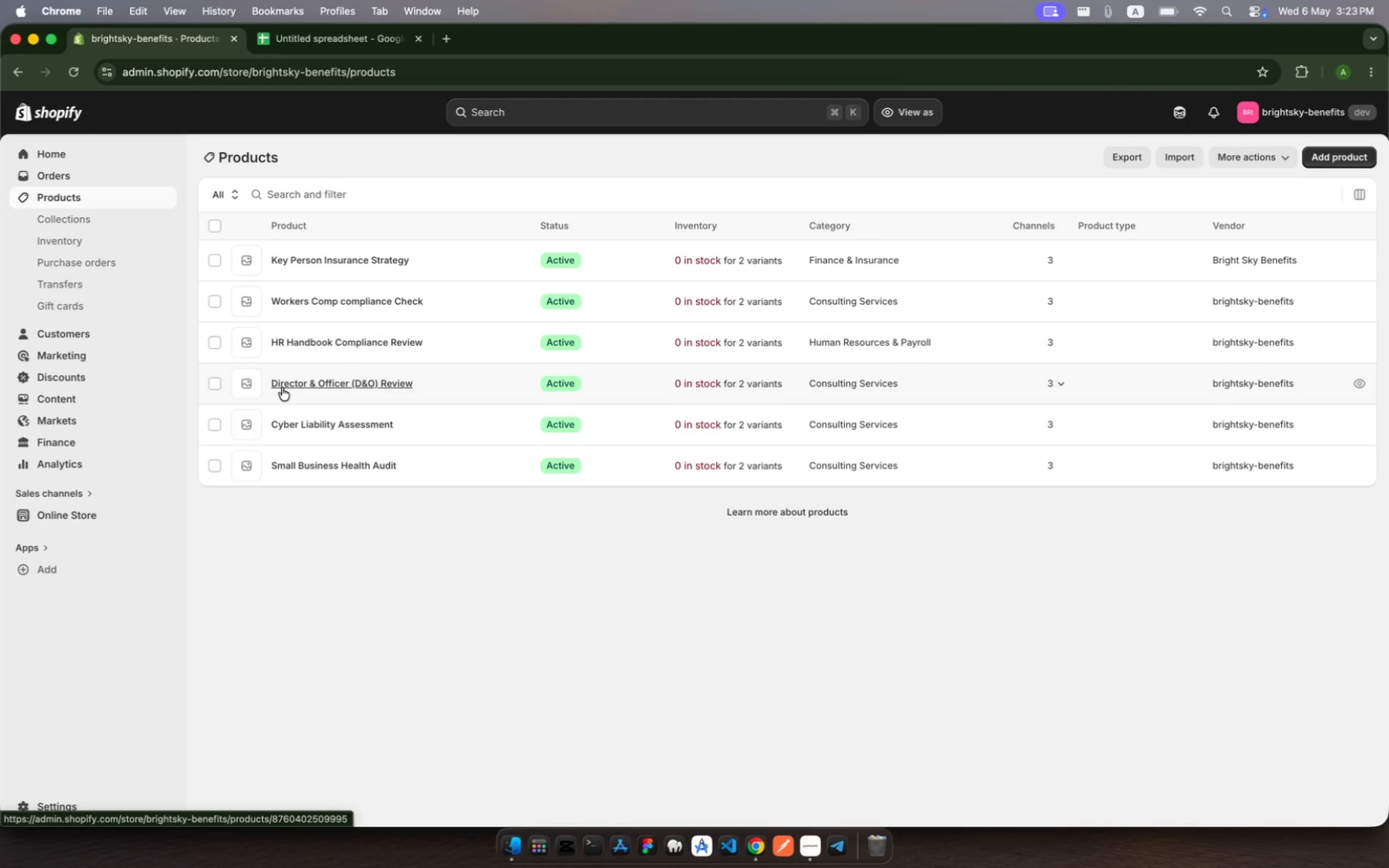 
left_click([1329, 152])
 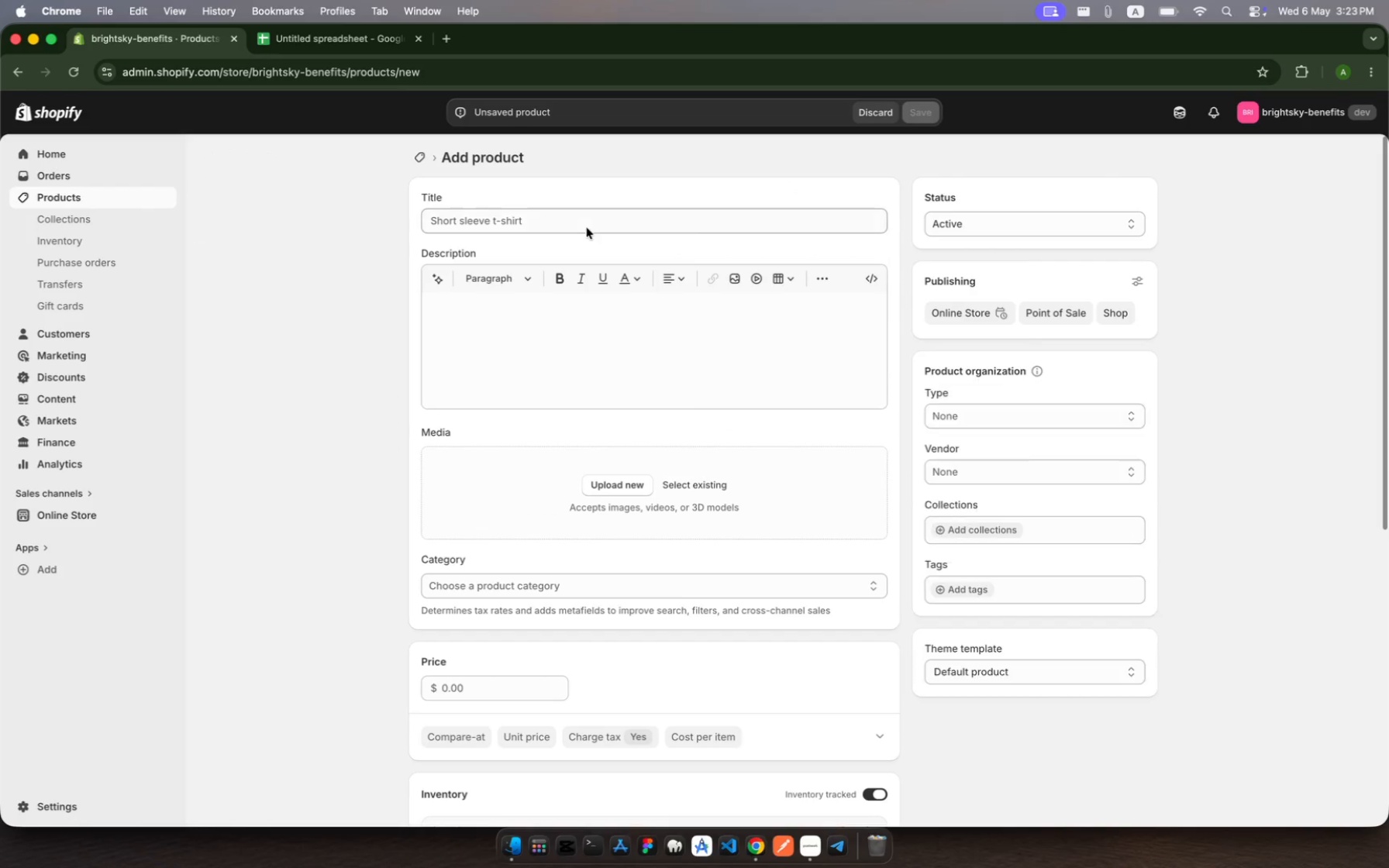 
left_click([570, 221])
 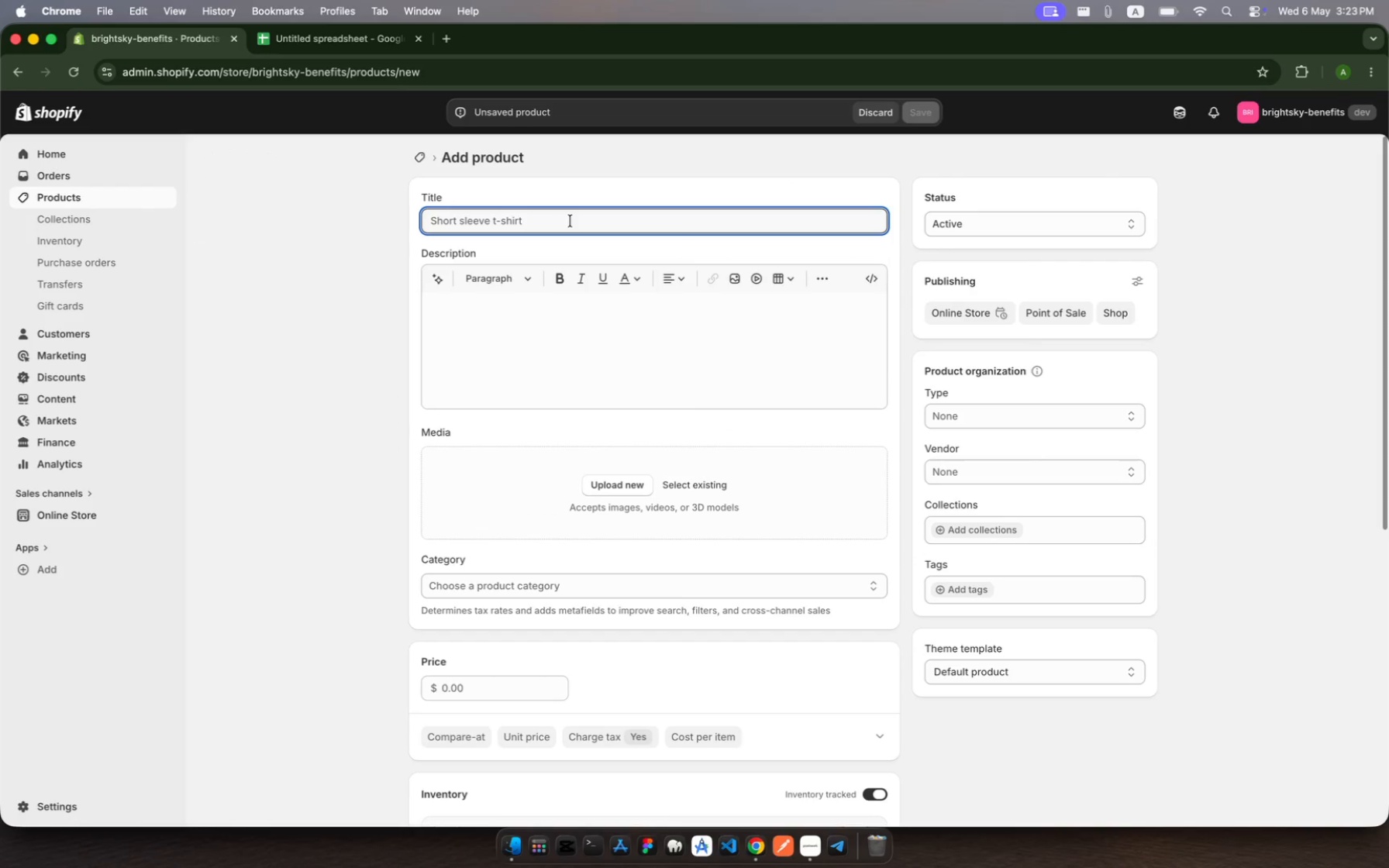 
type(Employeeb)
key(Backspace)
type(cBenefit )
key(Backspace)
key(Backspace)
key(Backspace)
key(Backspace)
type( Benefit Bench)
 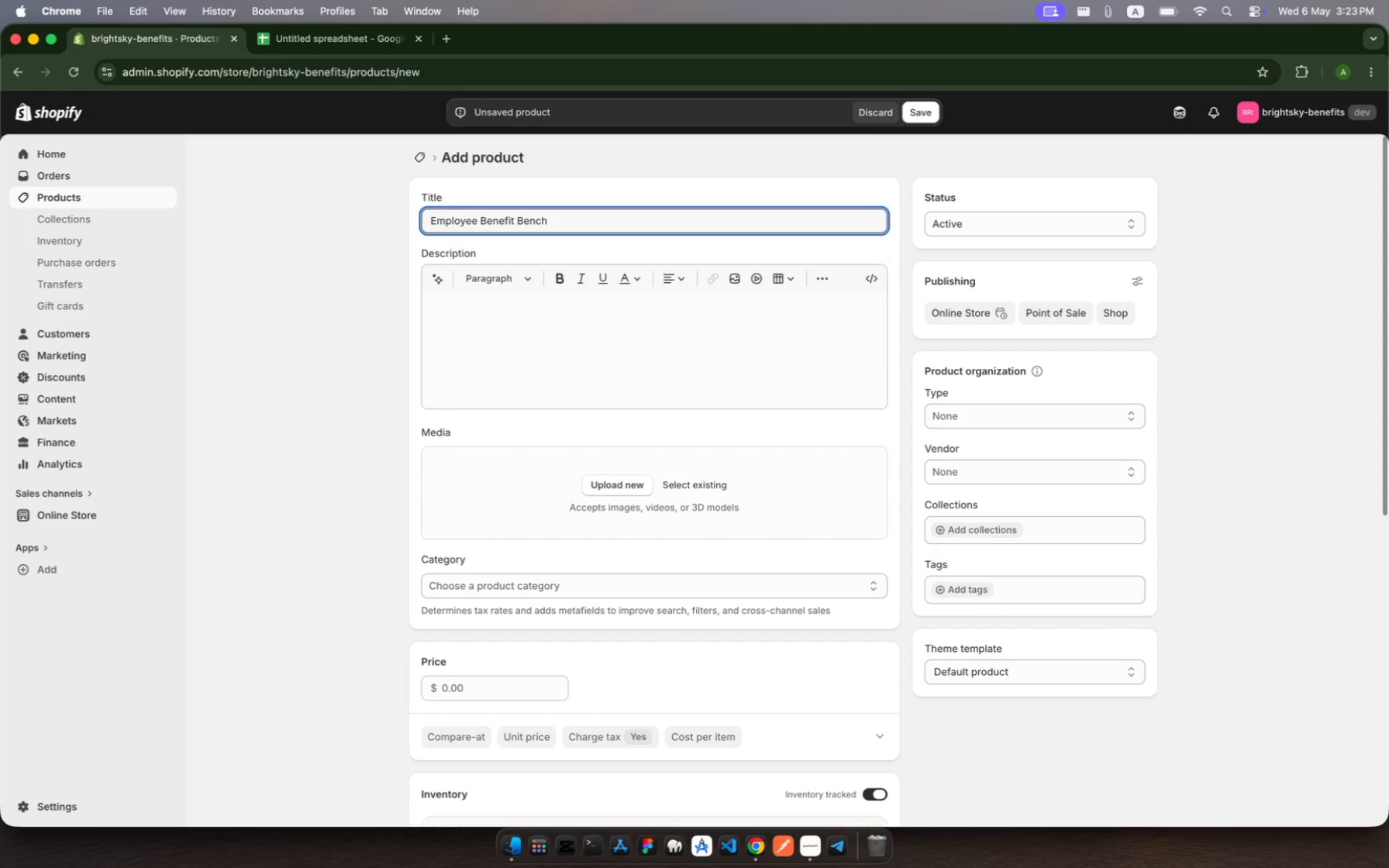 
type(marking)
 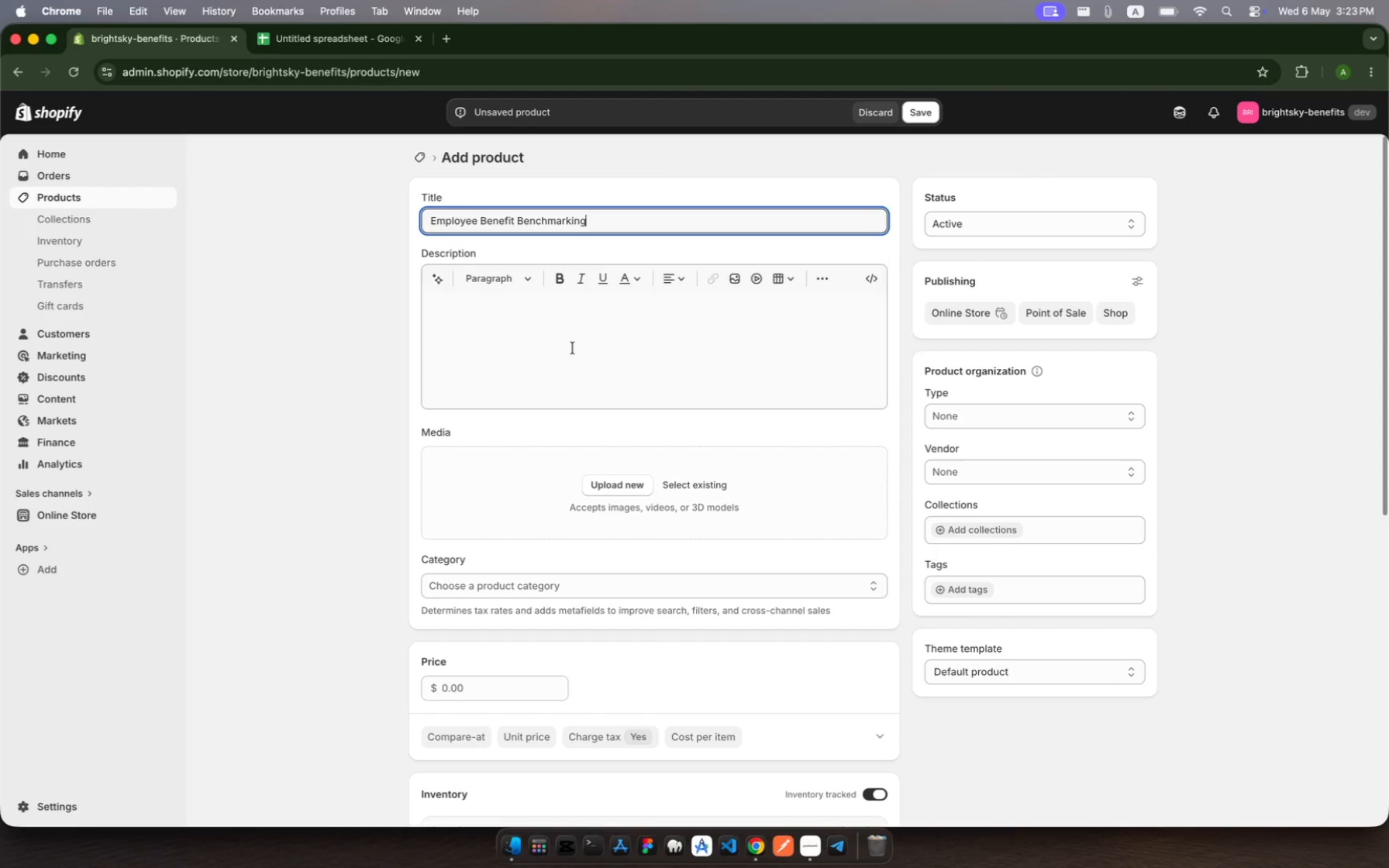 
wait(15.11)
 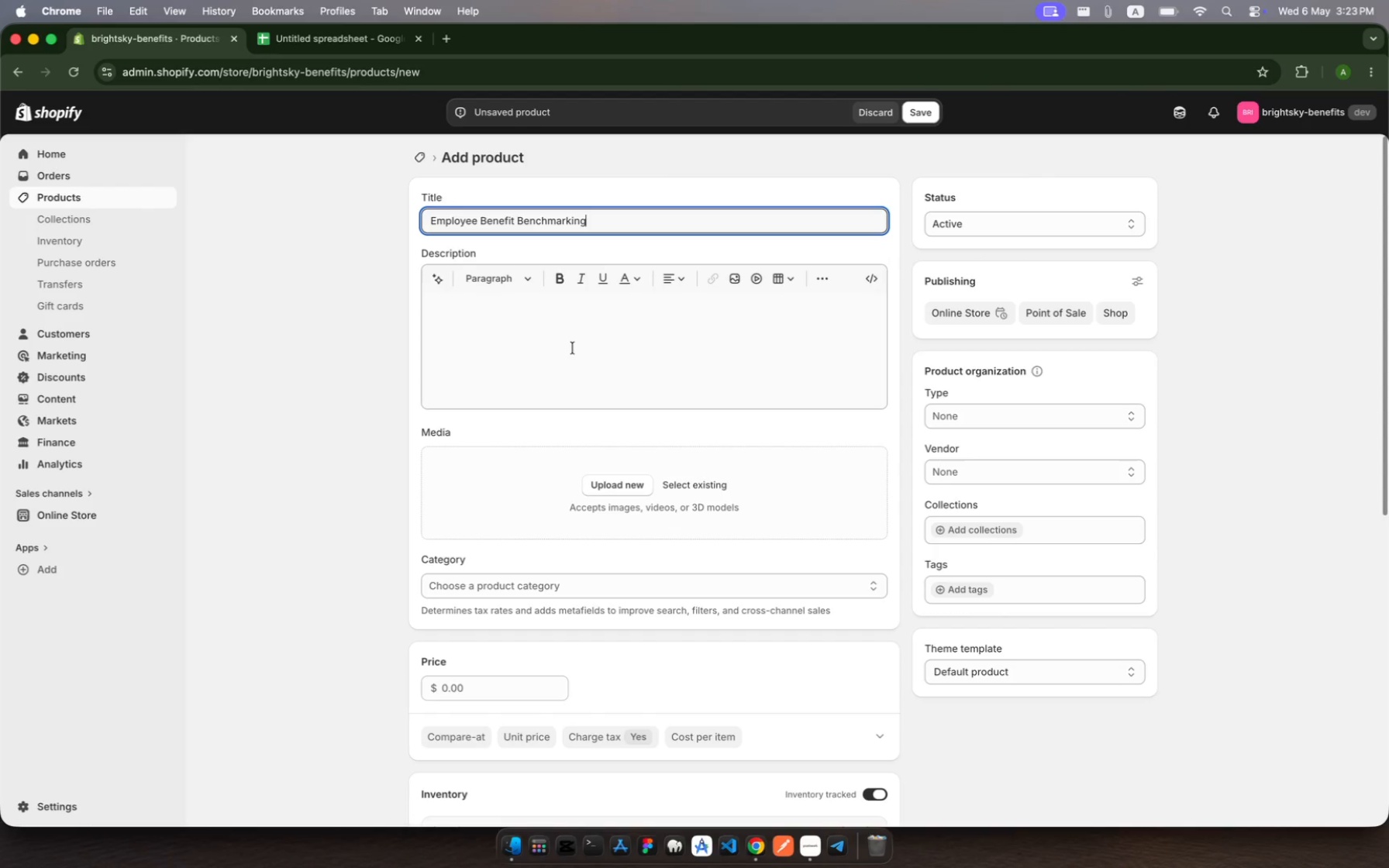 
left_click([512, 220])
 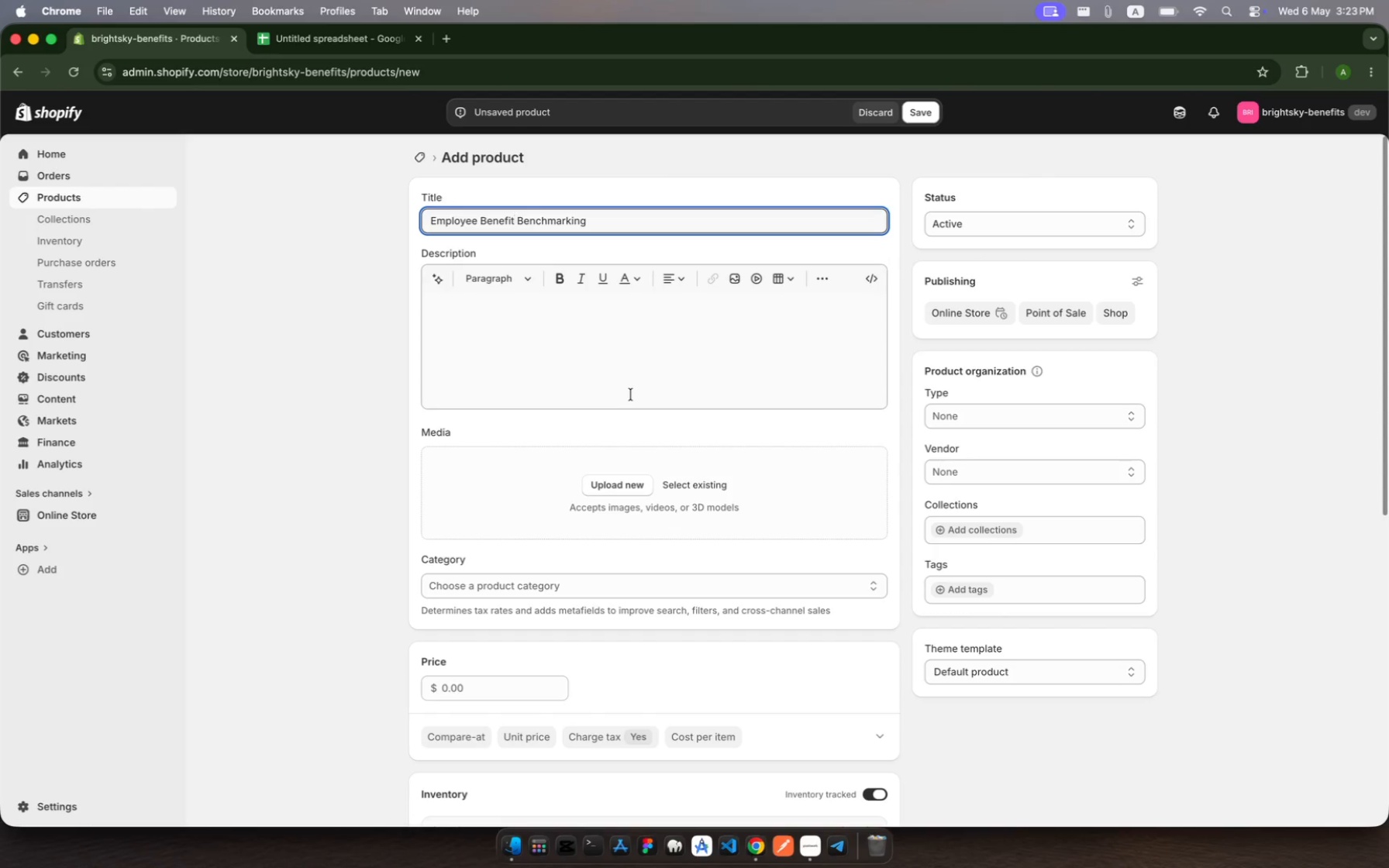 
key(S)
 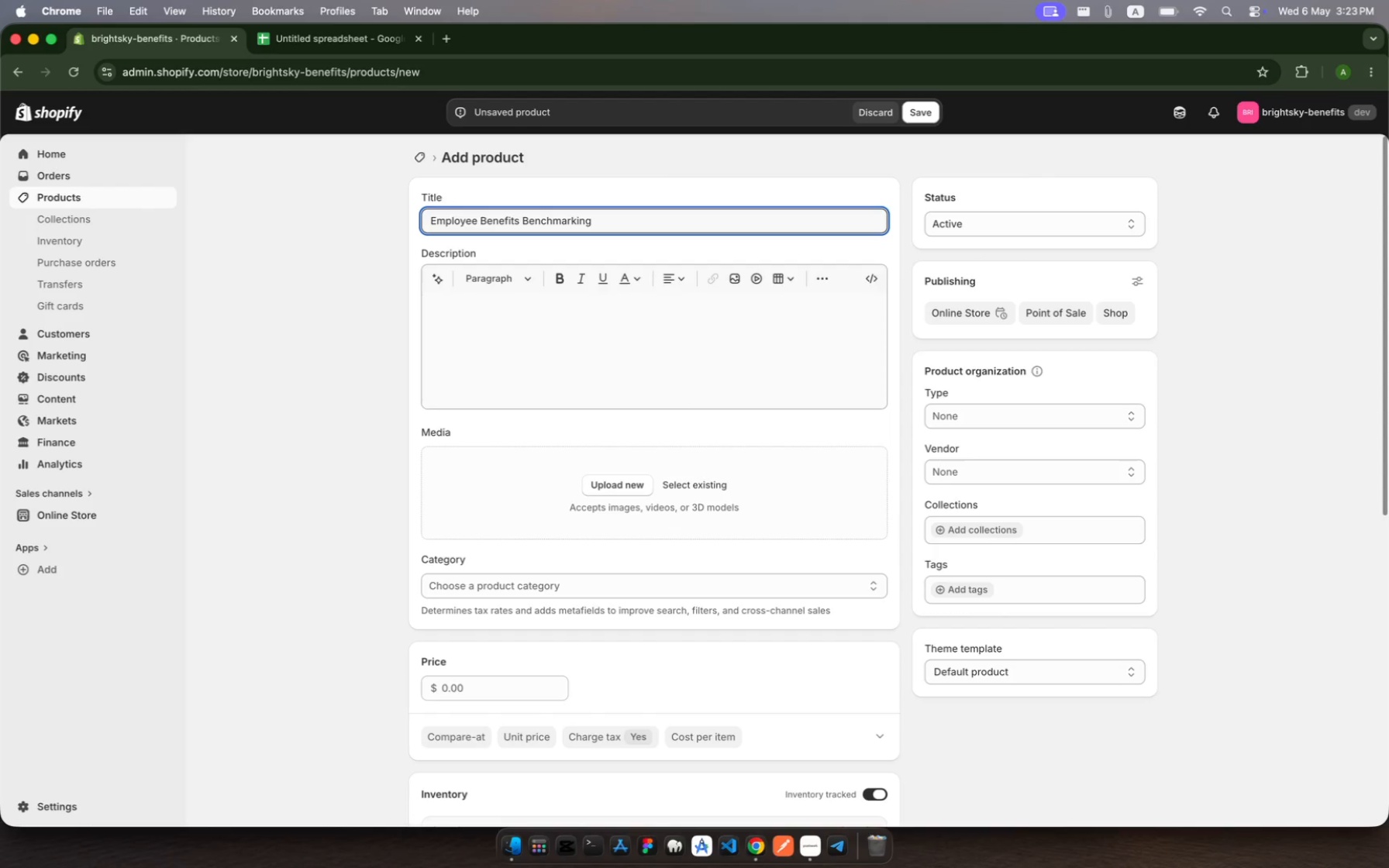 
wait(12.67)
 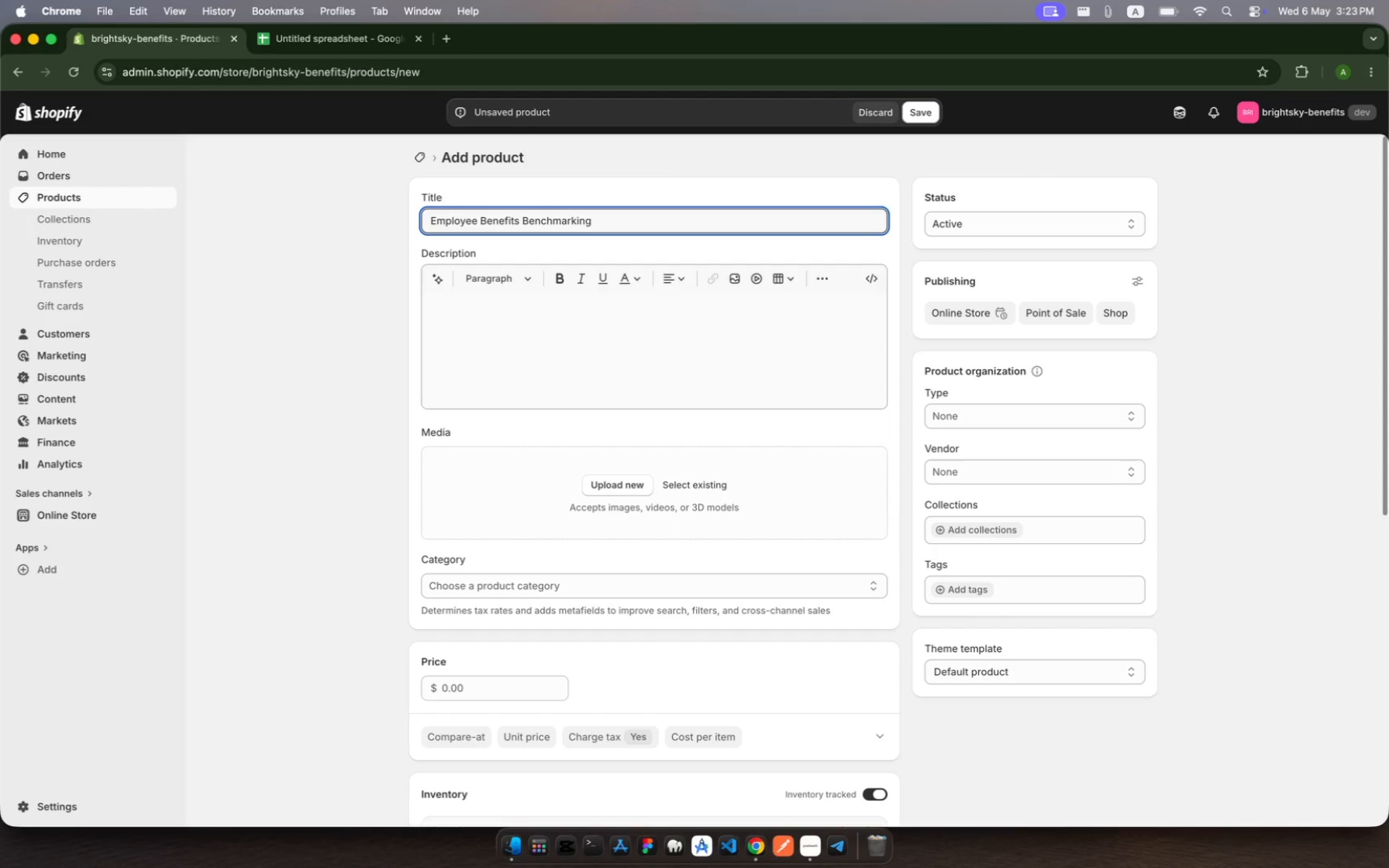 
left_click([556, 326])
 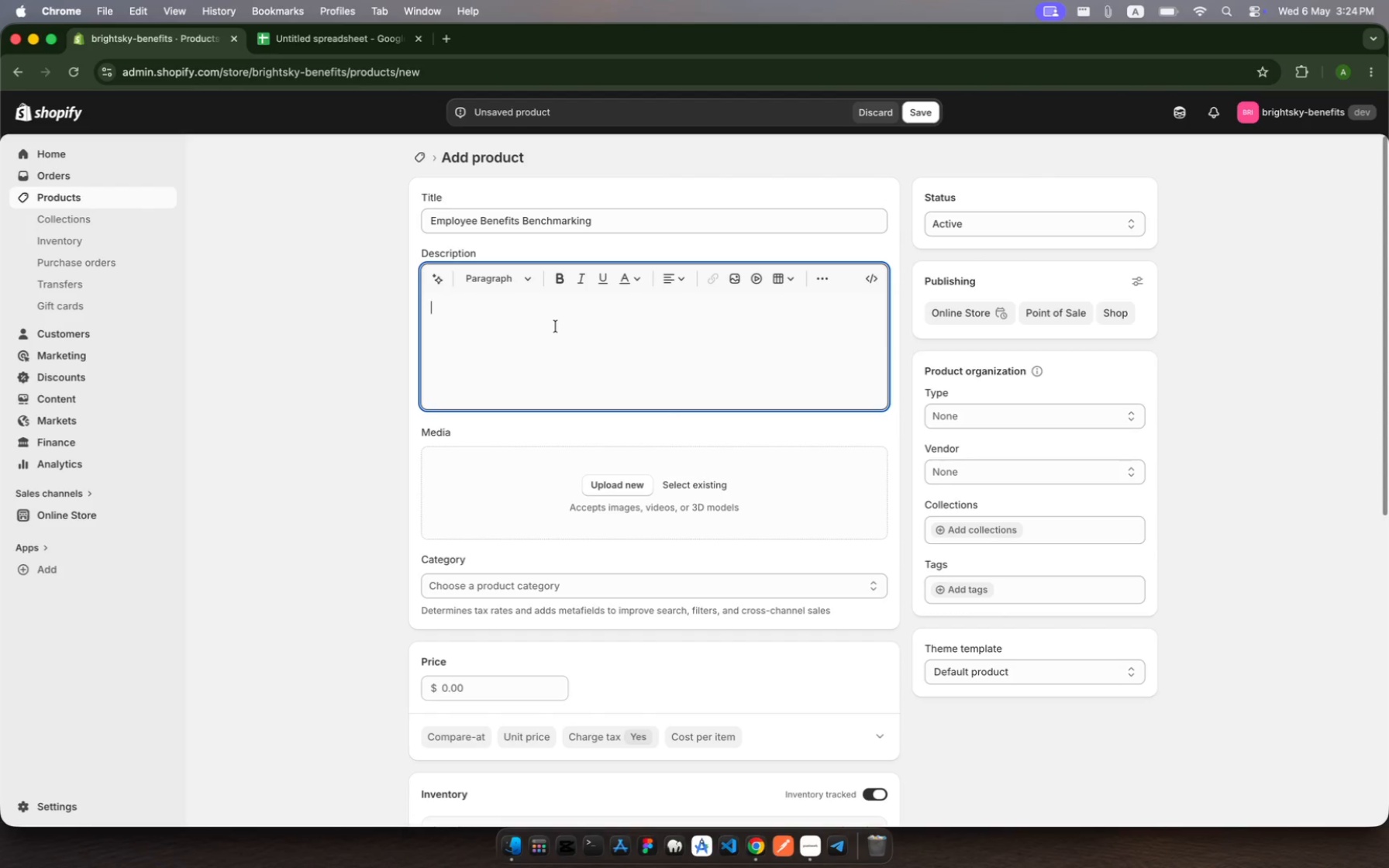 
type(a d)
key(Backspace)
key(Backspace)
key(Backspace)
key(Backspace)
type(A datad=)
key(Backspace)
key(Backspace)
type( drive analysis )
 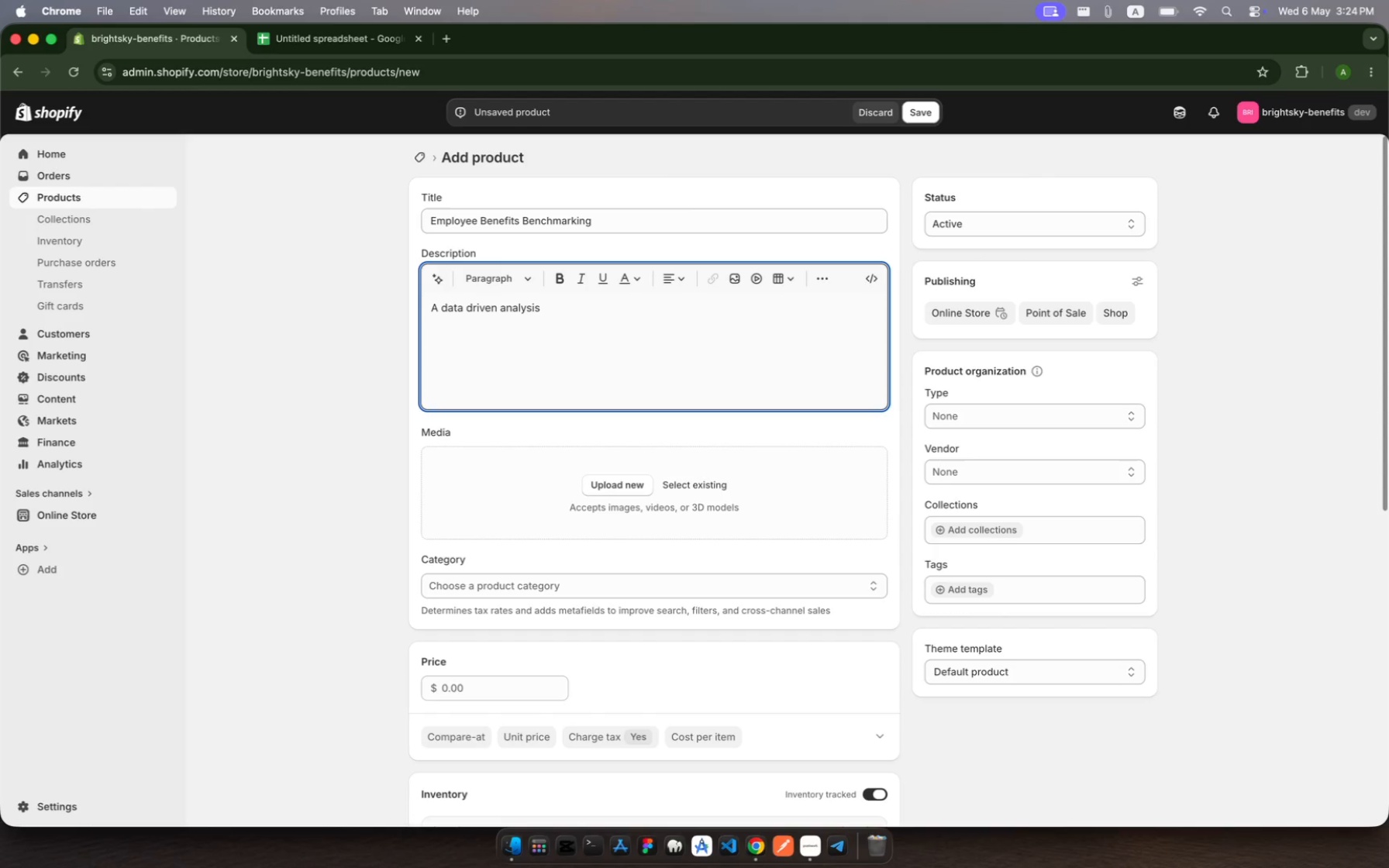 
type(comparing your current )
 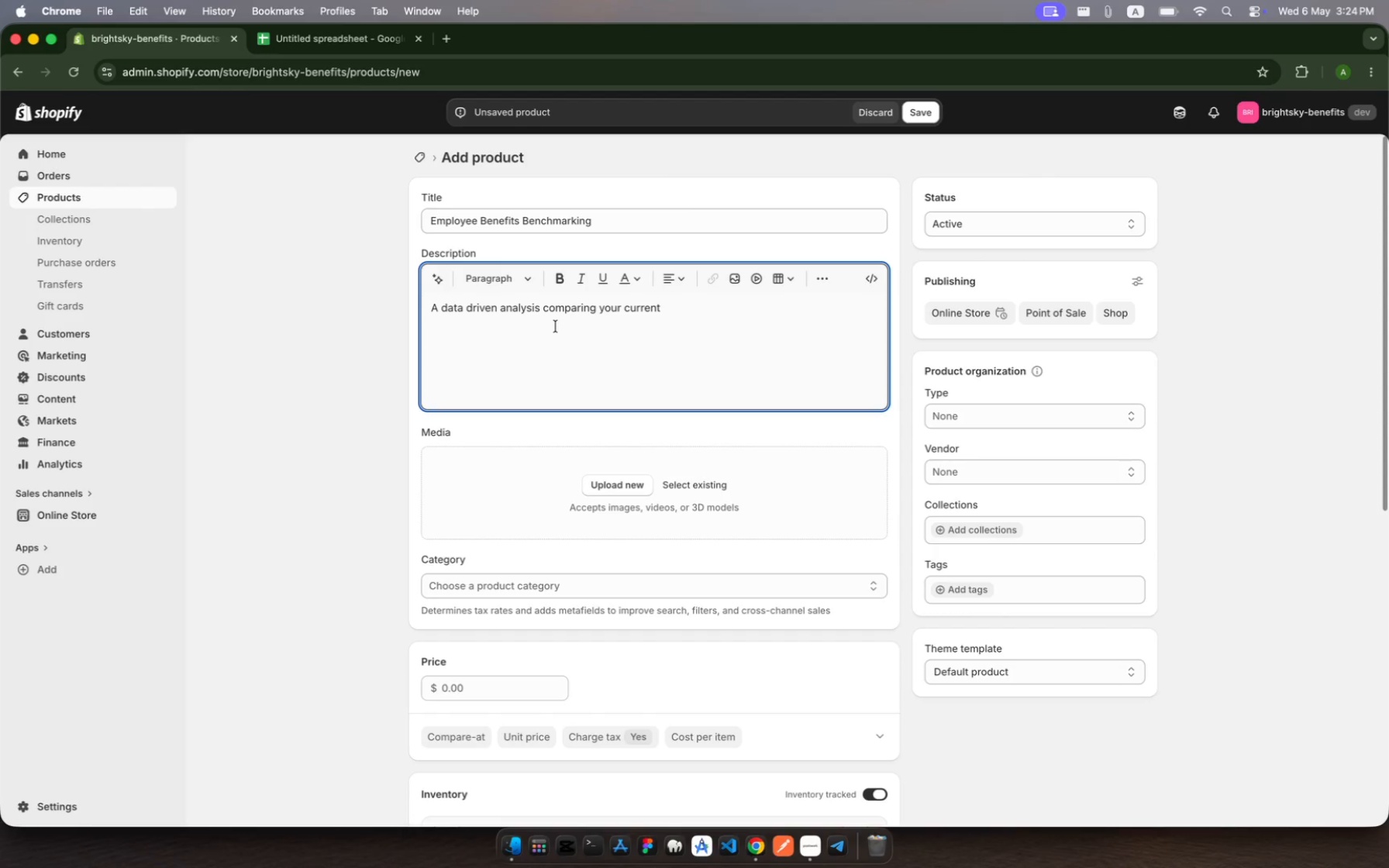 
wait(6.44)
 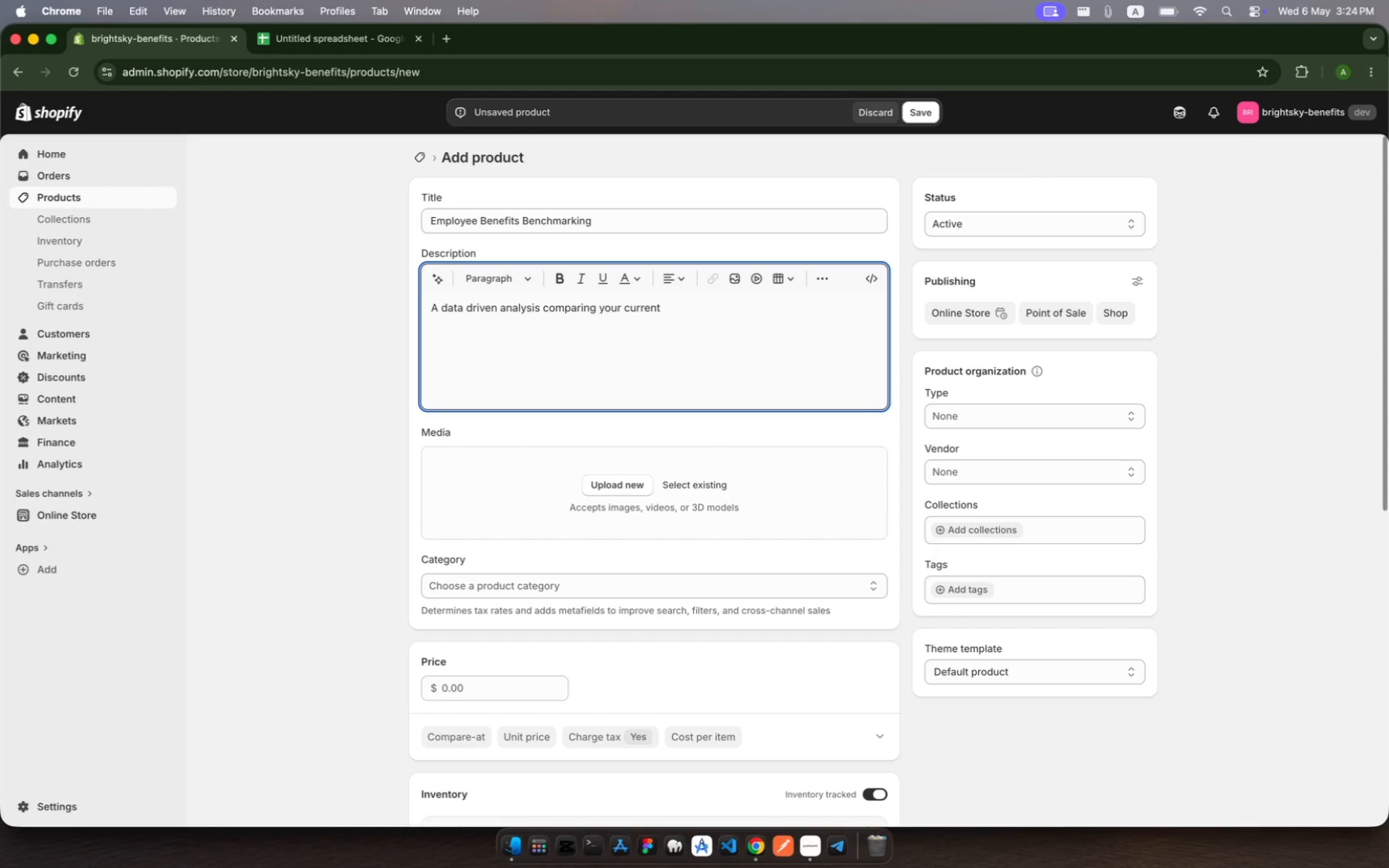 
type(curret )
key(Backspace)
key(Backspace)
key(Backspace)
key(Backspace)
key(Backspace)
key(Backspace)
key(Backspace)
key(Backspace)
key(Backspace)
type(employee )
 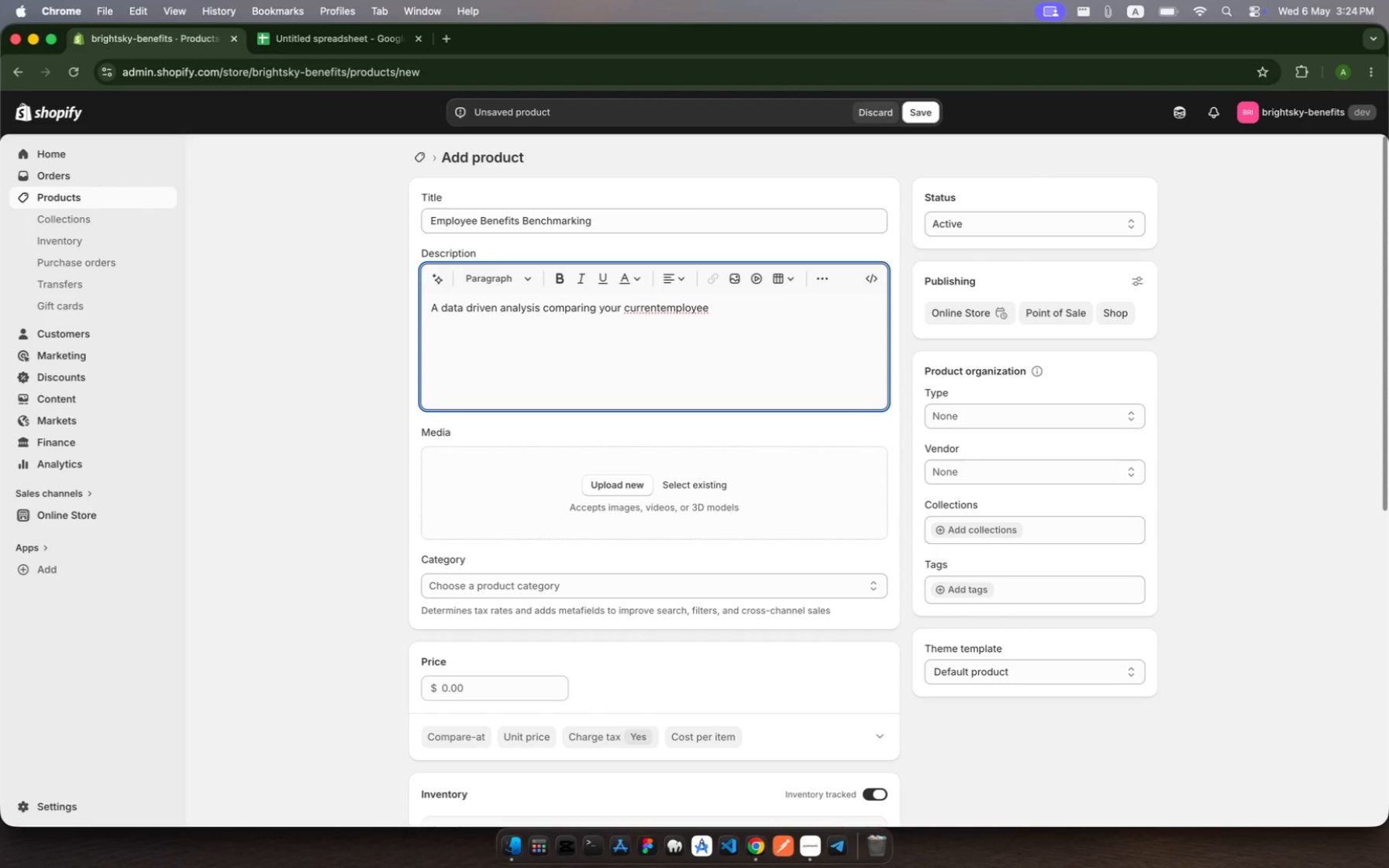 
hold_key(key=N, duration=0.36)
 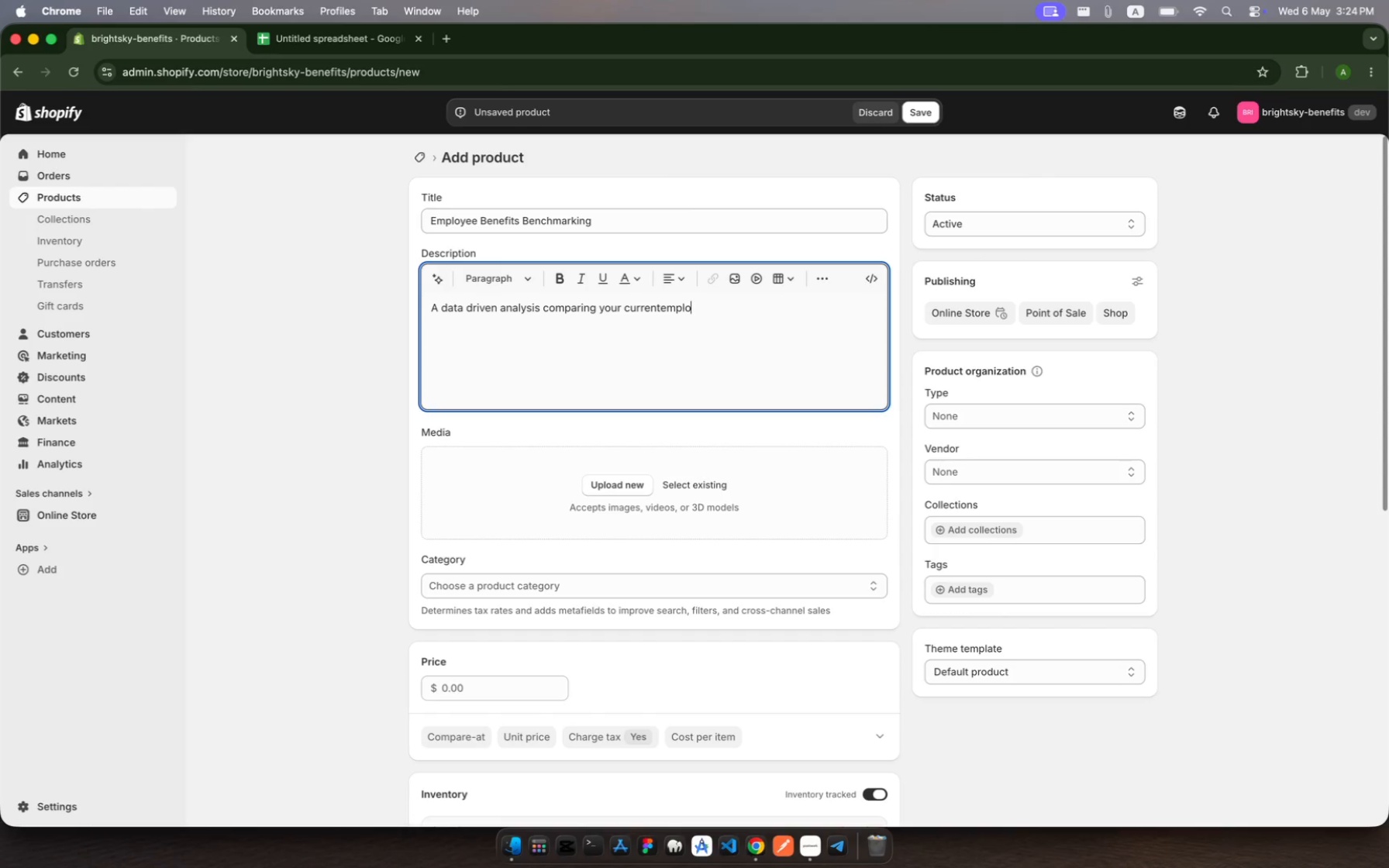 
left_click([660, 305])
 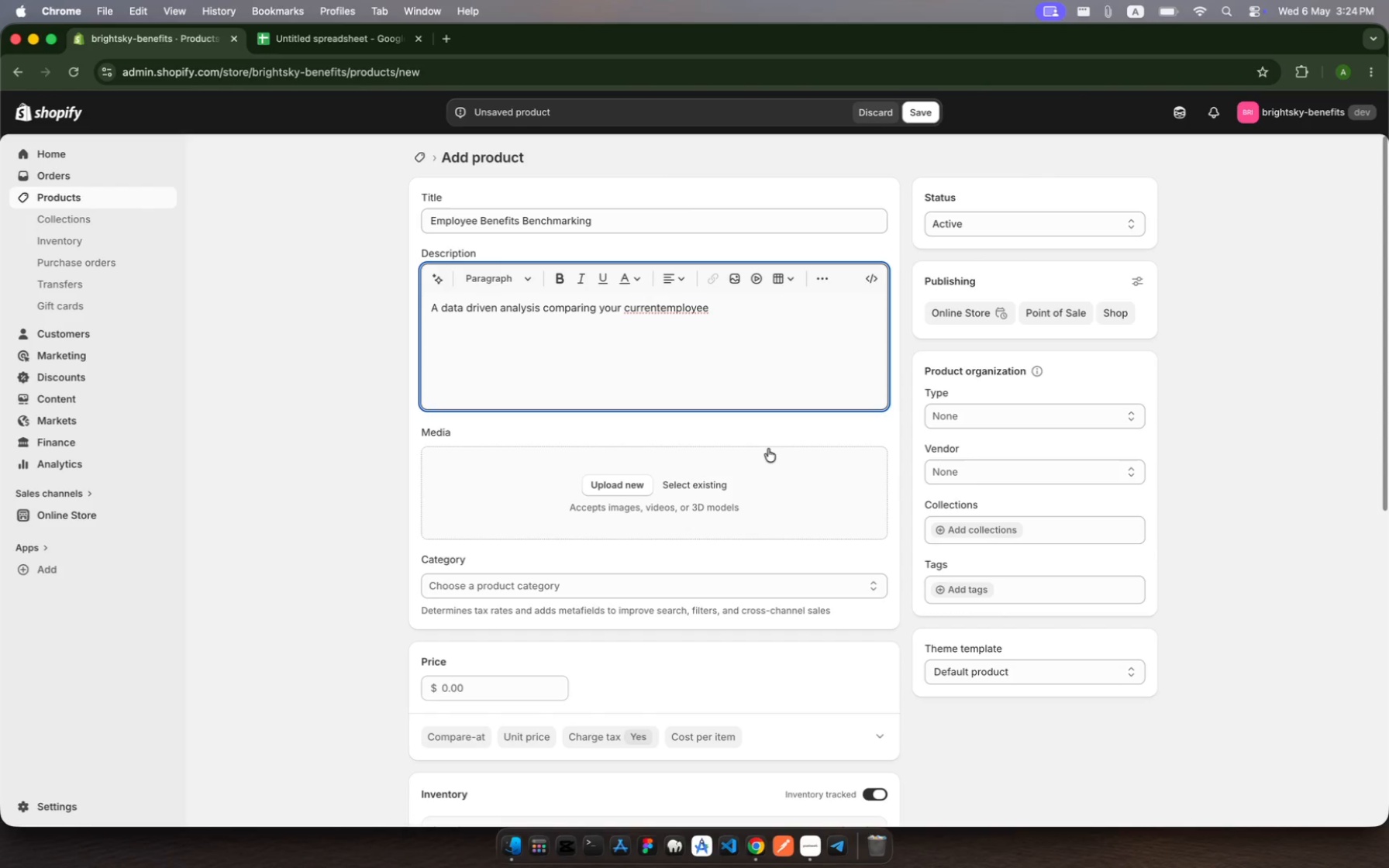 
key(C)
 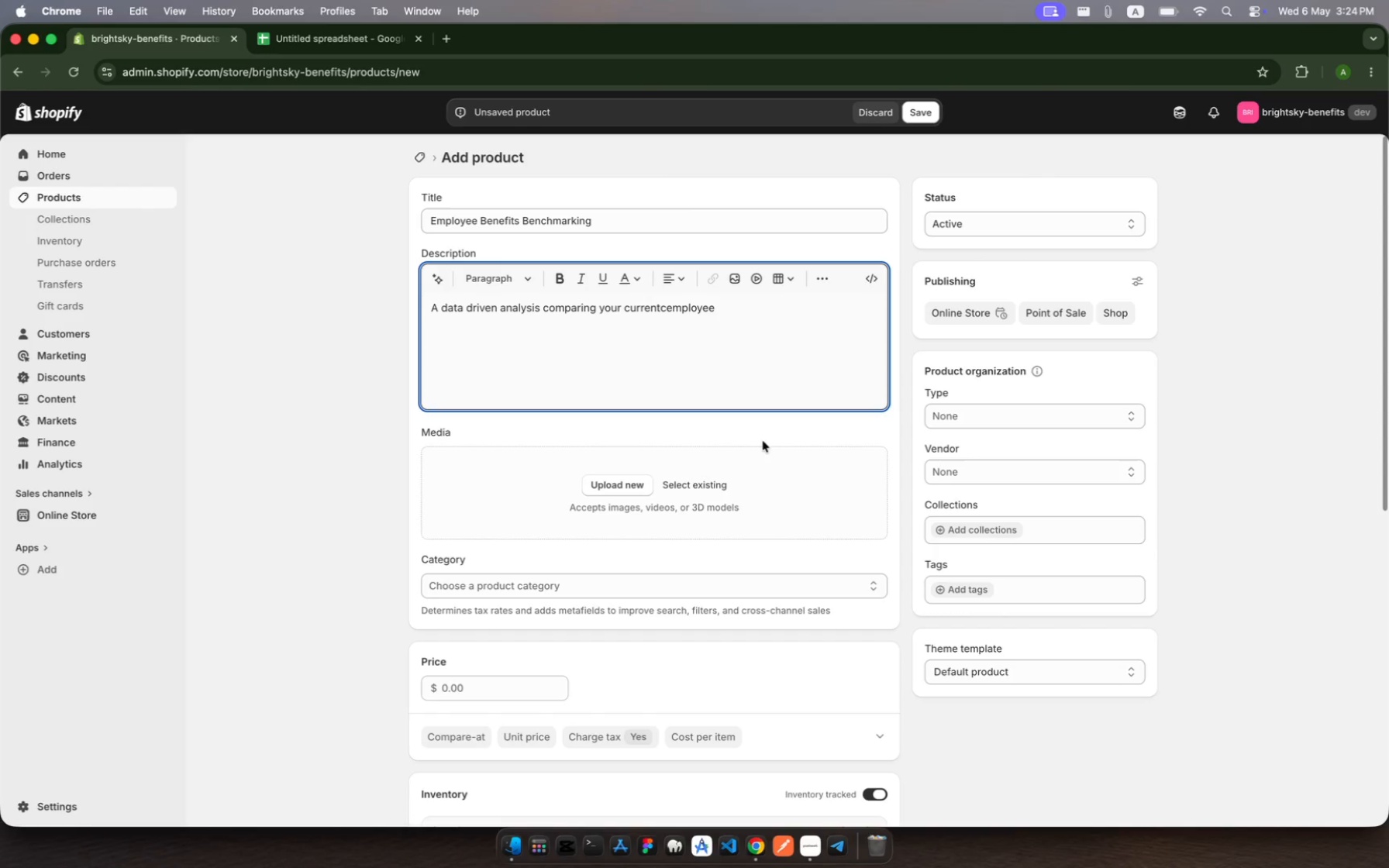 
key(Backspace)
 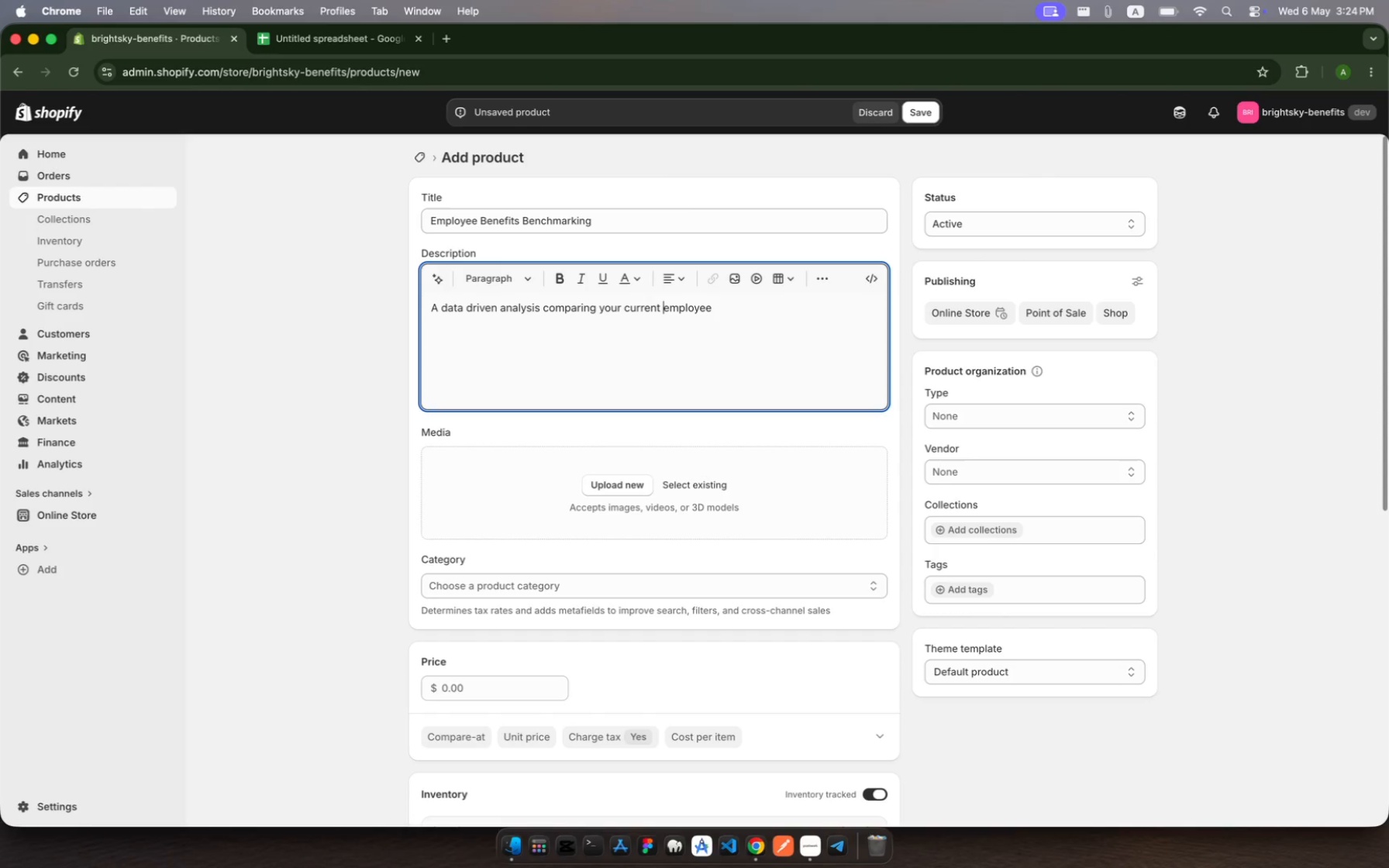 
key(Space)
 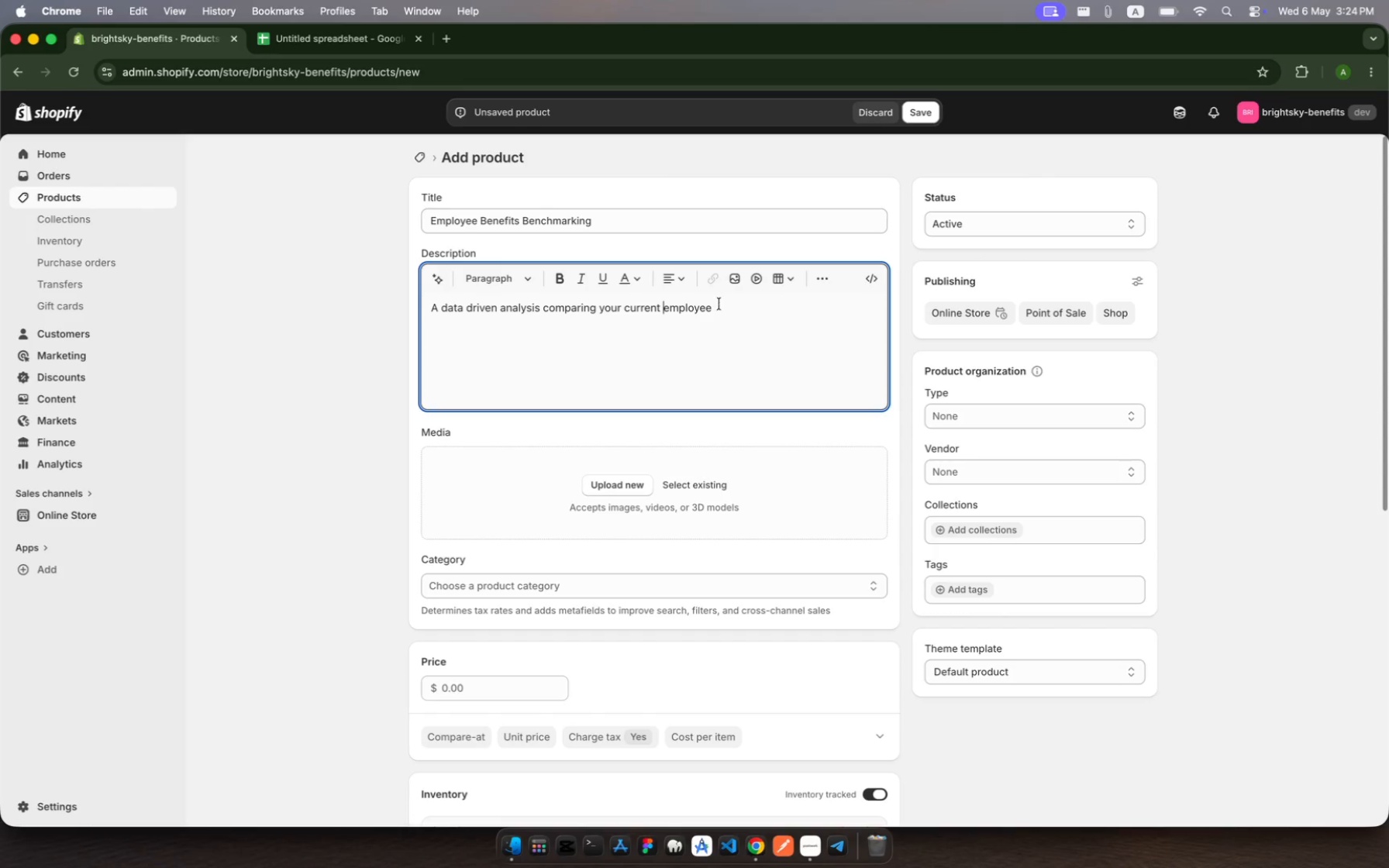 
left_click([719, 306])
 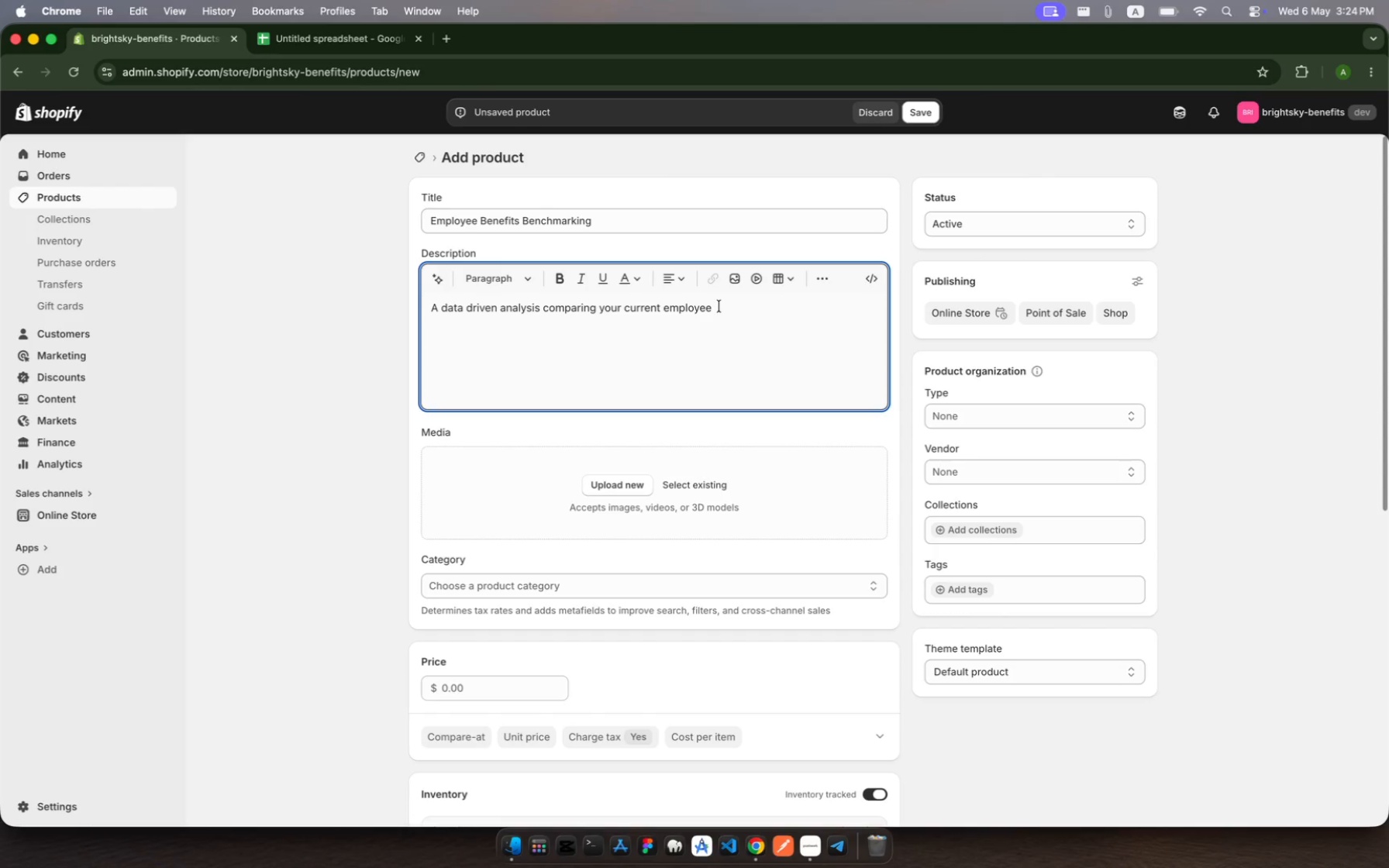 
type(benefits)
 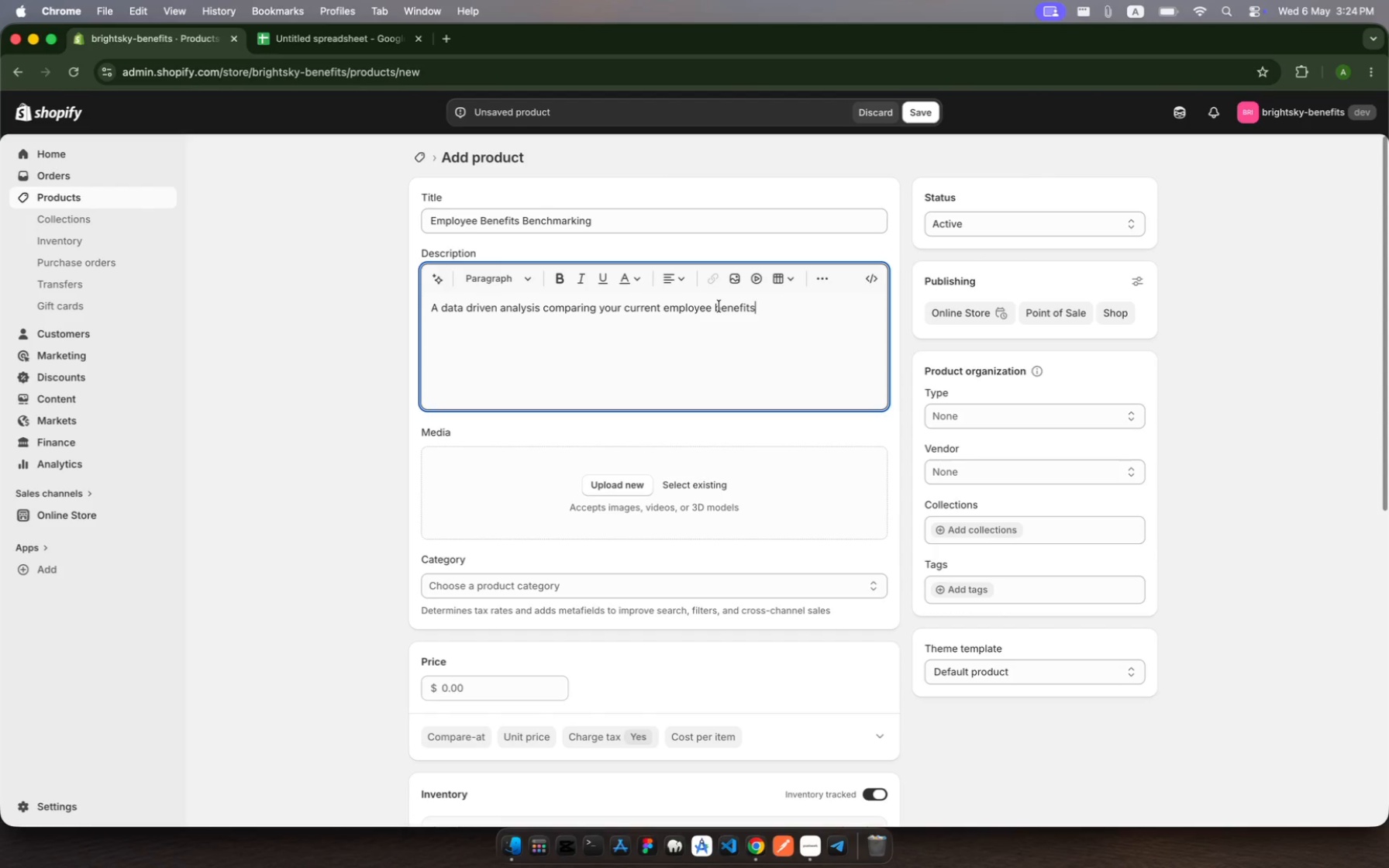 
wait(6.99)
 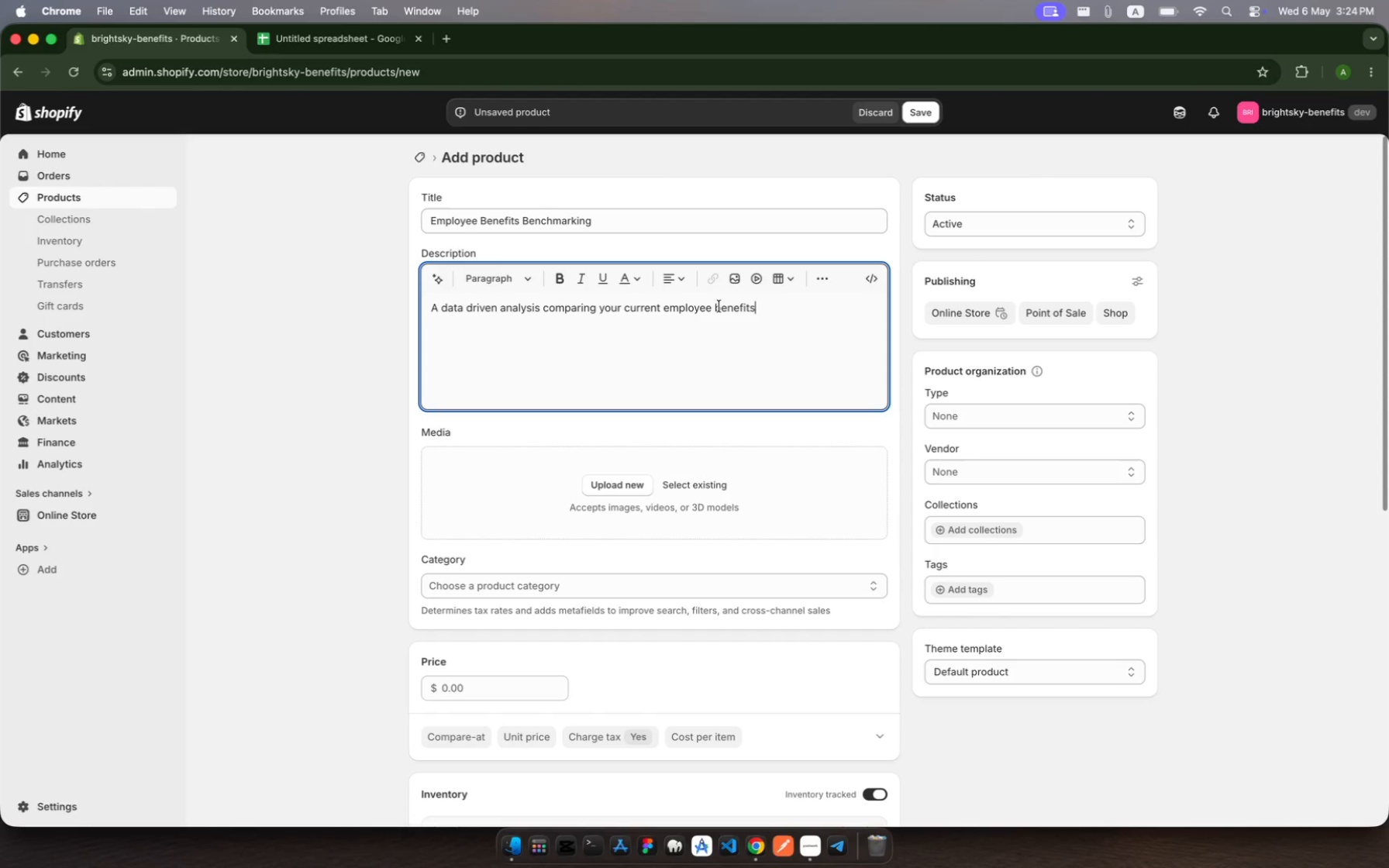 
type( pakage)
key(Backspace)
key(Backspace)
key(Backspace)
key(Backspace)
type(ckae)
key(Backspace)
type(ge against )
 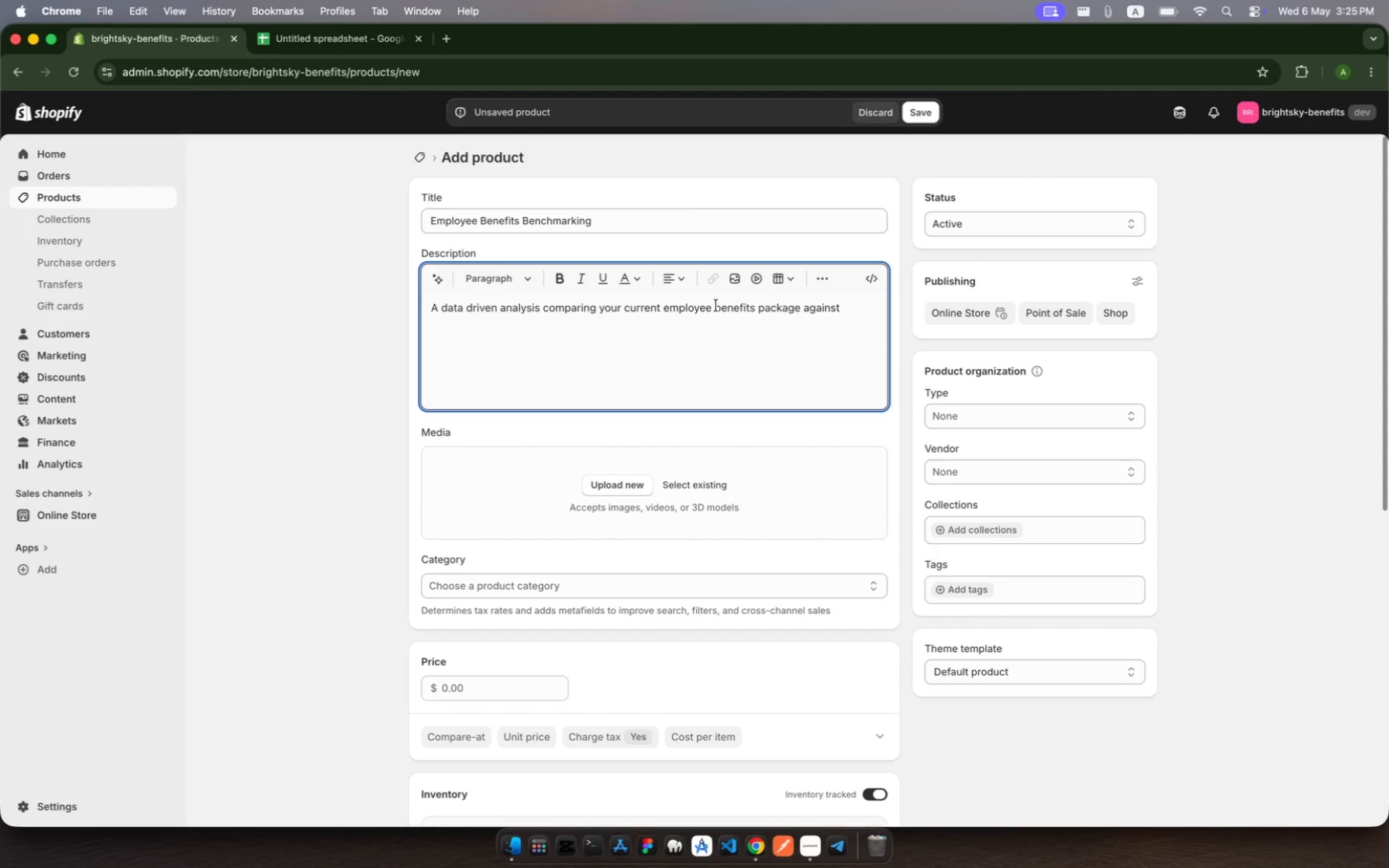 
type(industry benchmars, )
 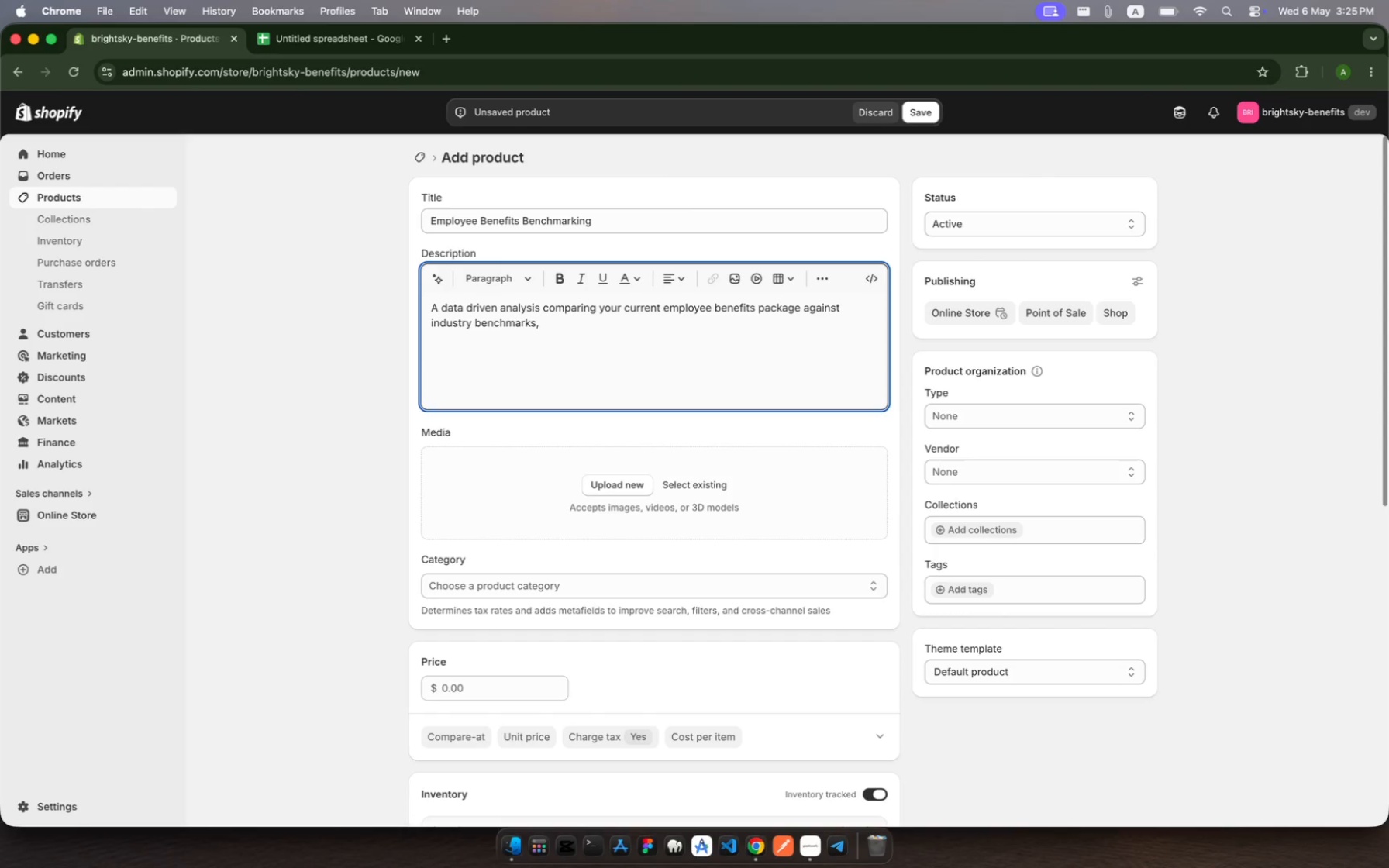 
hold_key(key=K, duration=0.34)
 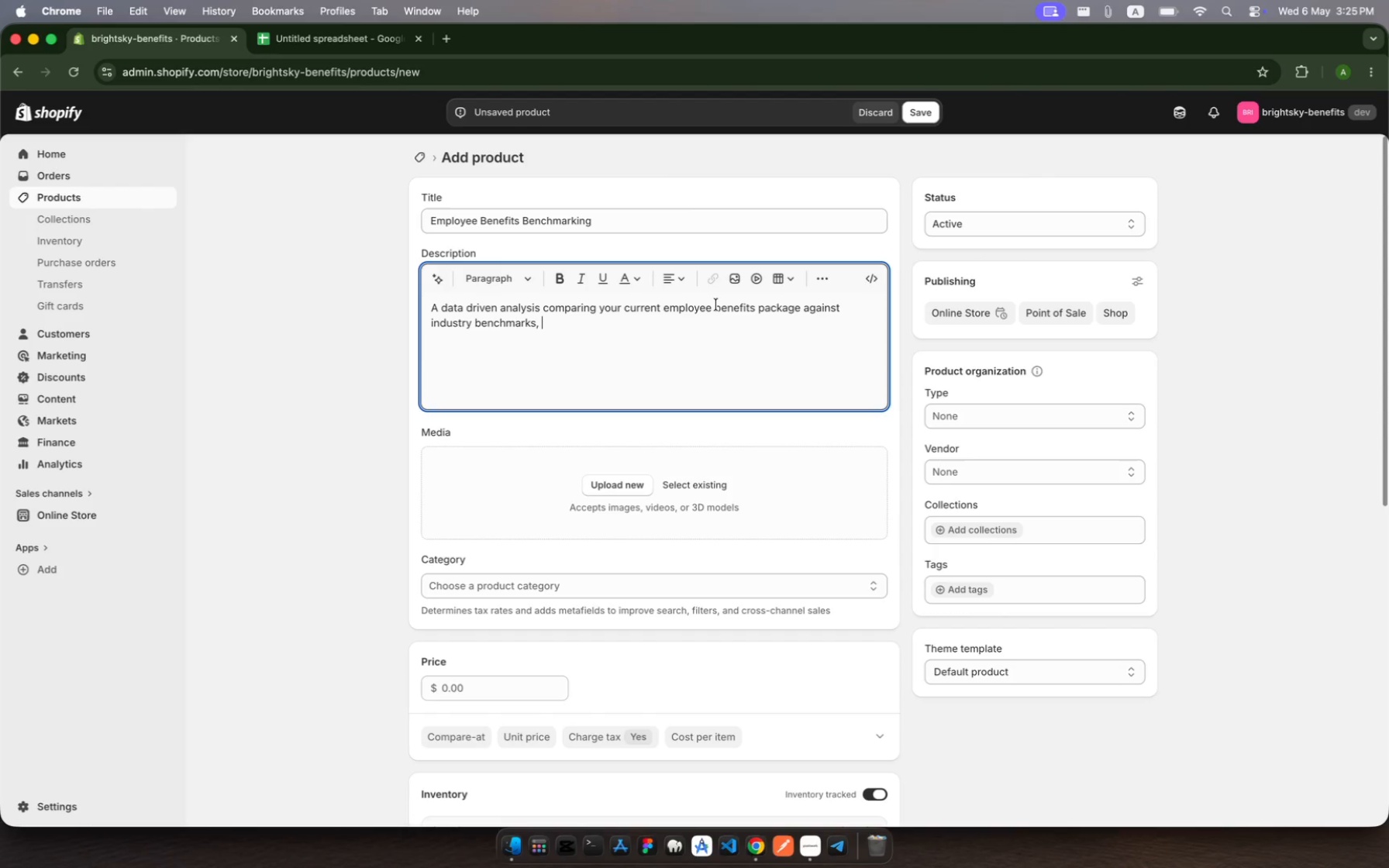 
type(regional )
 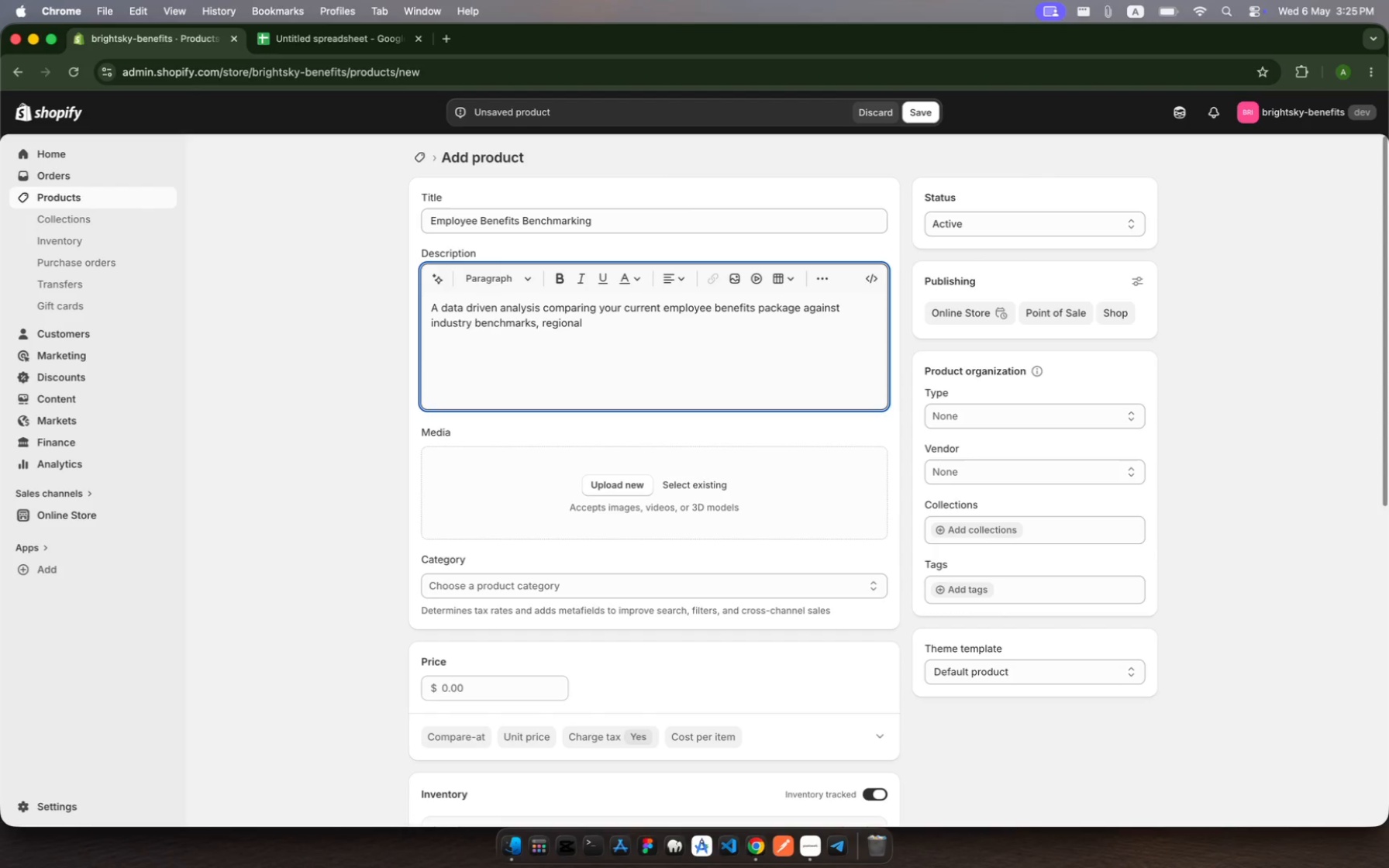 
type(Competitors, )
 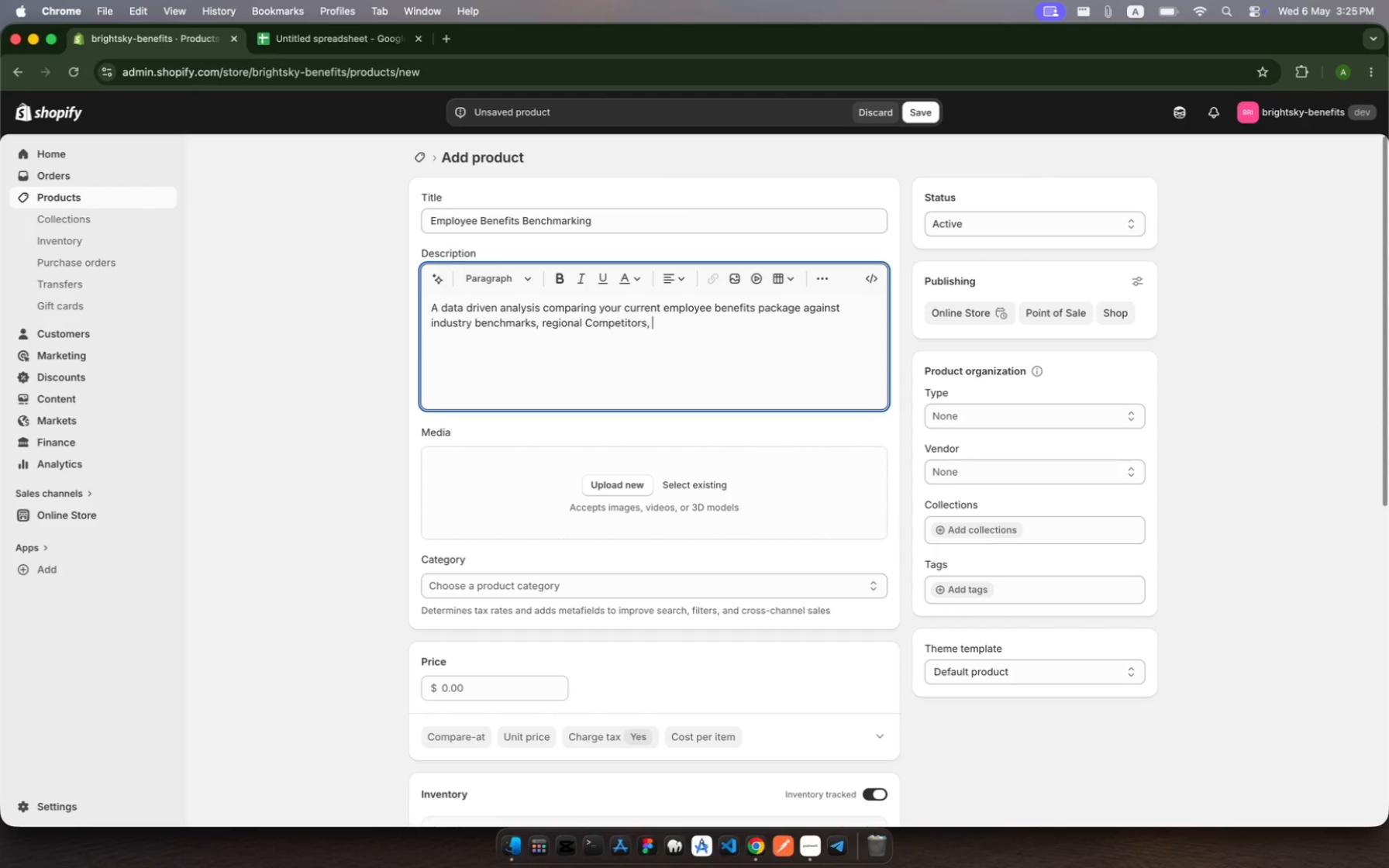 
wait(5.2)
 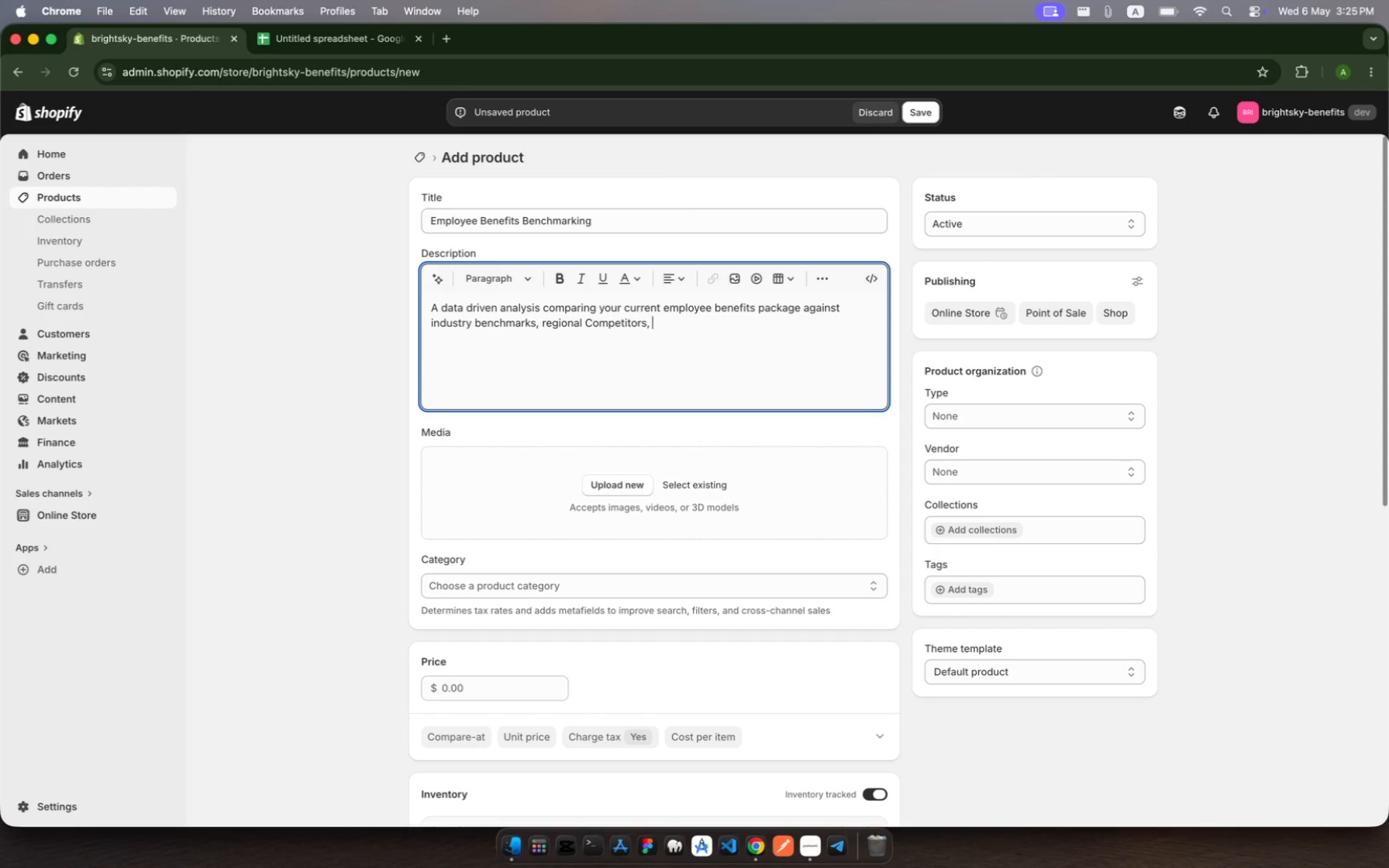 
type(and workforce size equivalents)
 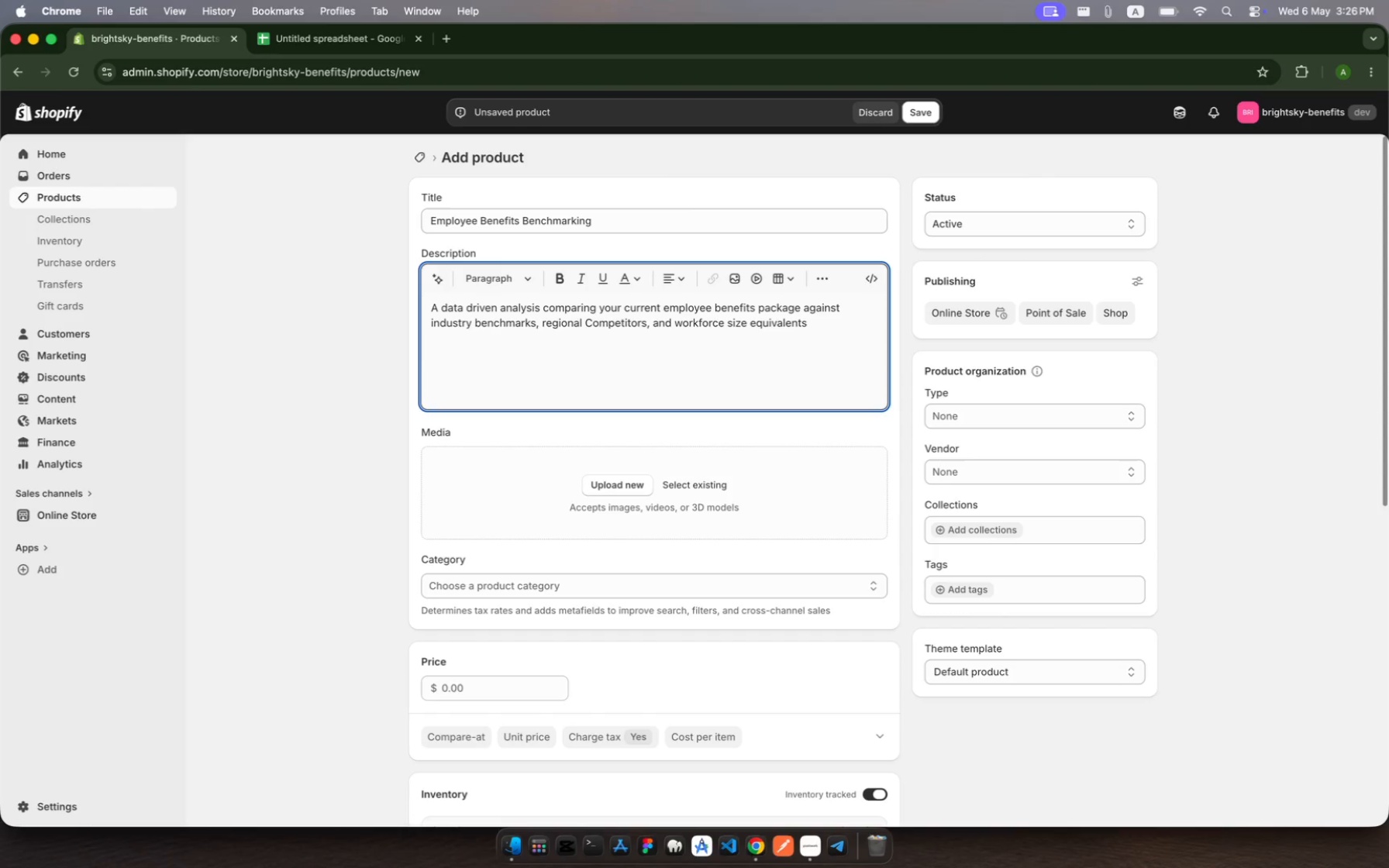 
wait(7.18)
 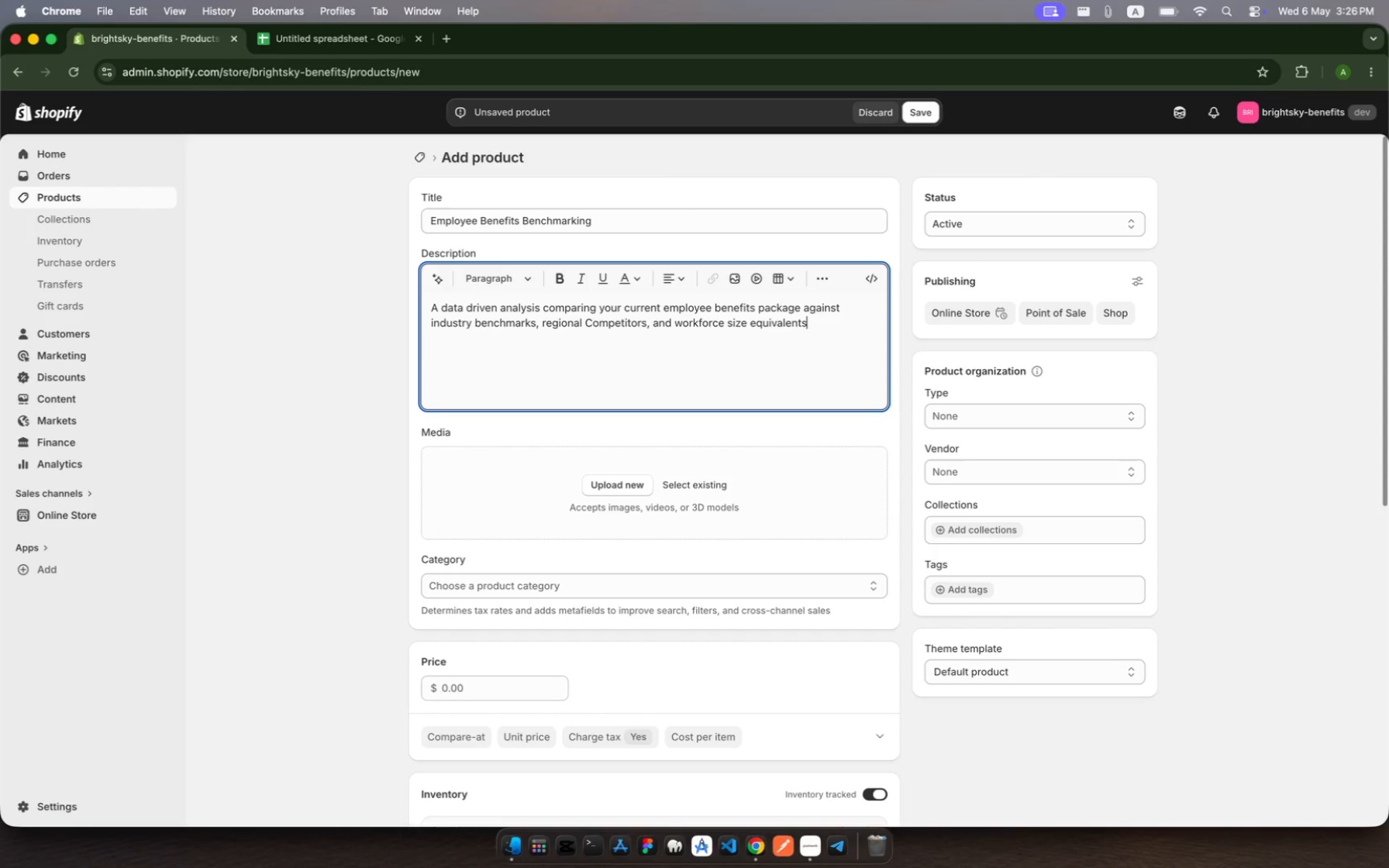 
type(. Brigt )
key(Backspace)
type(Sky Benefits )
 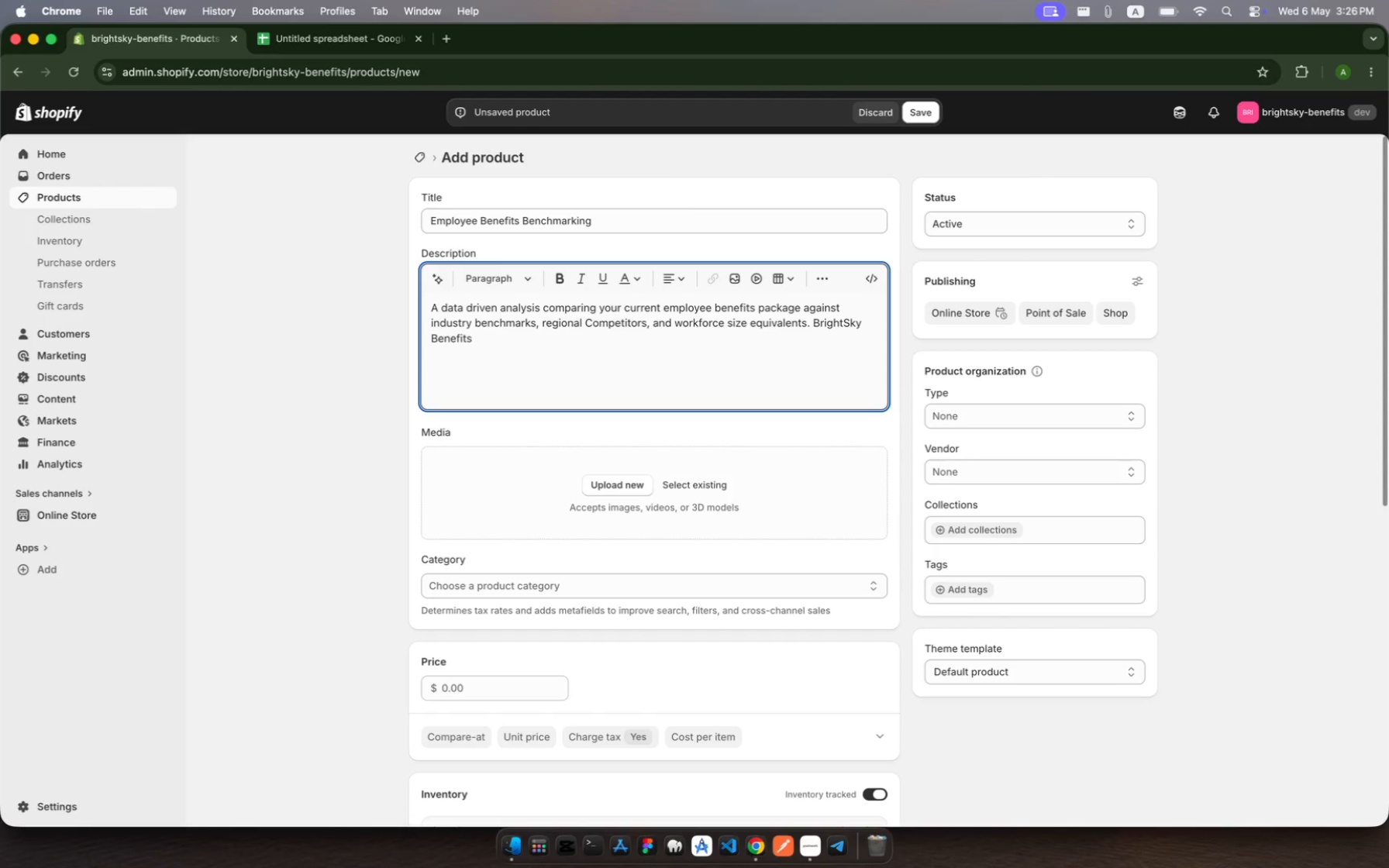 
 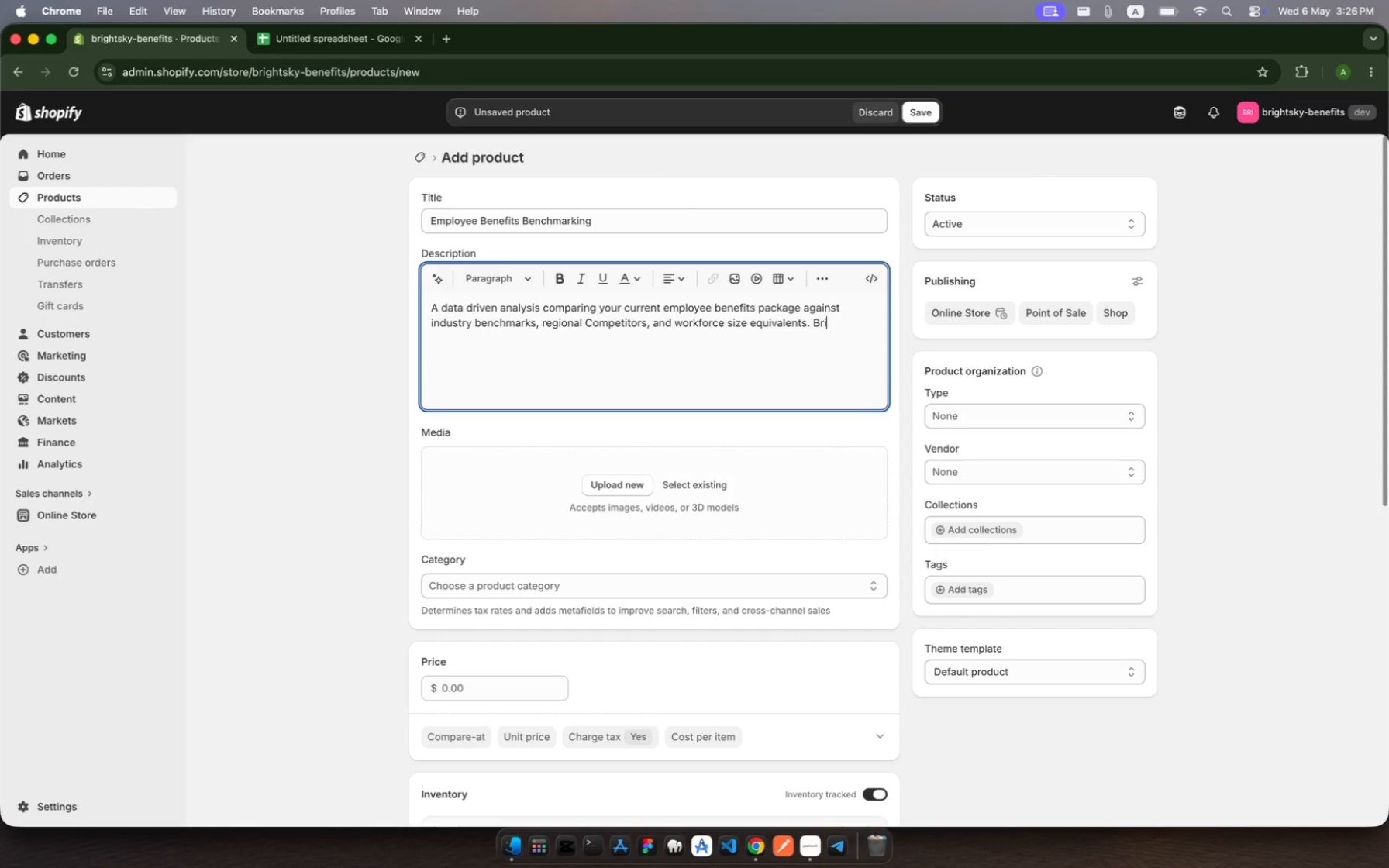 
hold_key(key=H, duration=0.3)
 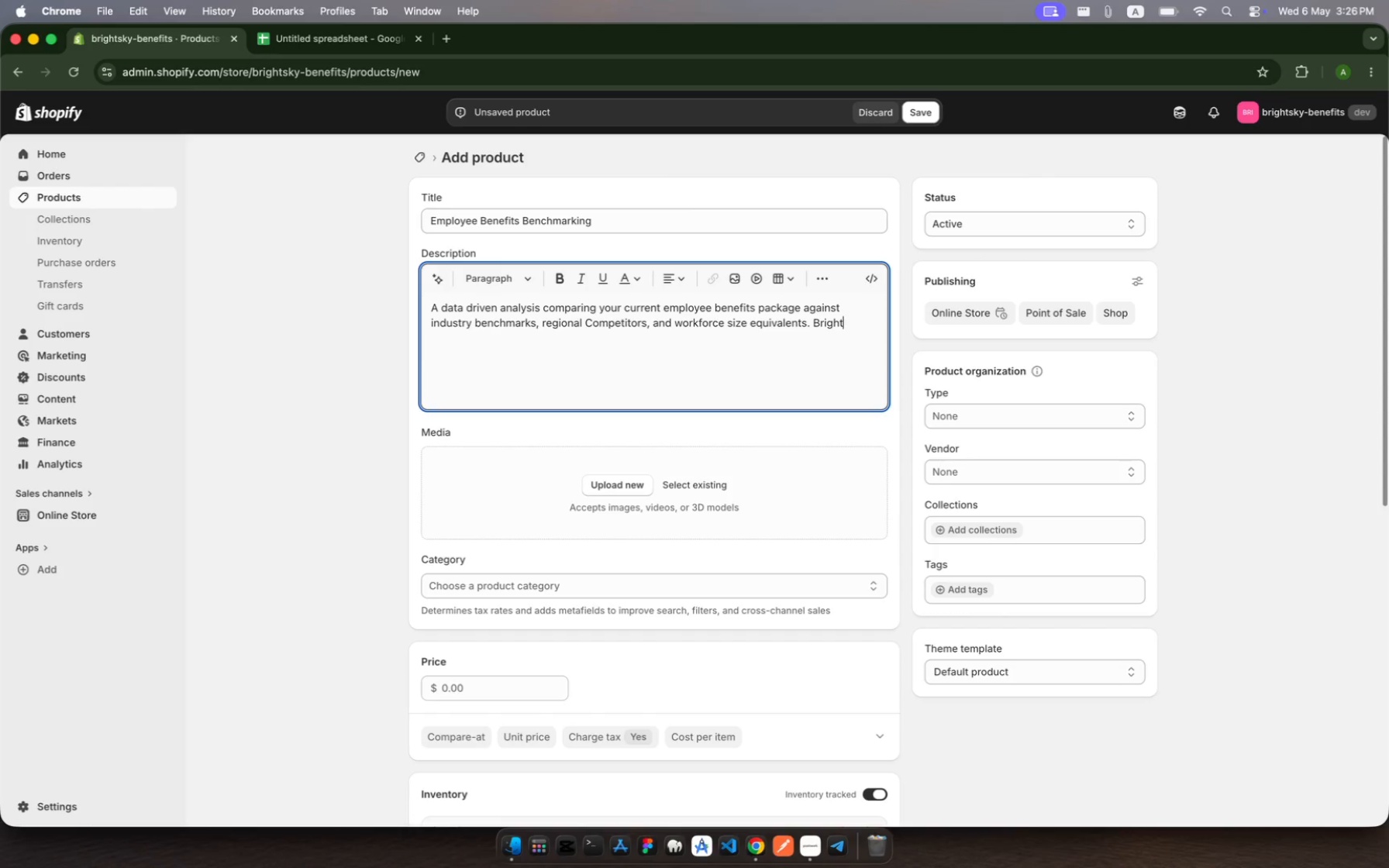 
type(enterprise advisors )
 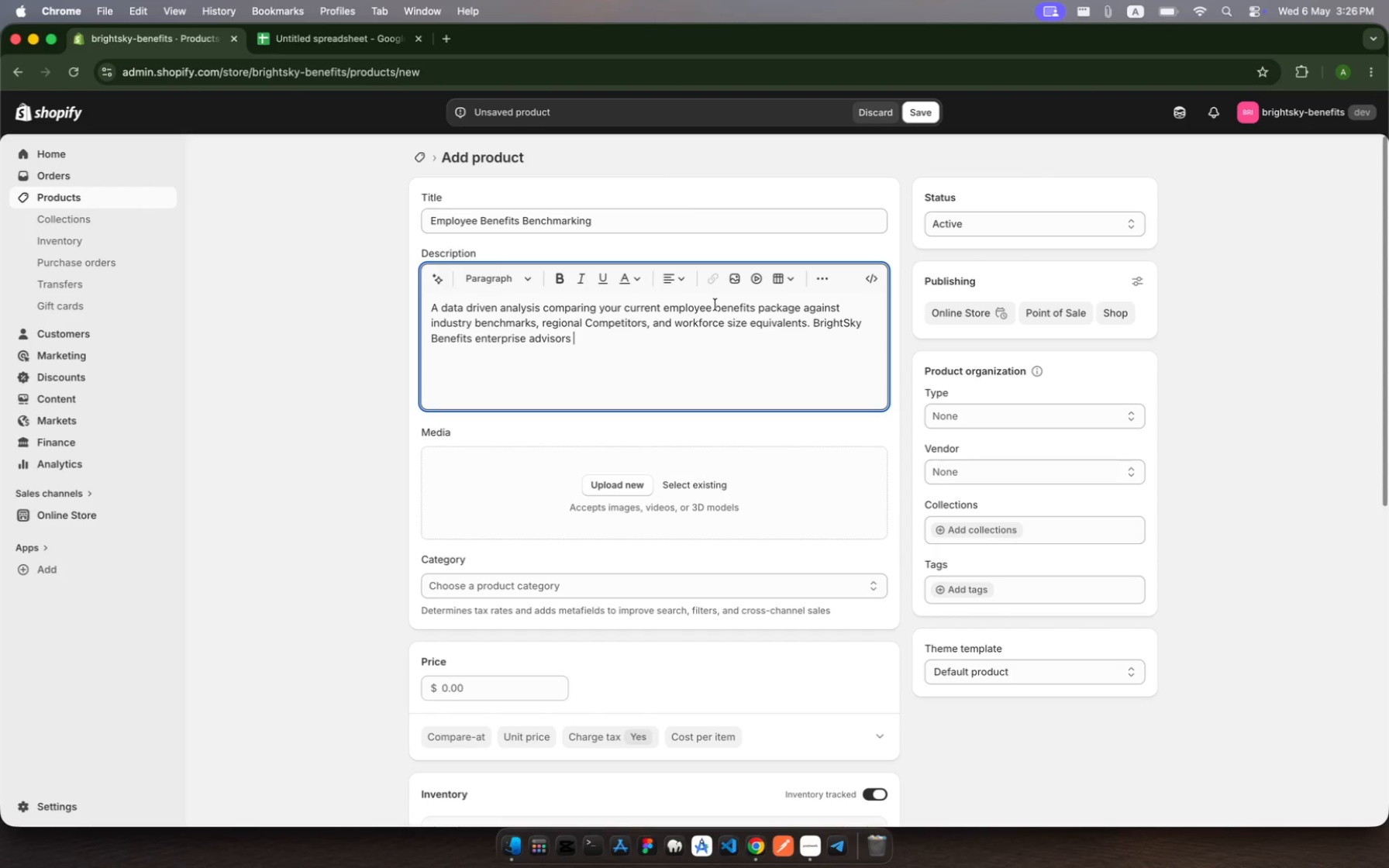 
wait(9.0)
 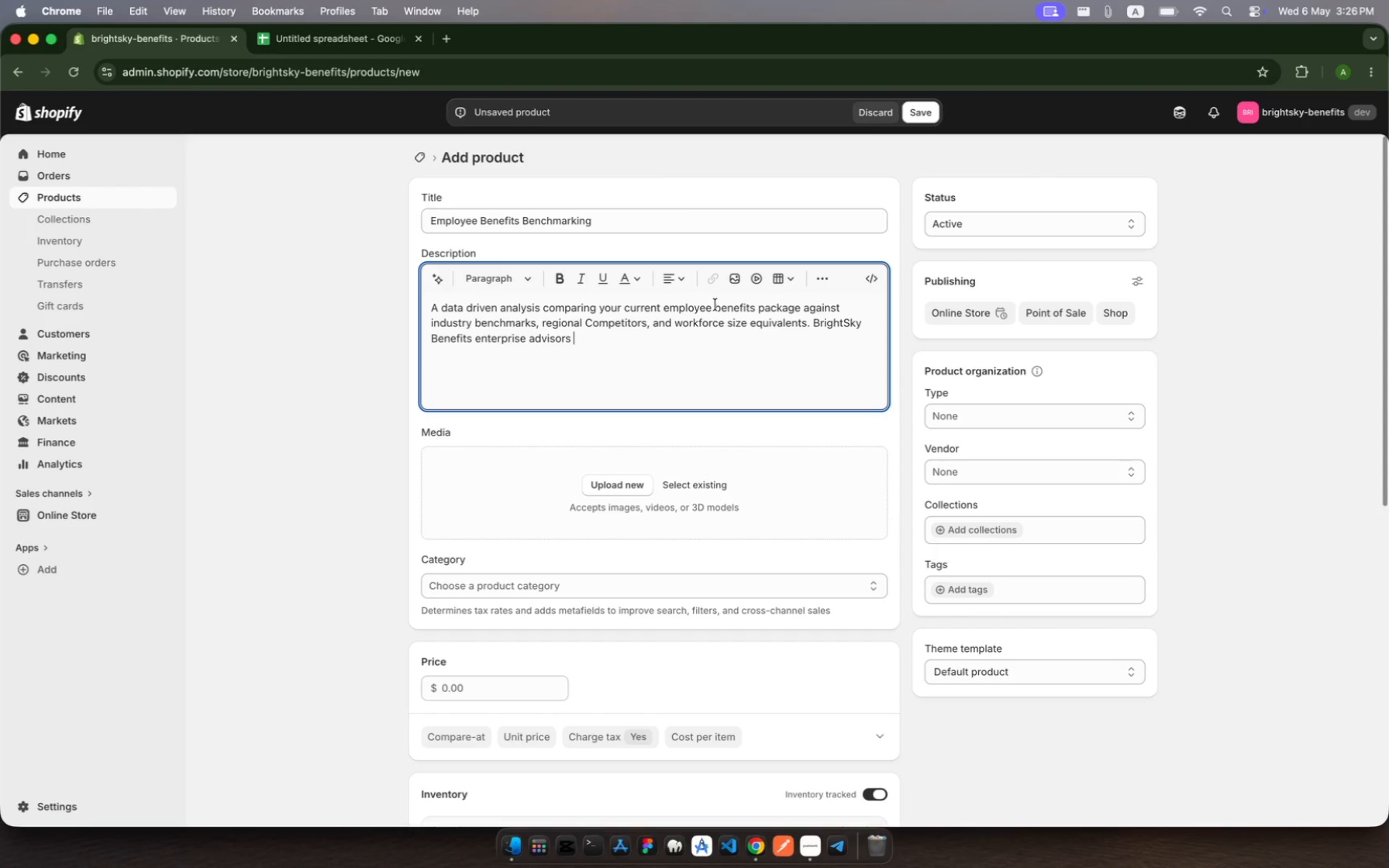 
type(deliver a comprehensive bencj=)
key(Backspace)
key(Backspace)
type(h marking )
 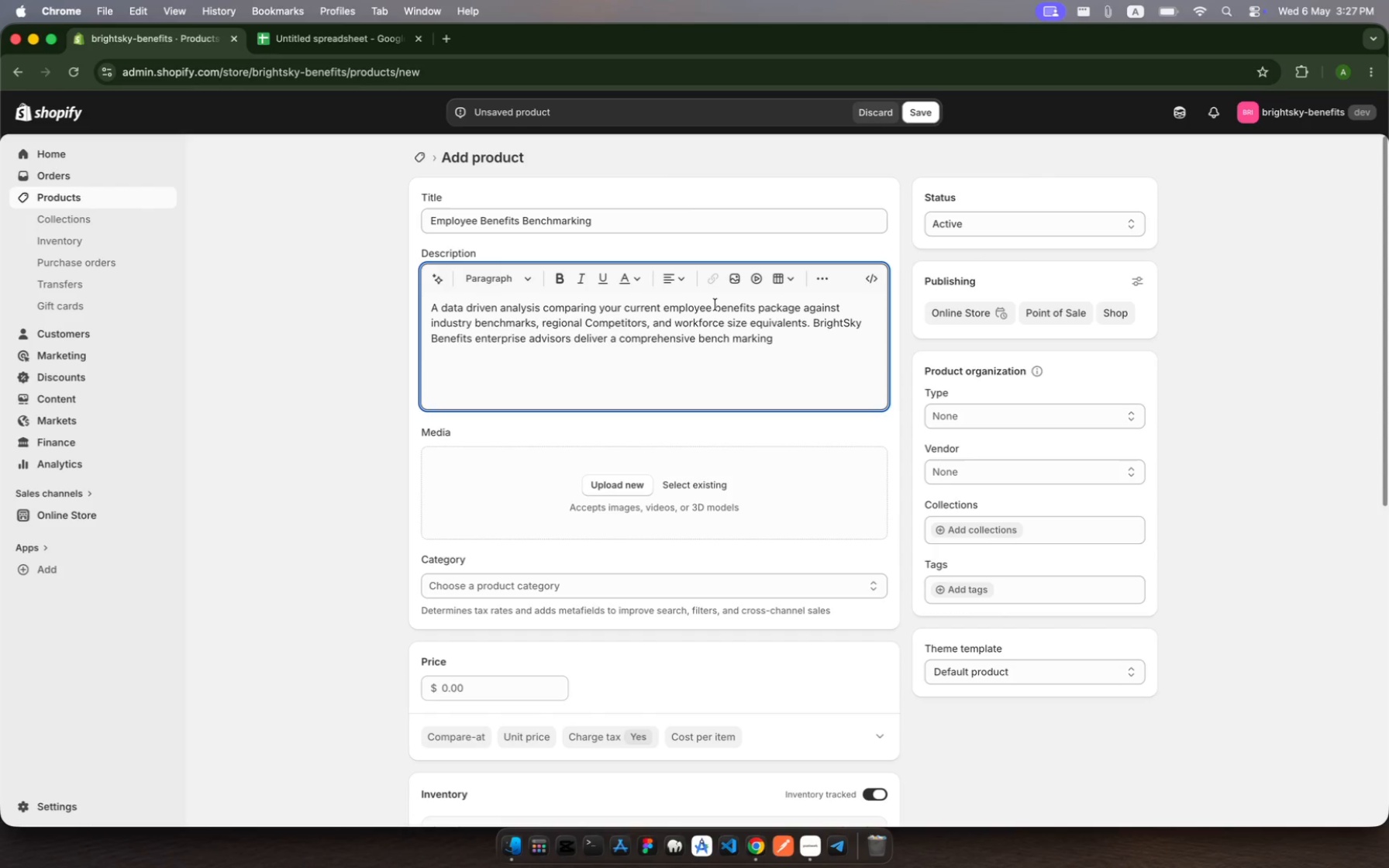 
wait(6.17)
 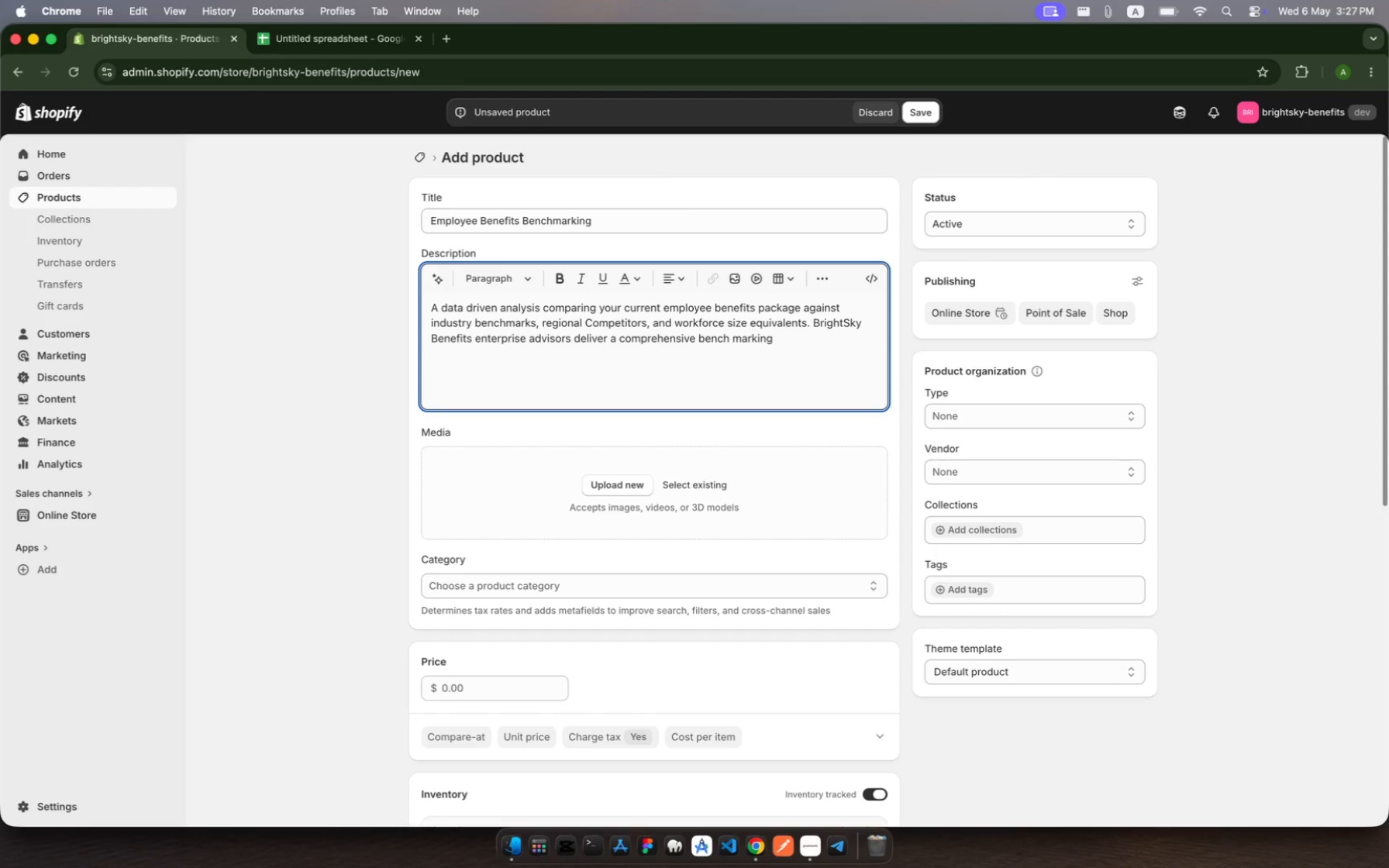 
type(reportn)
 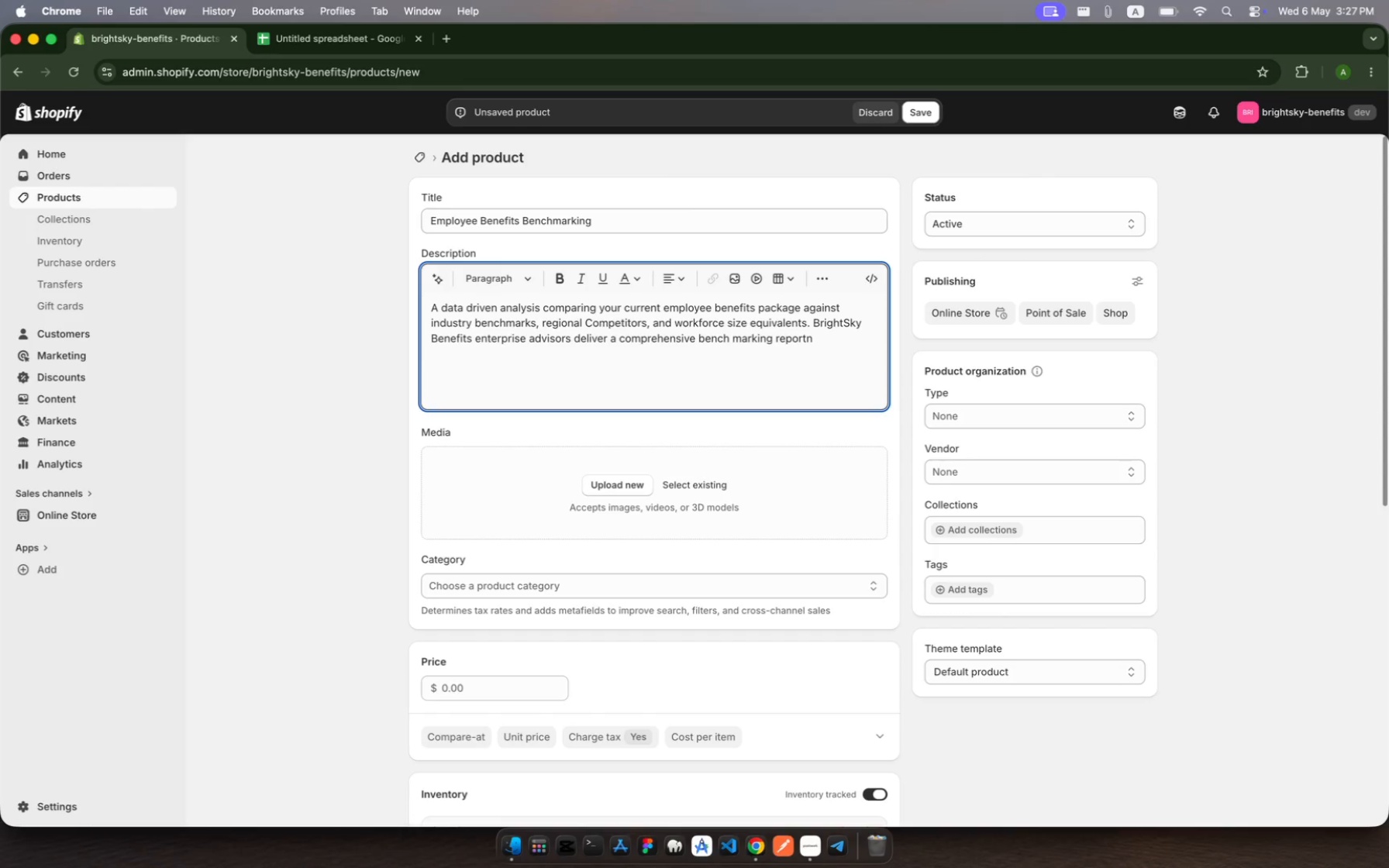 
wait(5.0)
 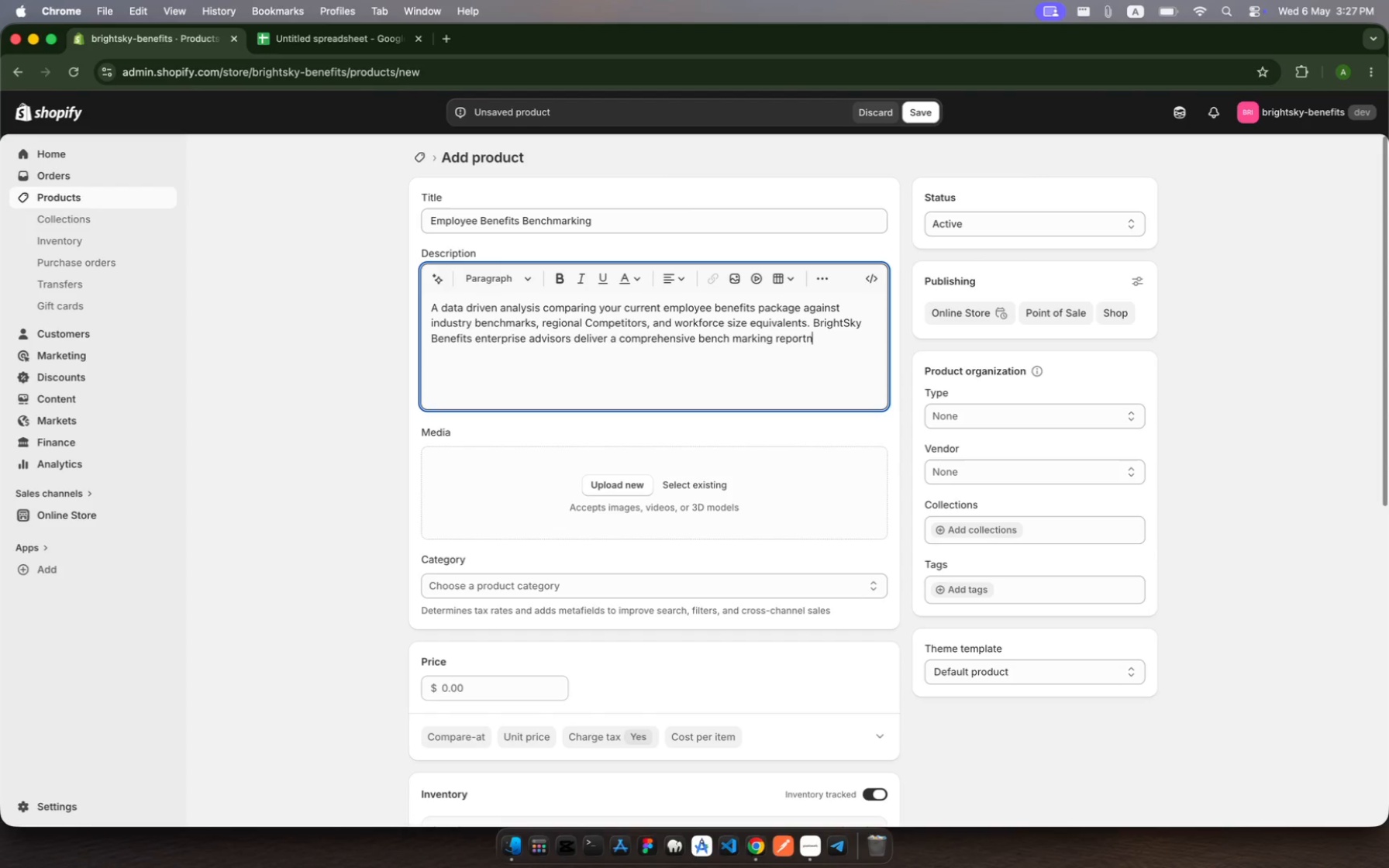 
key(Backspace)
type( with actionabe recommendationd)
key(Backspace)
type(s)
 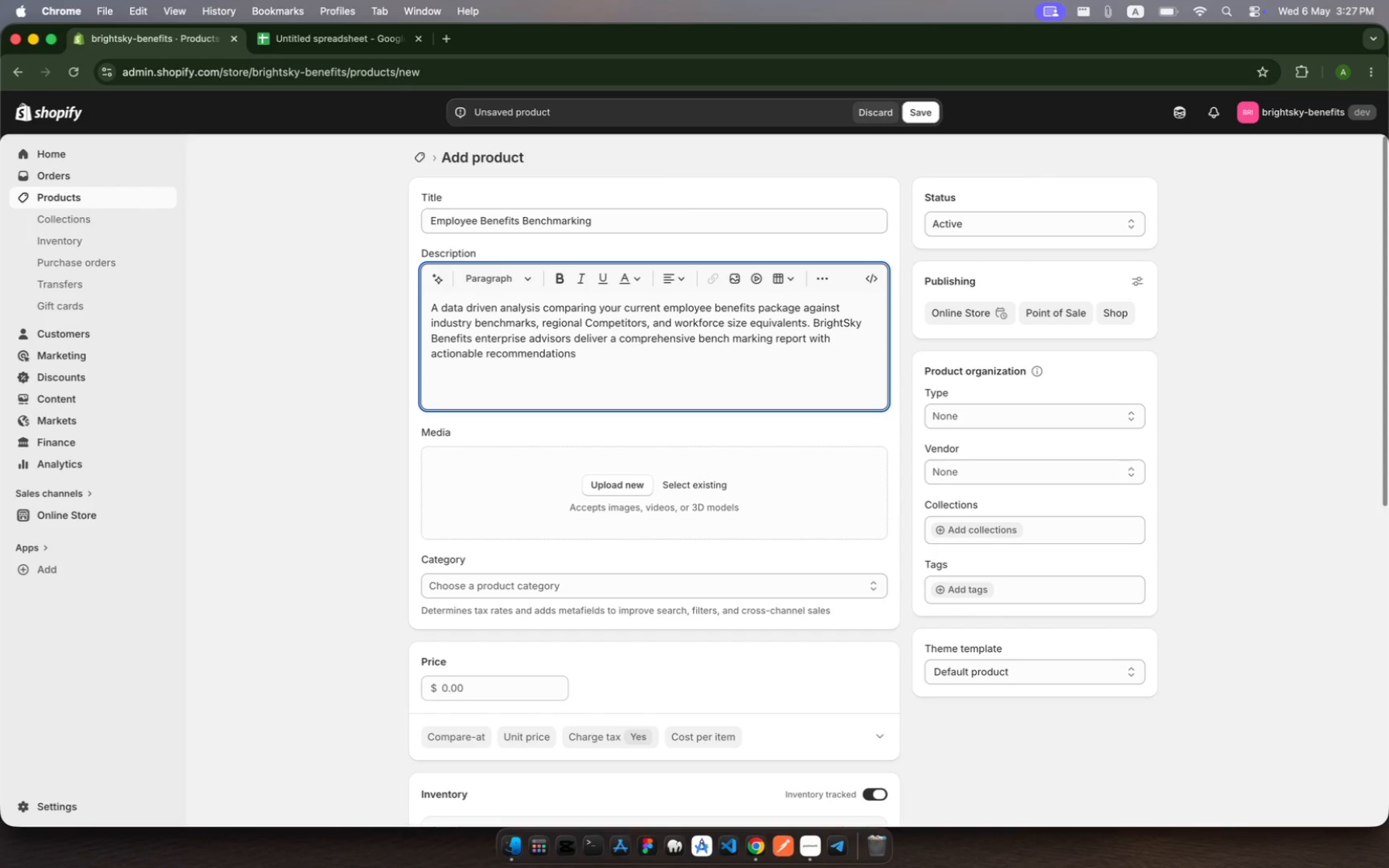 
hold_key(key=L, duration=0.32)
 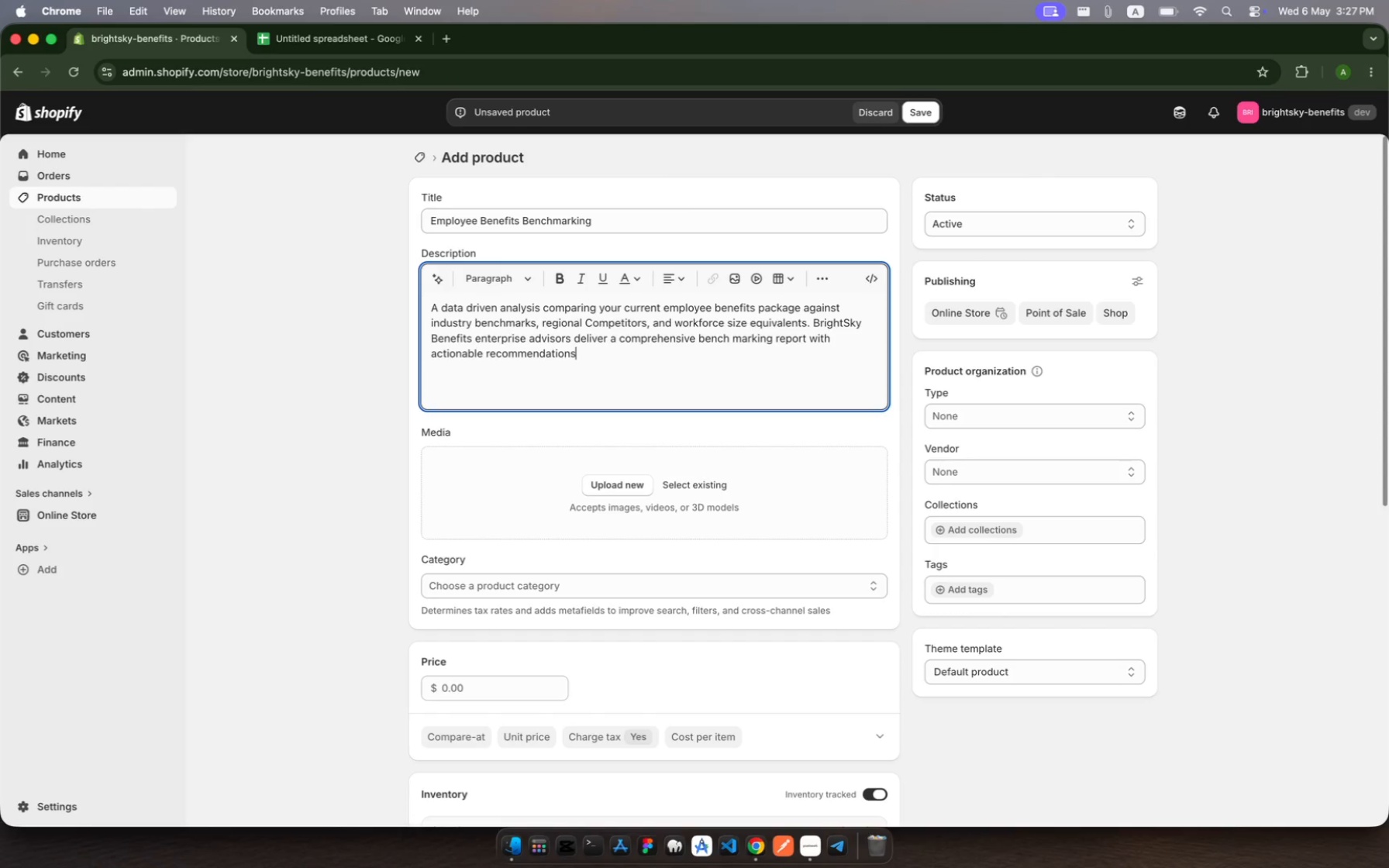 
type( to improve retension, recruitment, ad )
 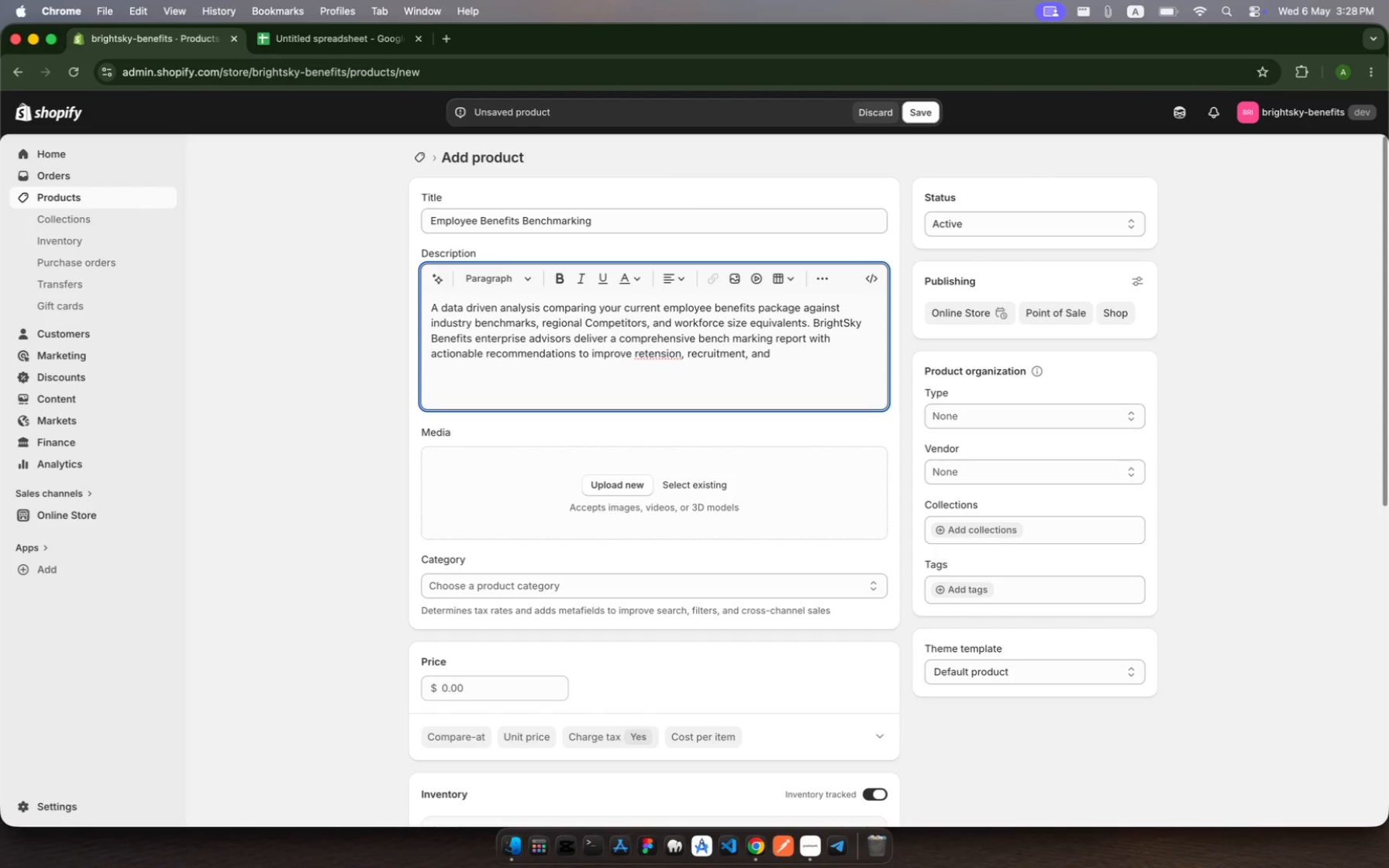 
wait(10.46)
 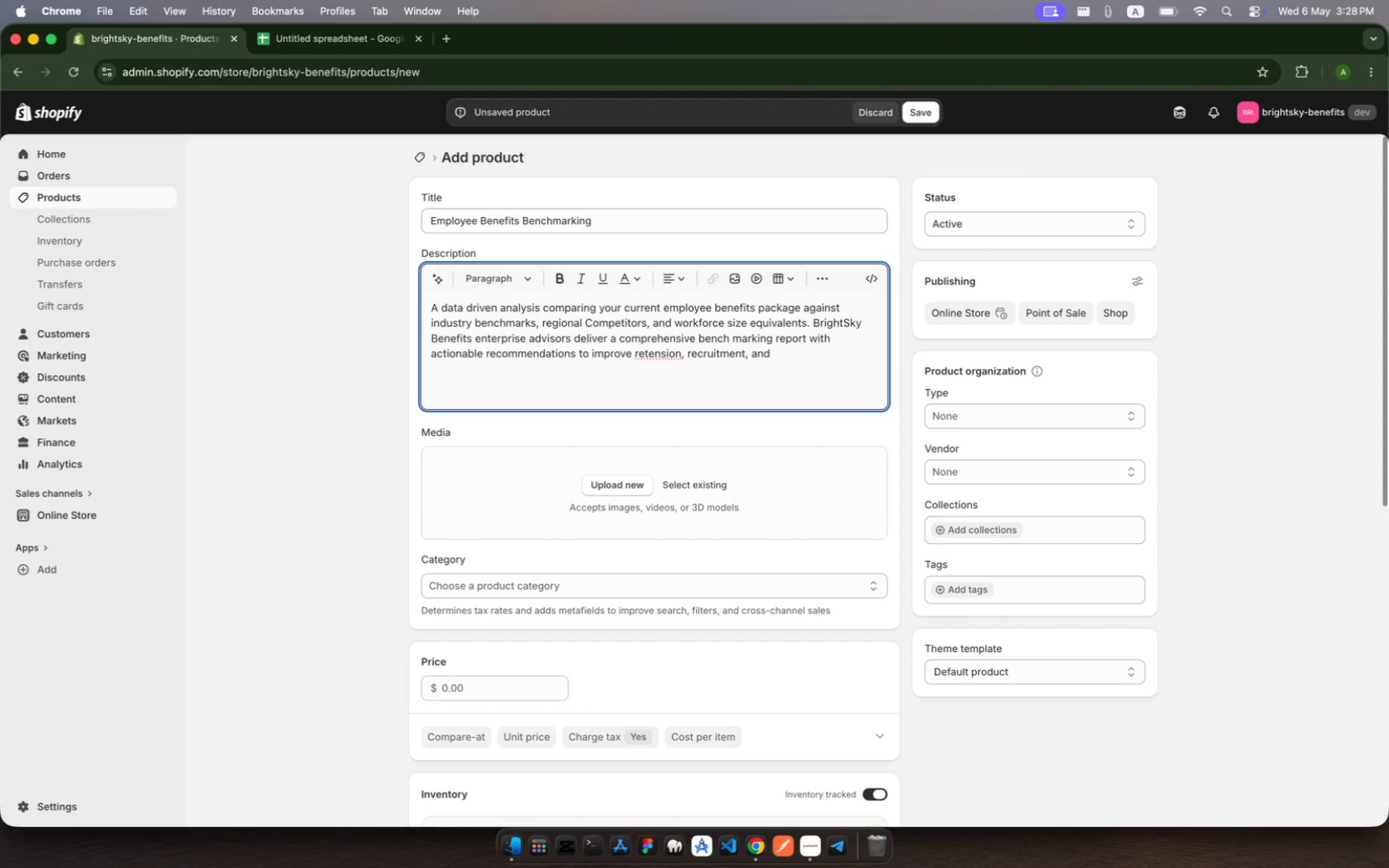 
type(cost efficiency across )
 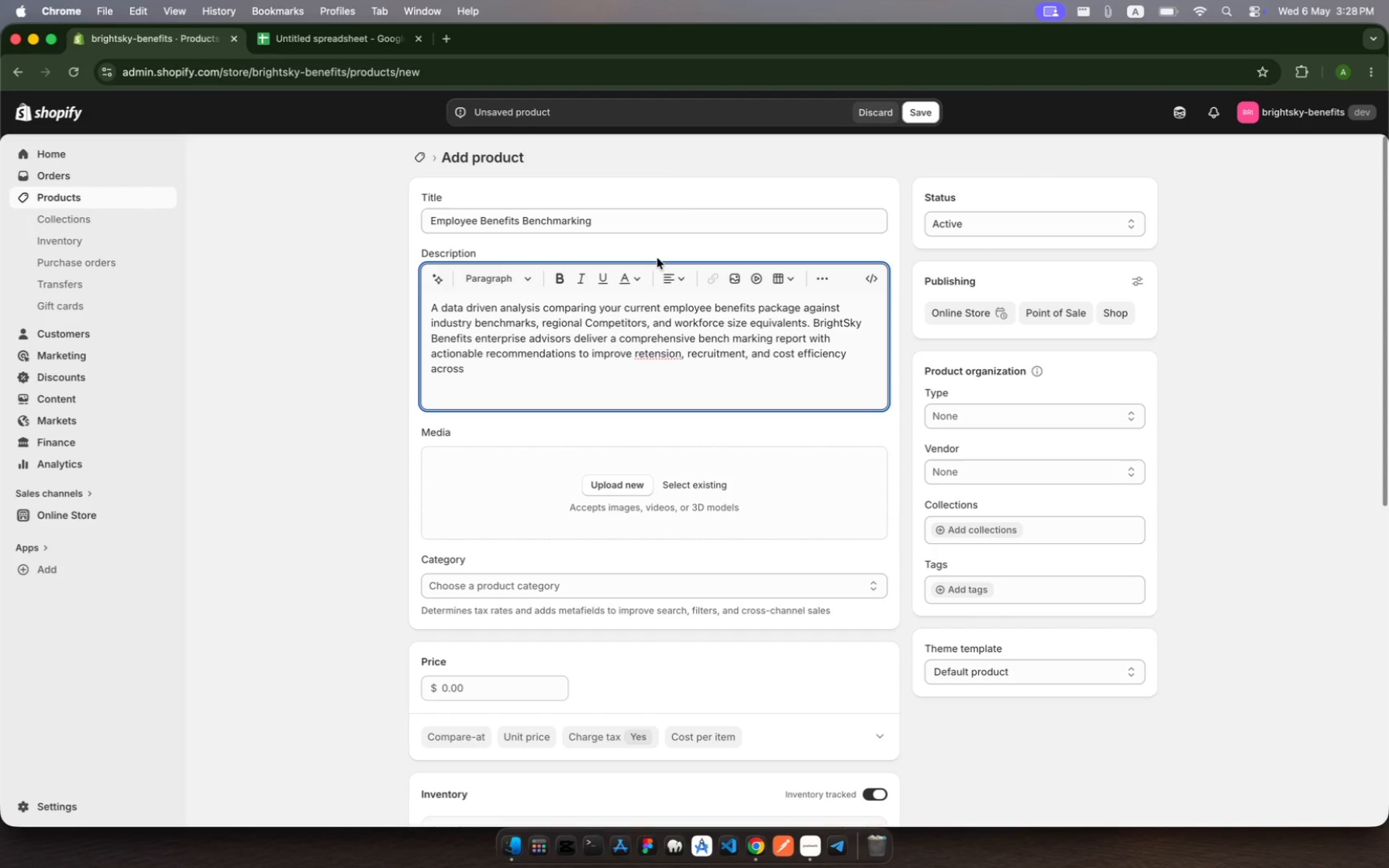 
type(your benefits program.)
 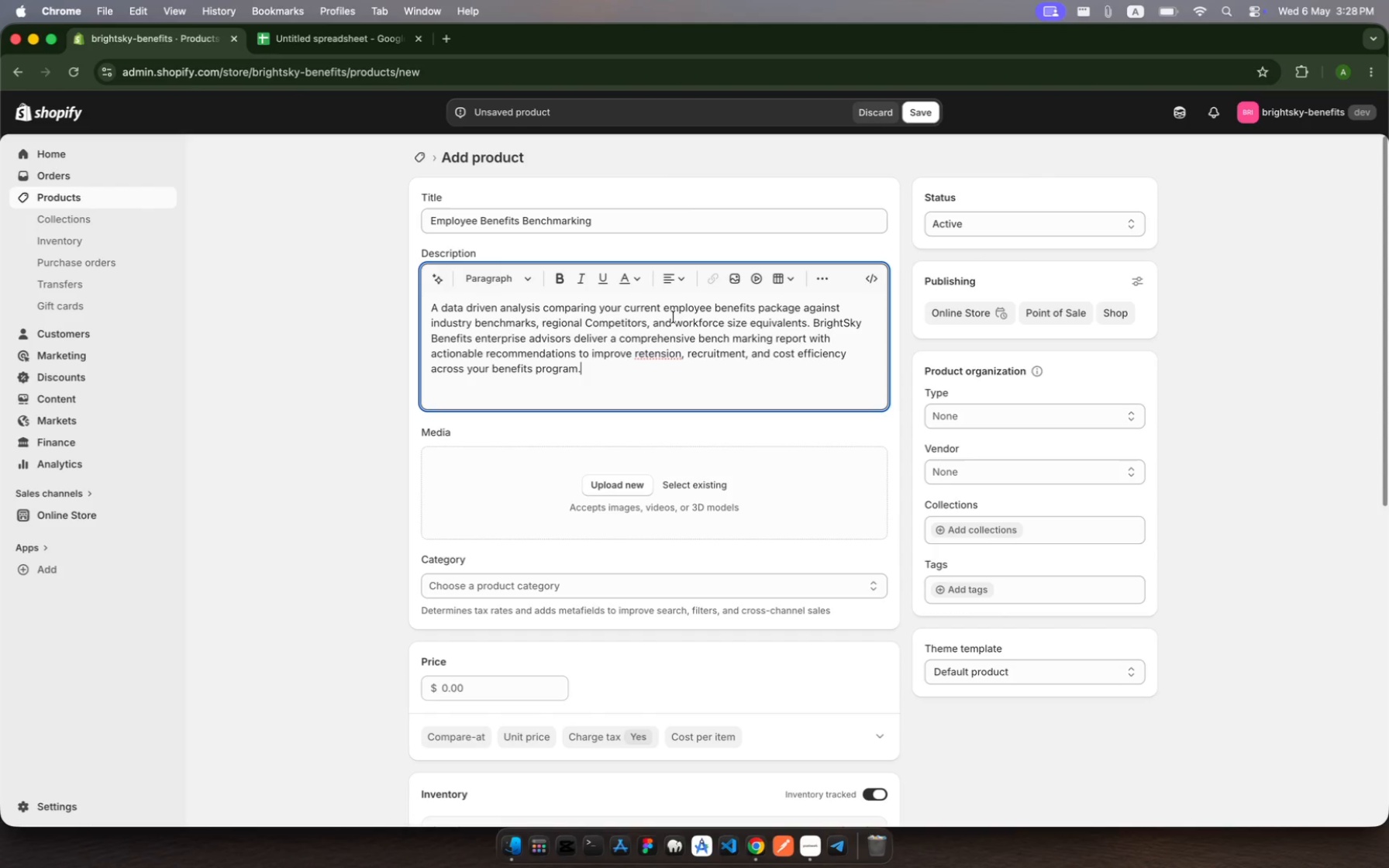 
scroll: coordinate [632, 366], scroll_direction: up, amount: 867.0
 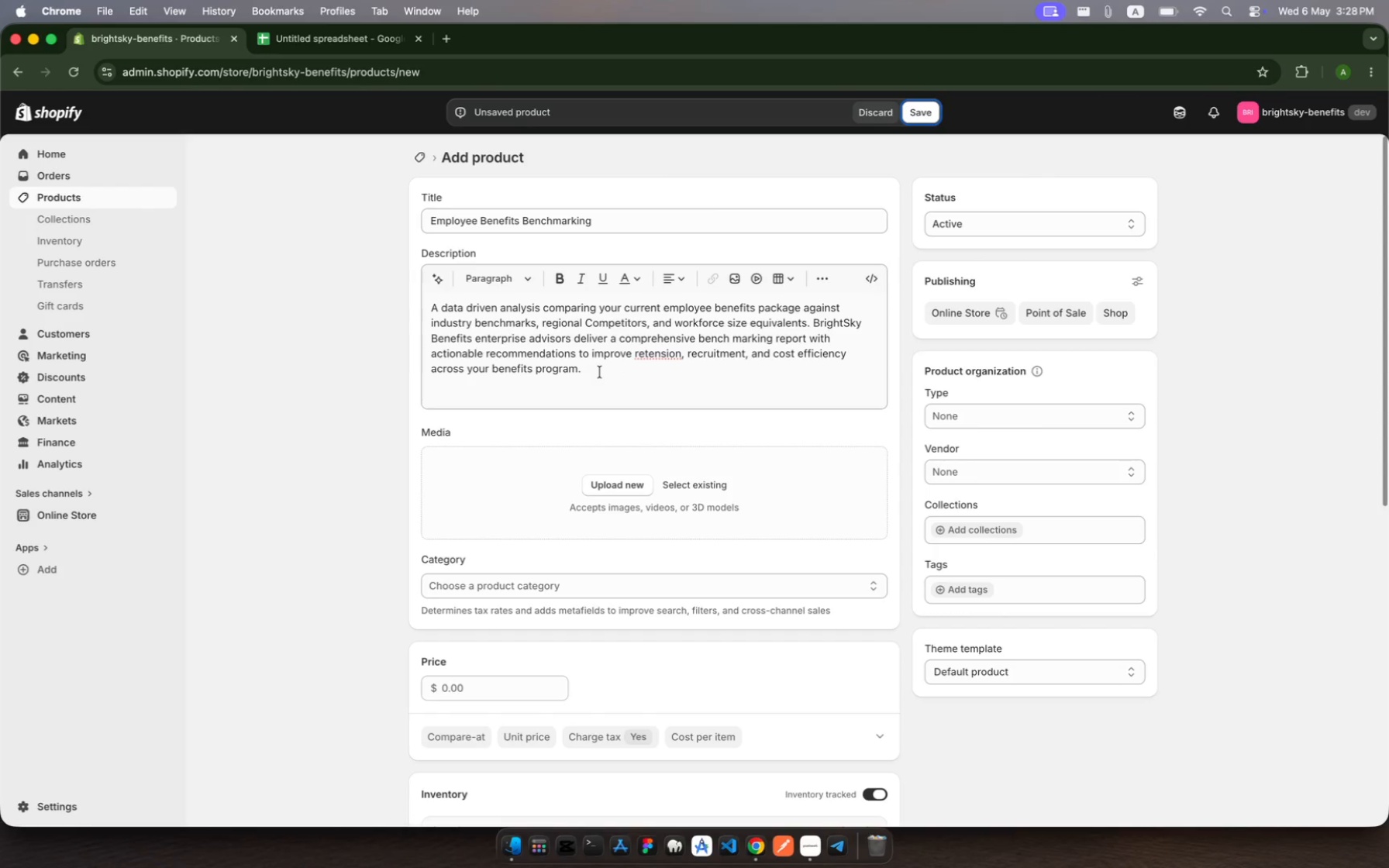 
key(Shift+Enter)
 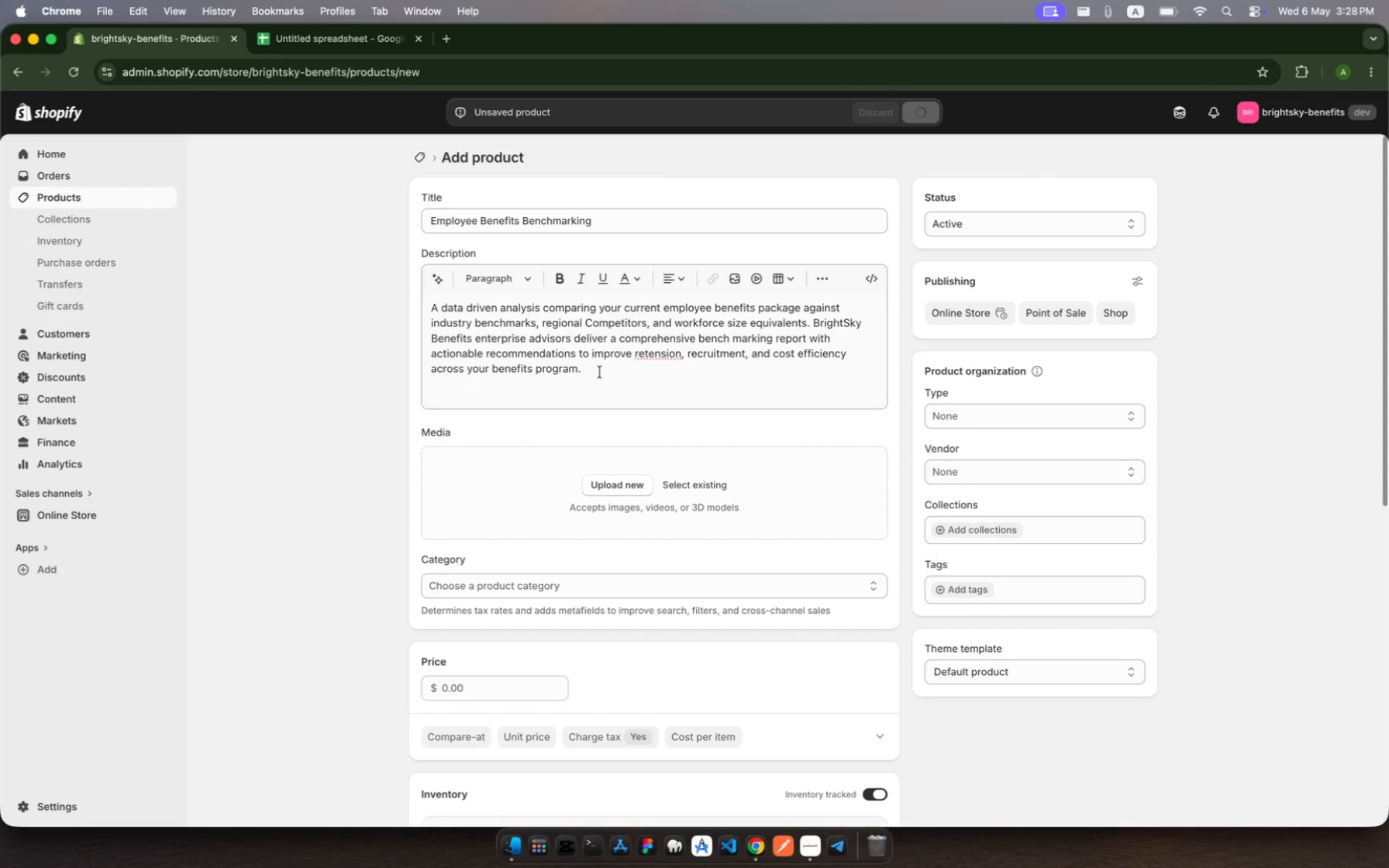 
type(rhdf)
 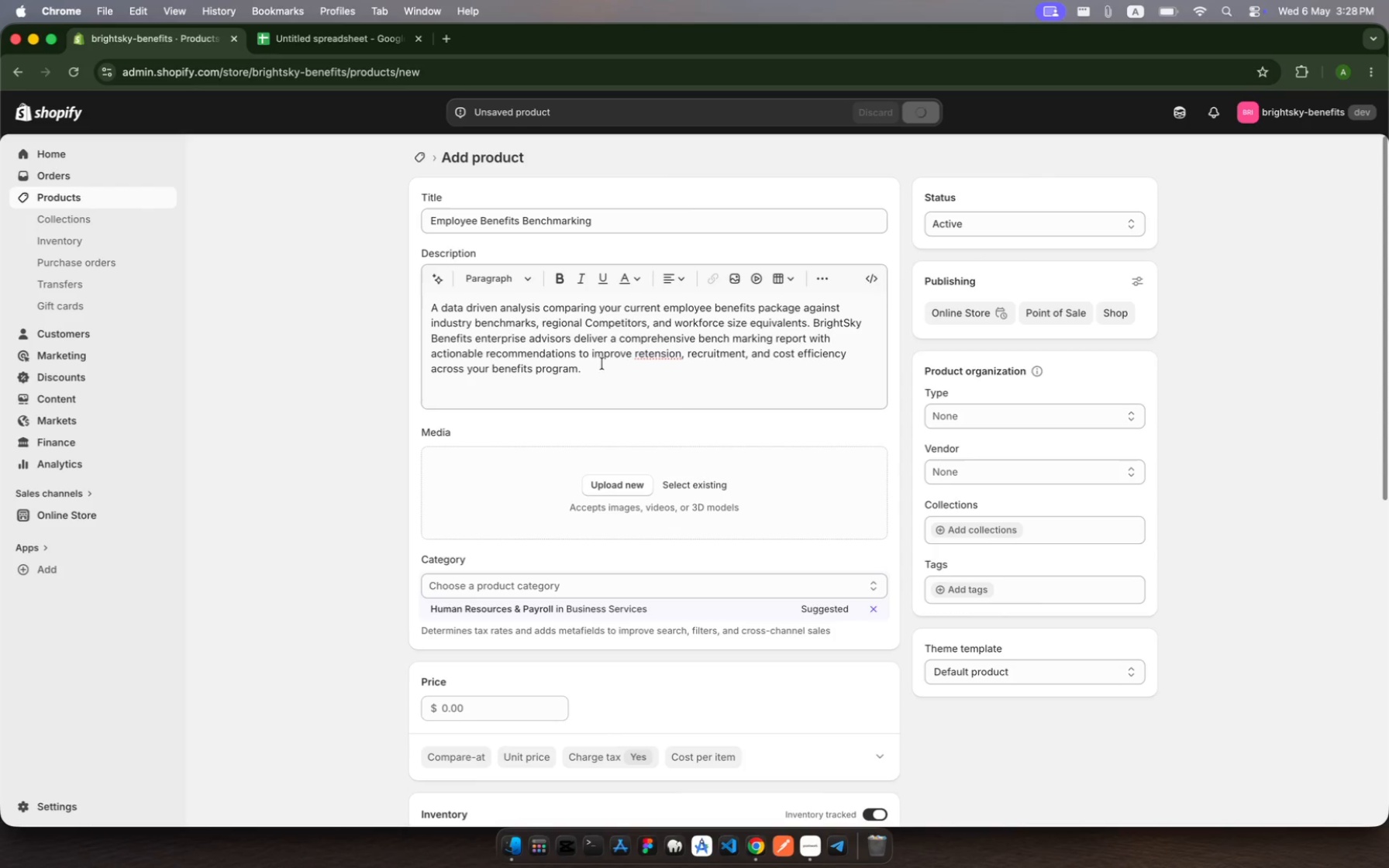 
scroll: coordinate [600, 372], scroll_direction: up, amount: 51.0
 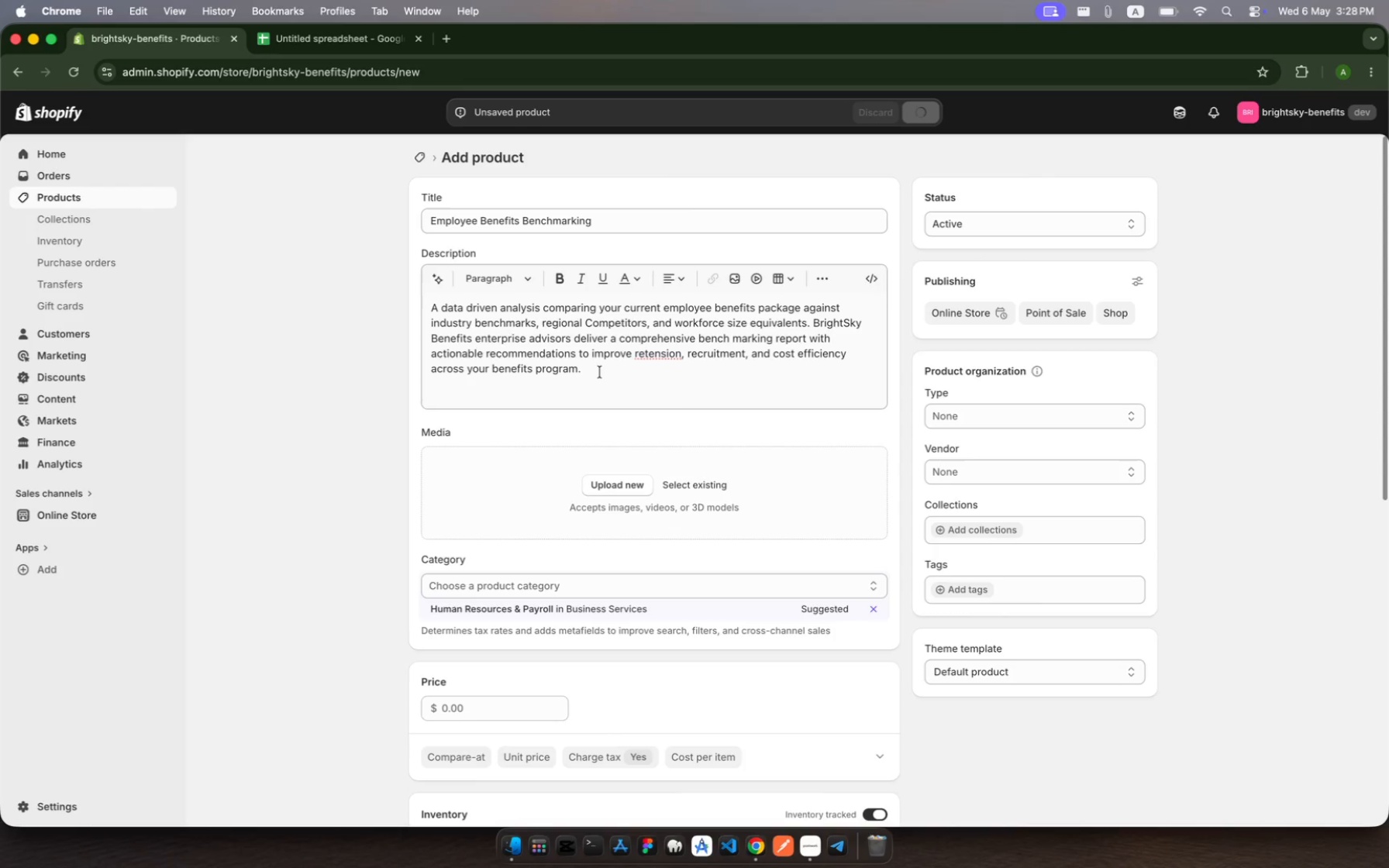 
left_click([604, 353])
 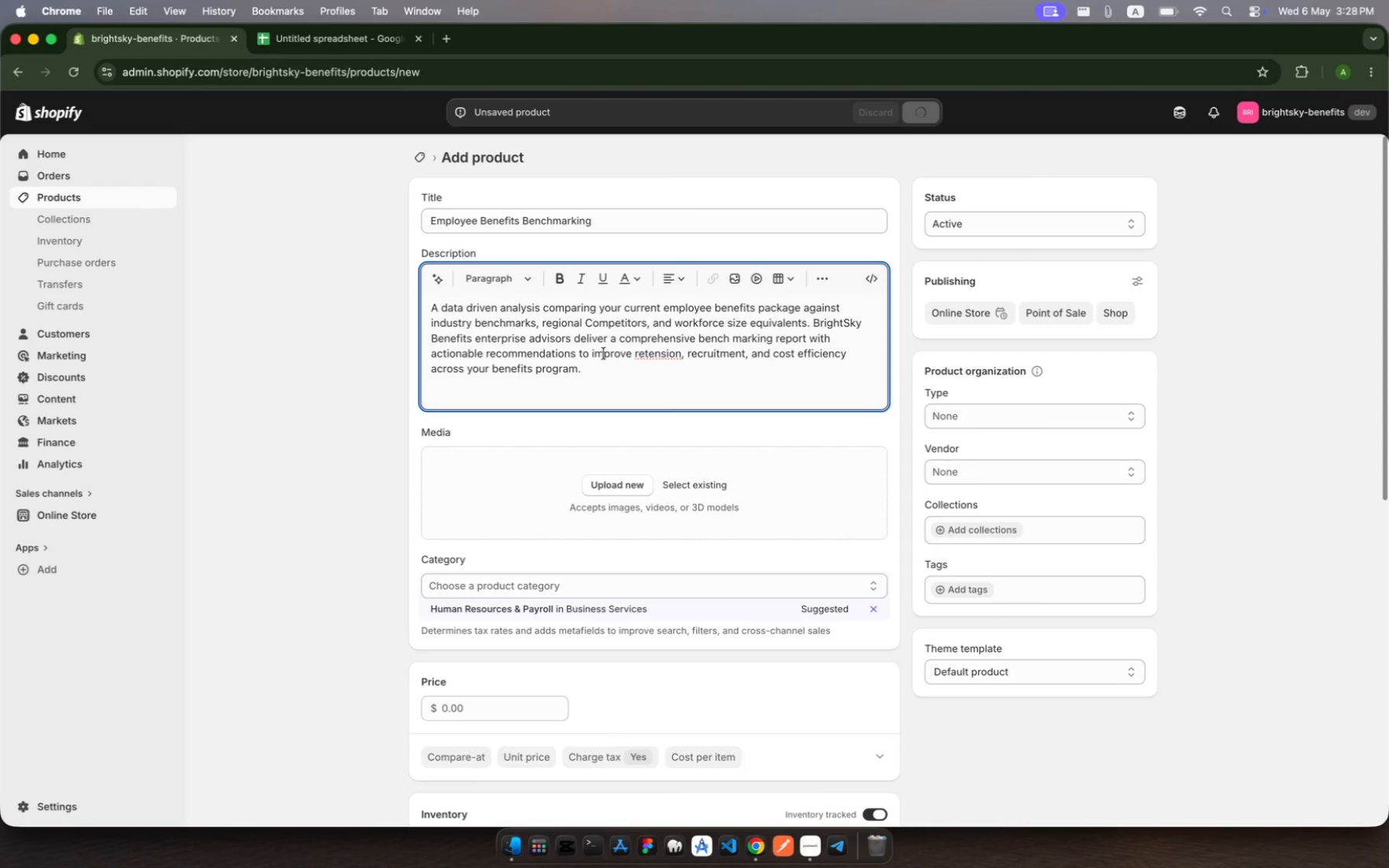 
scroll: coordinate [604, 353], scroll_direction: up, amount: 137.0
 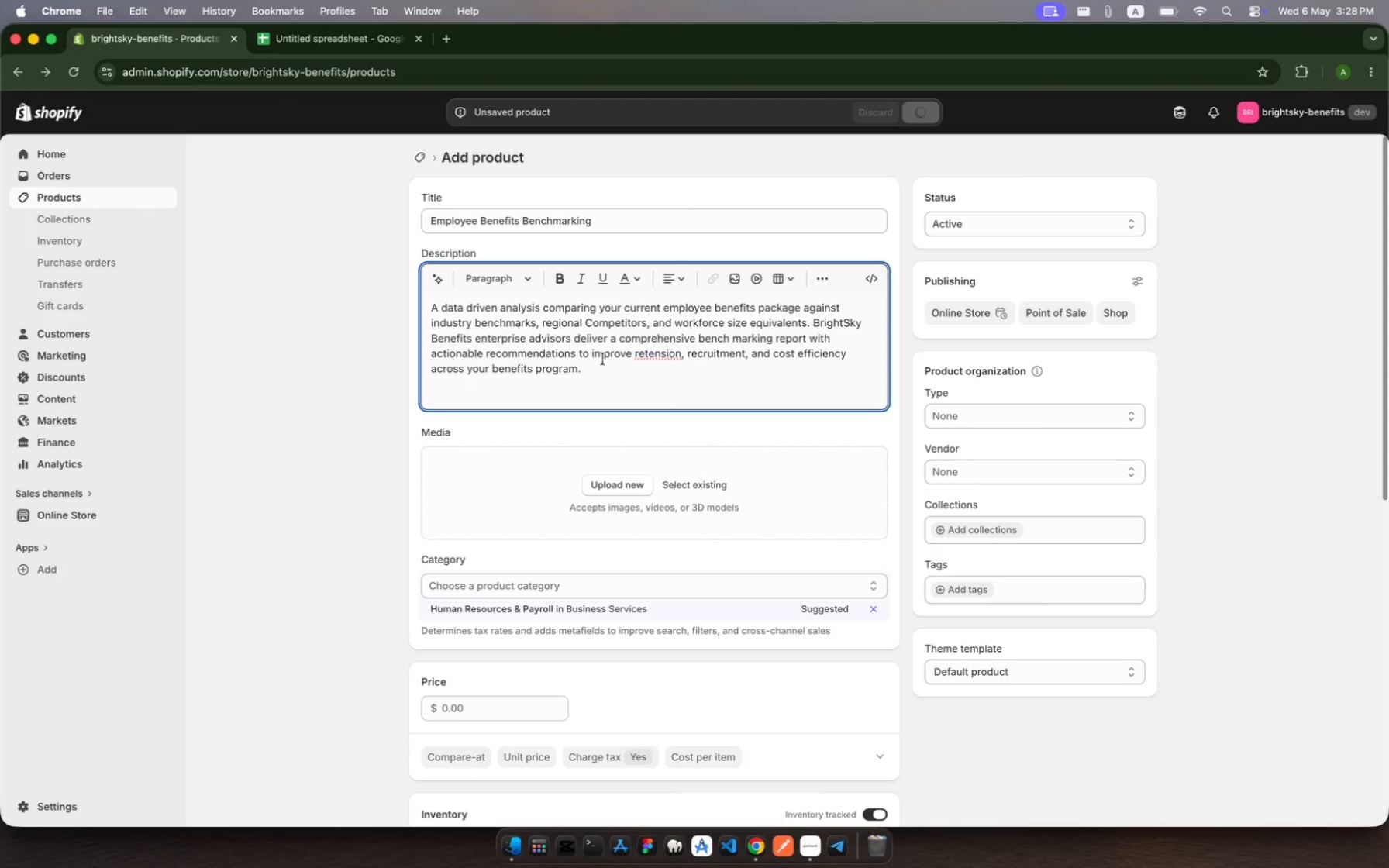 
left_click_drag(start_coordinate=[603, 359], to_coordinate=[533, 350])
 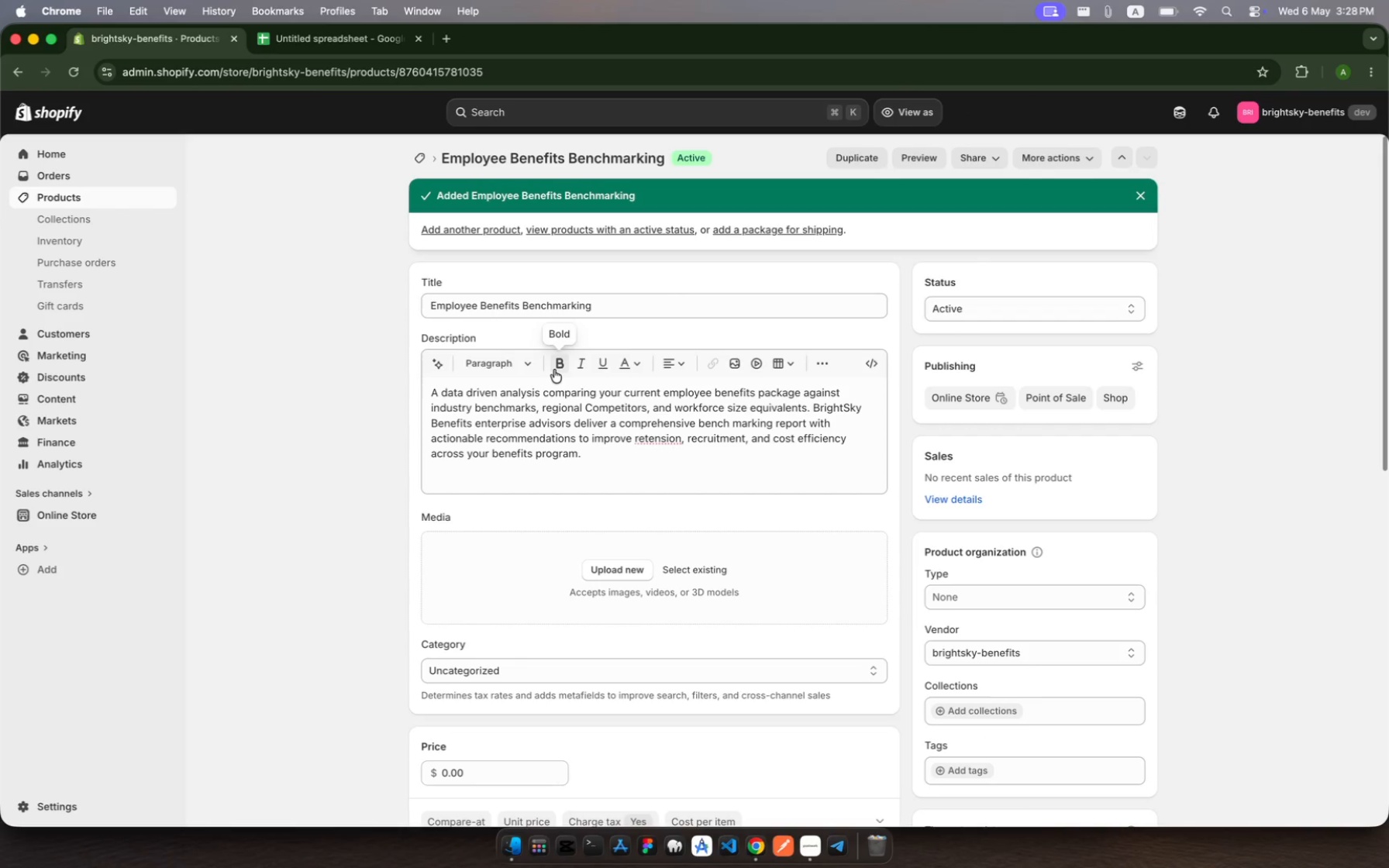 
wait(10.47)
 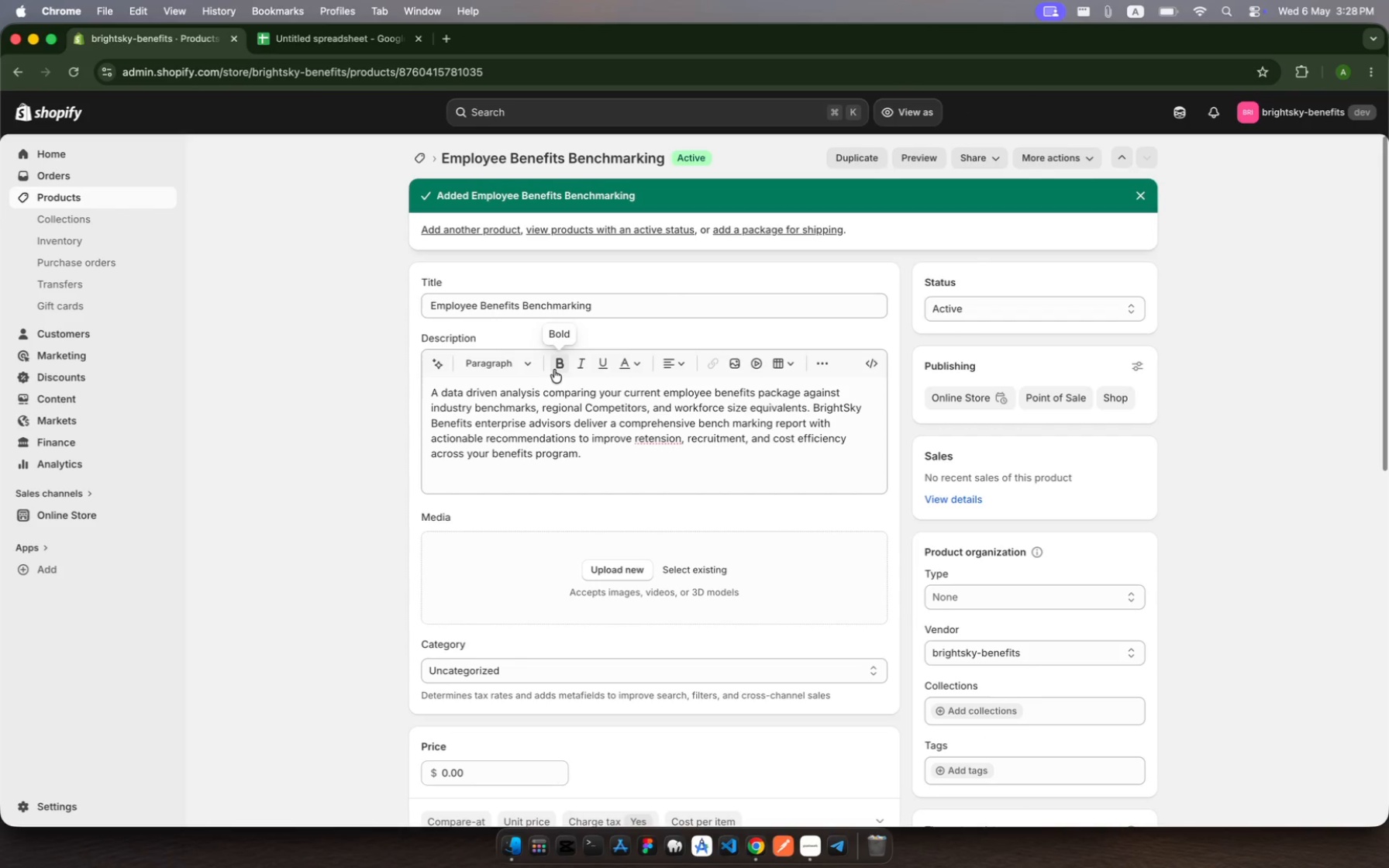 
left_click([584, 455])
 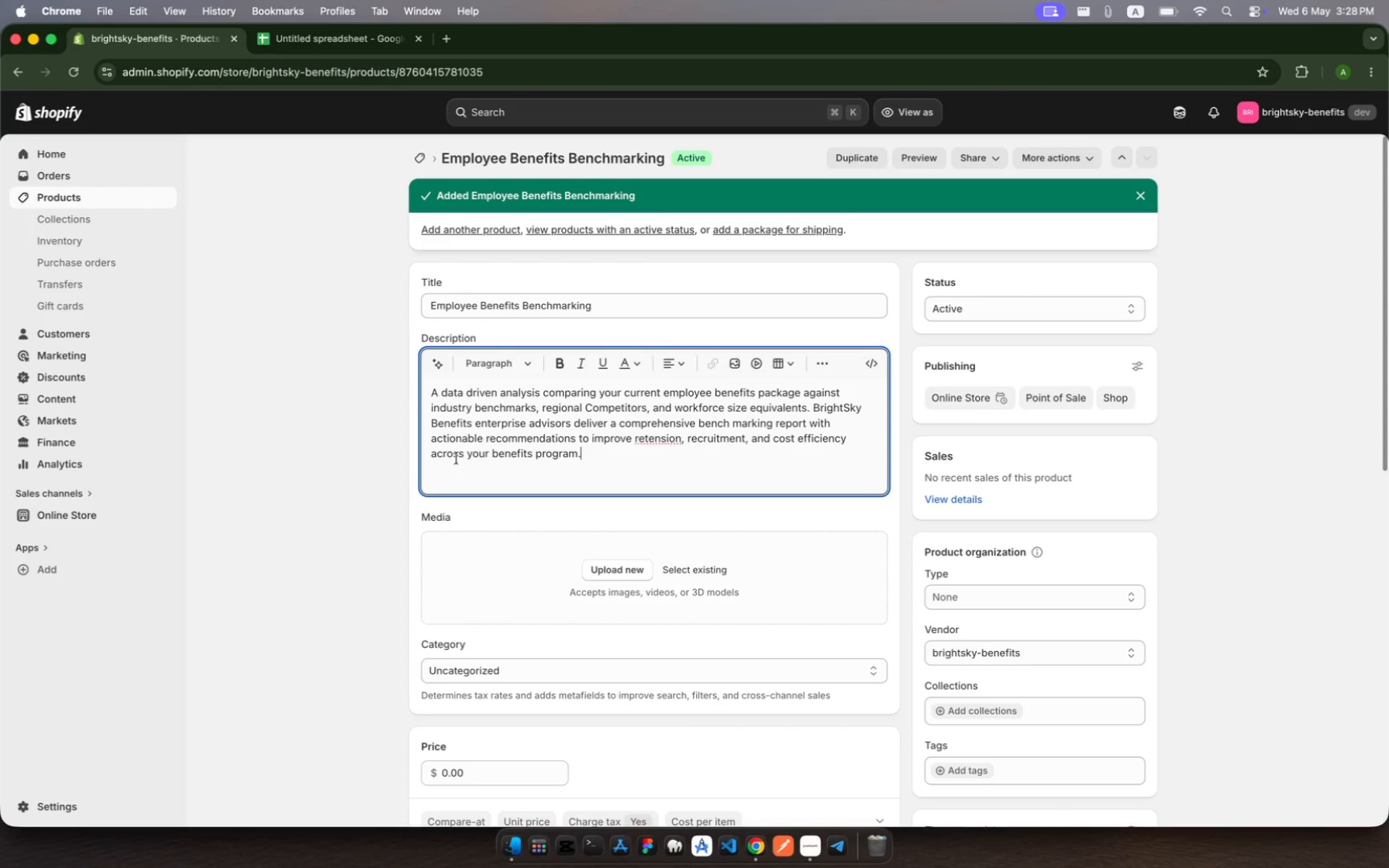 
left_click([450, 463])
 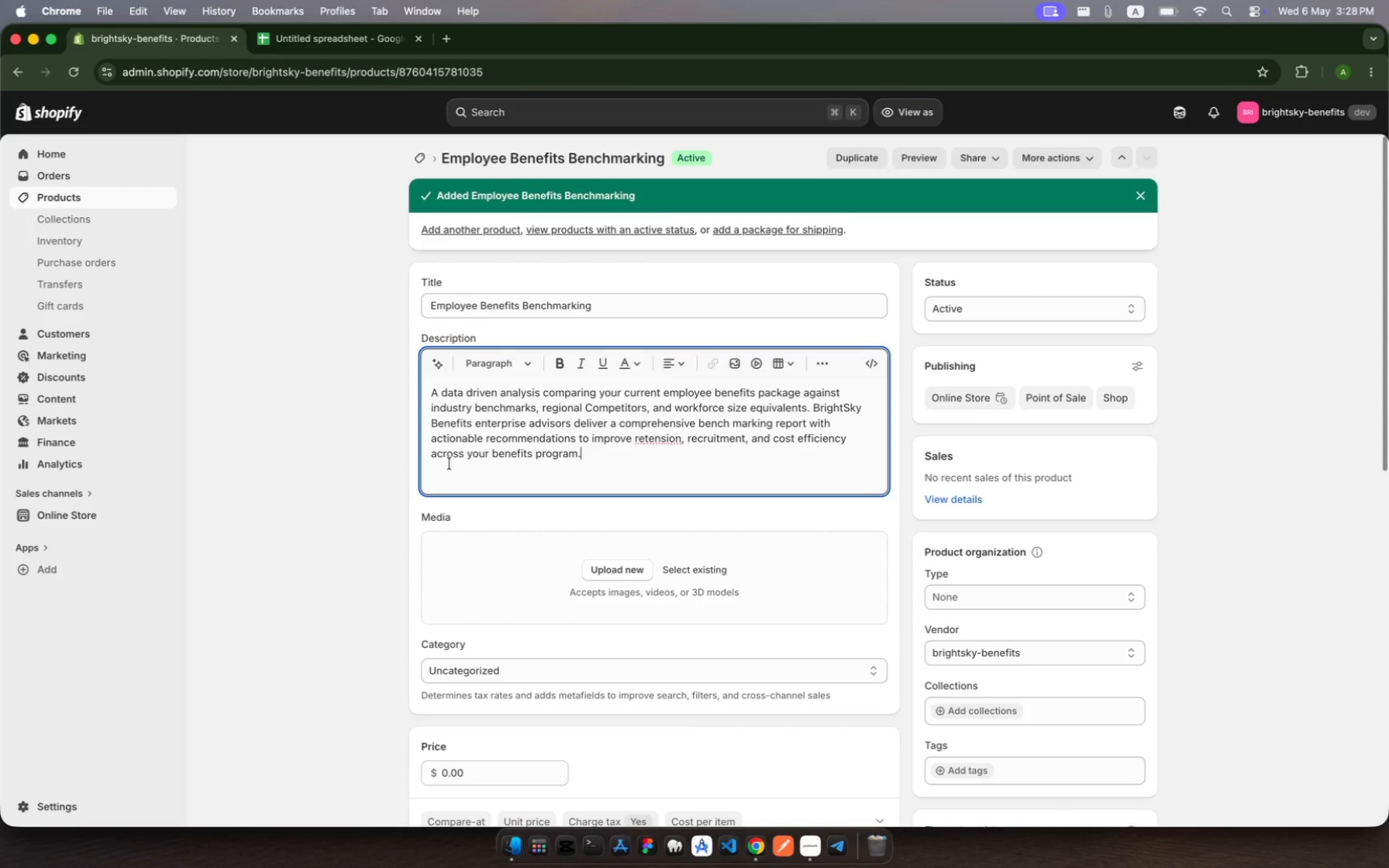 
key(Shift+Enter)
 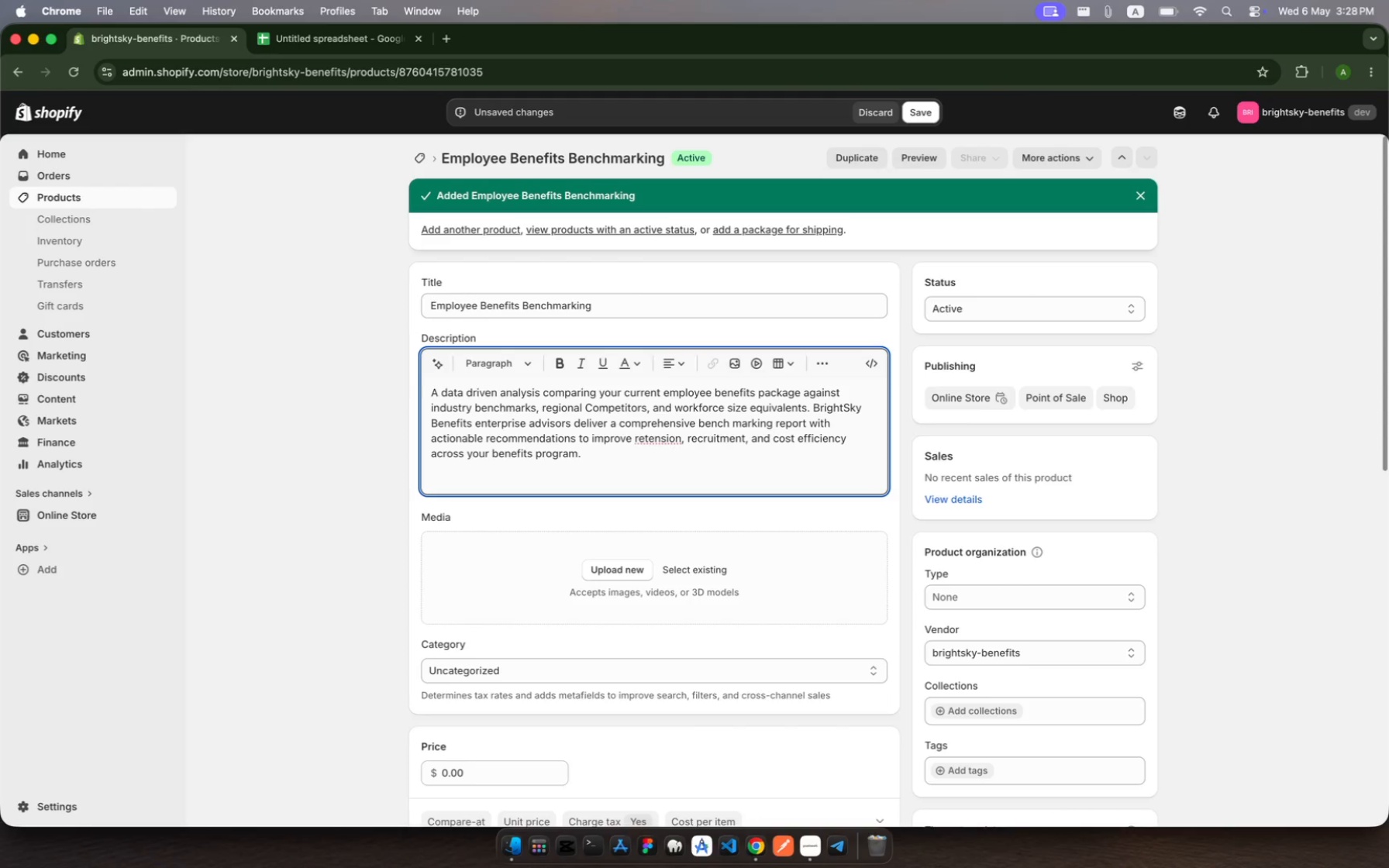 
key(Shift+Enter)
 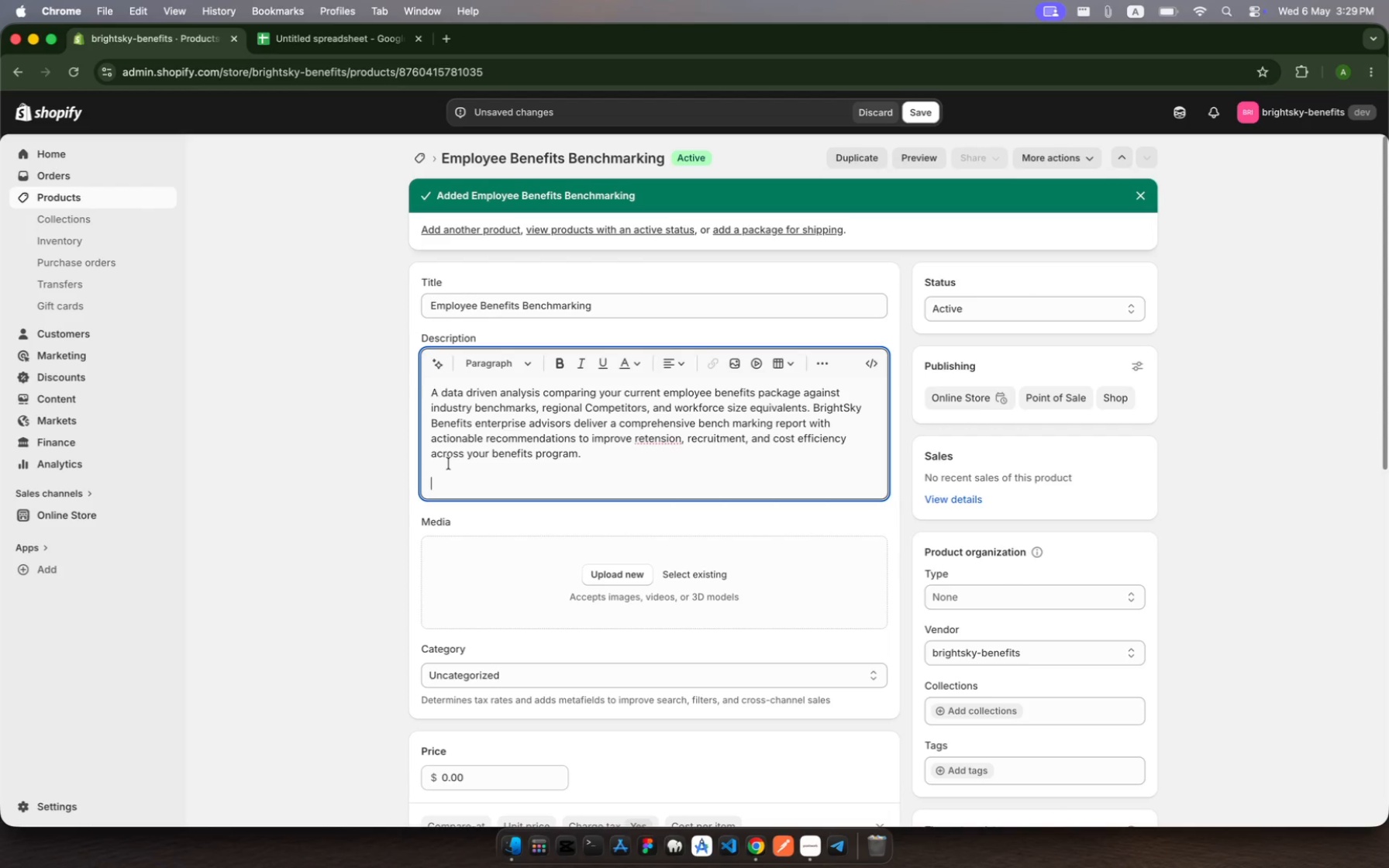 
wait(9.62)
 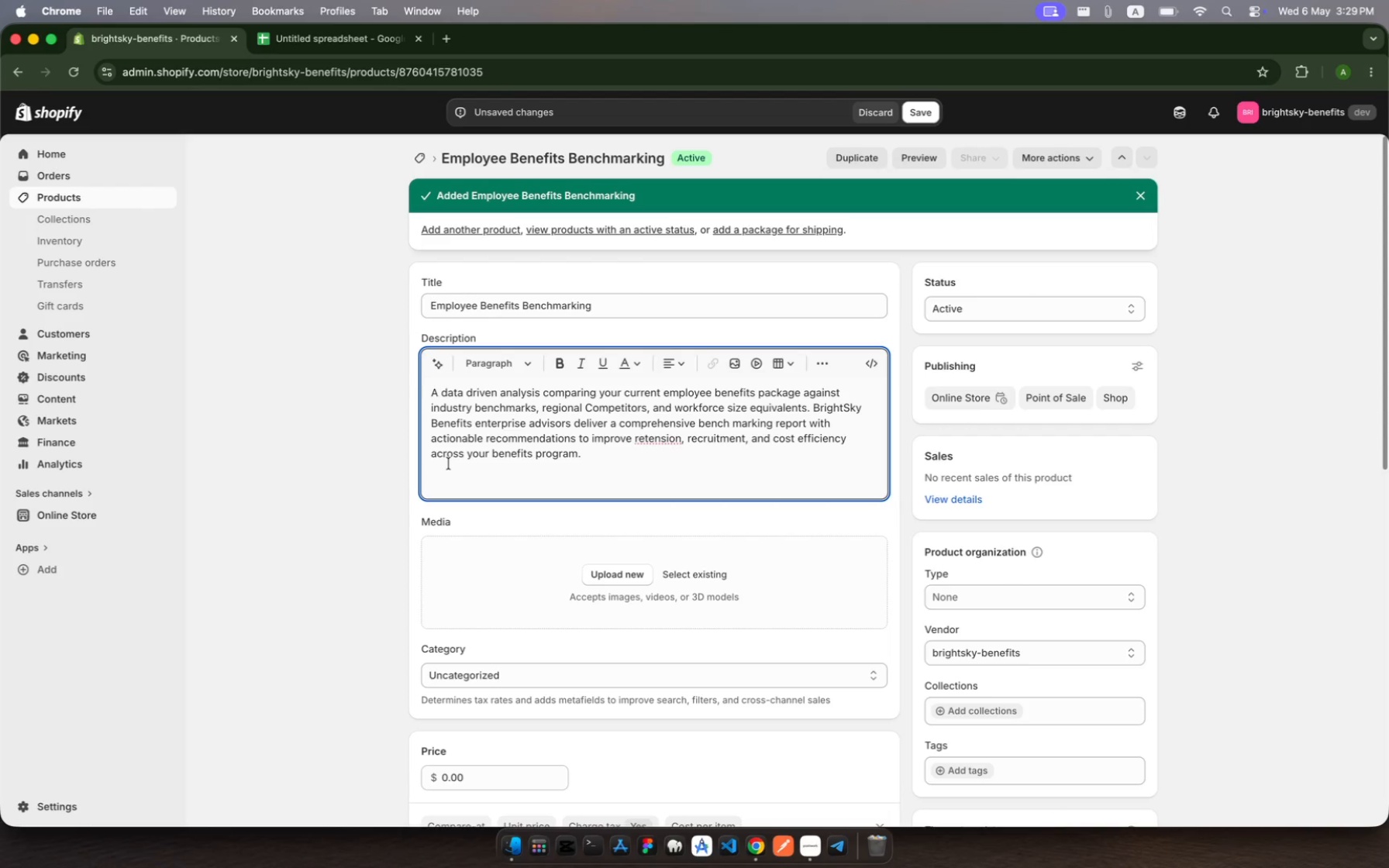 
key(Meta+Period)
 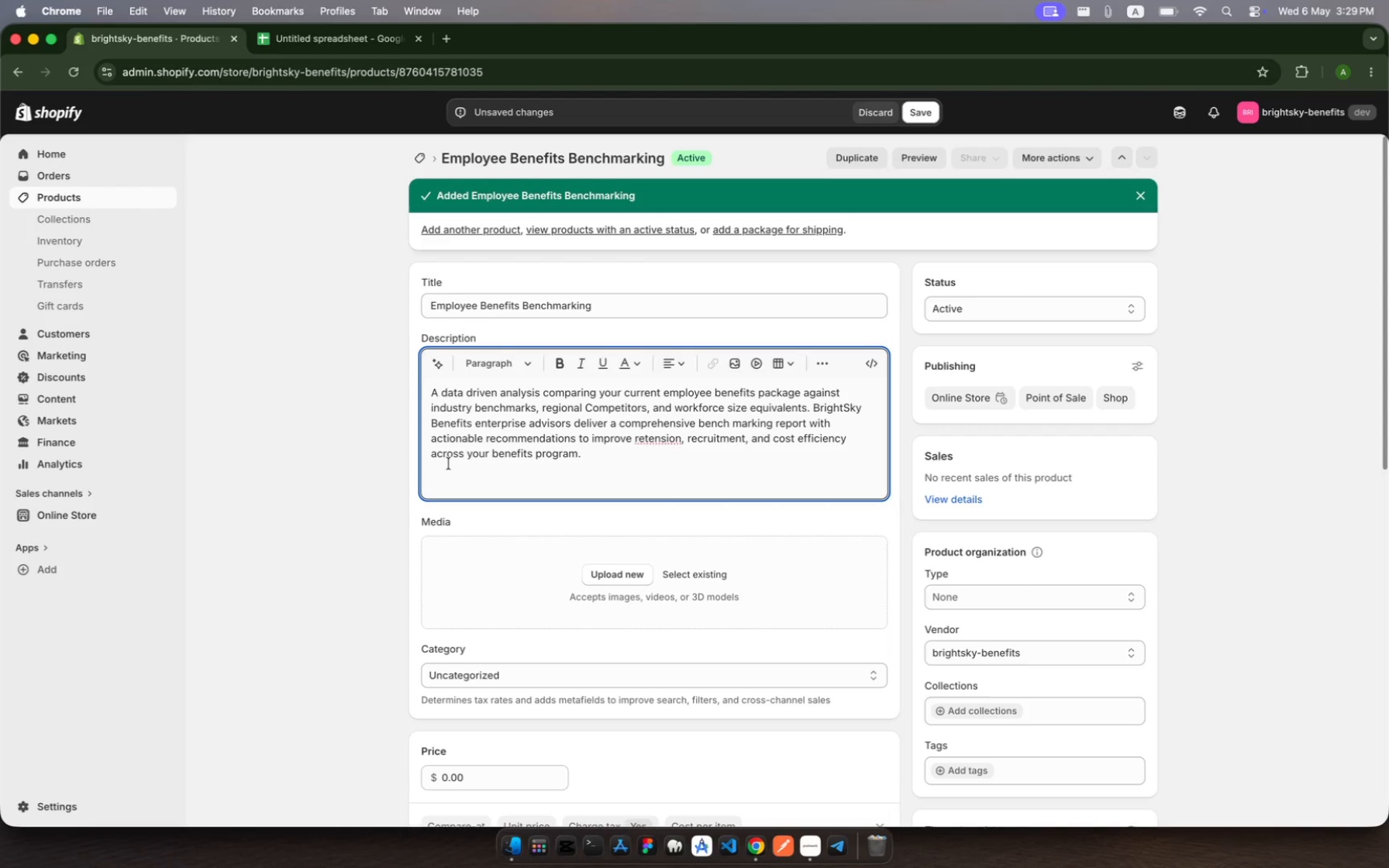 
key(Meta+B)
 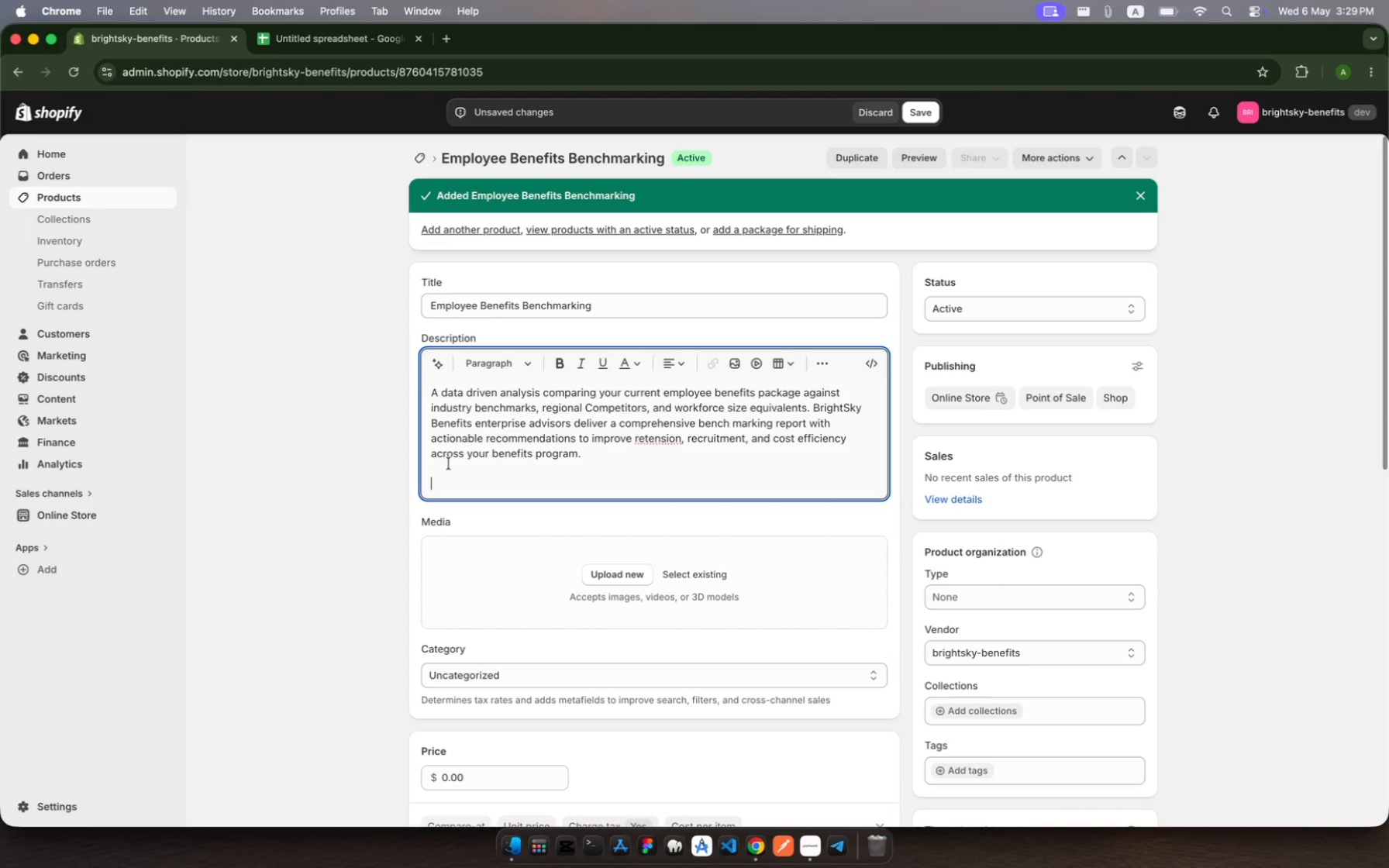 
type(Poloiy)
key(Backspace)
key(Backspace)
key(Backspace)
key(Backspace)
type(icy)
 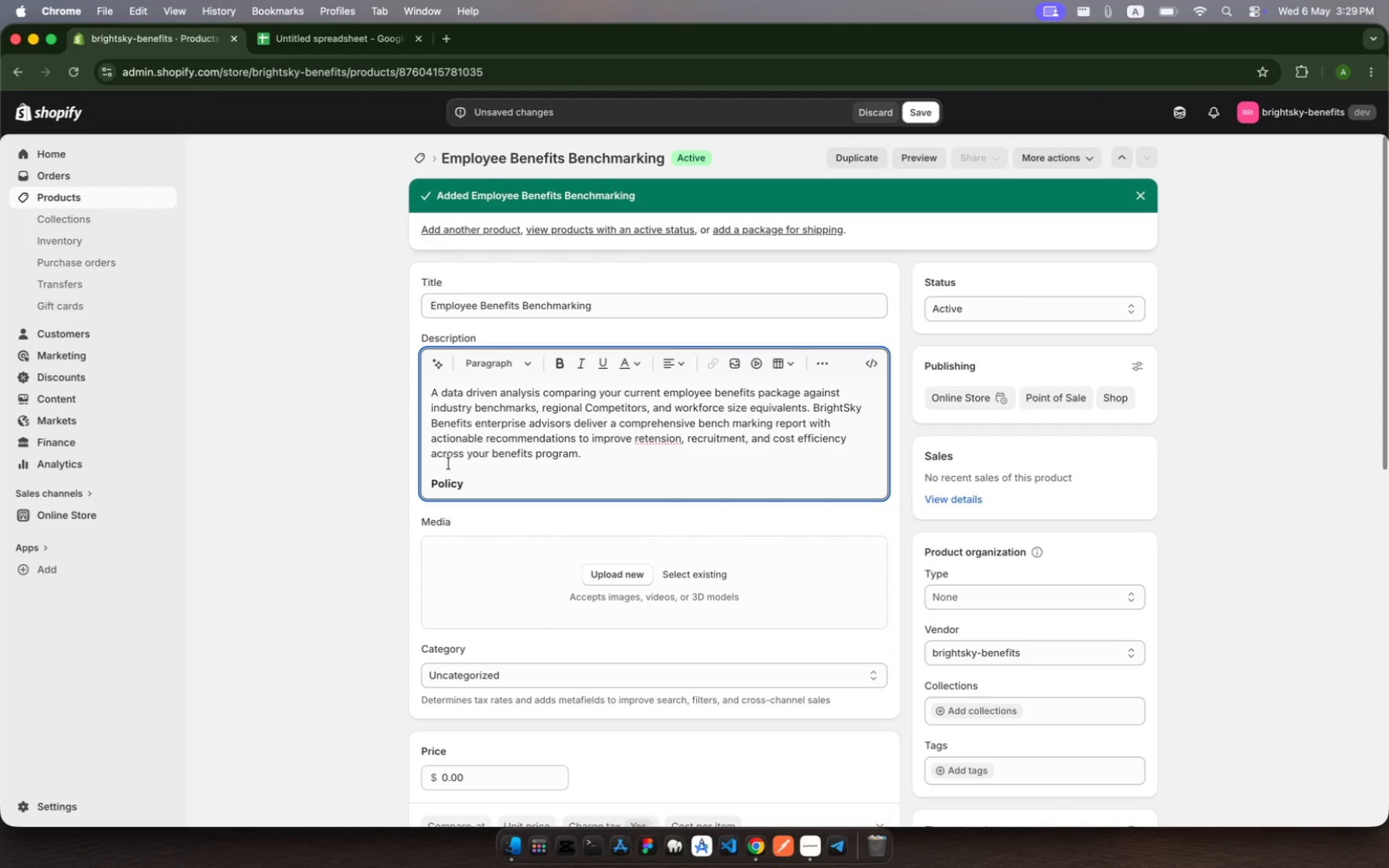 
type( Type: )
 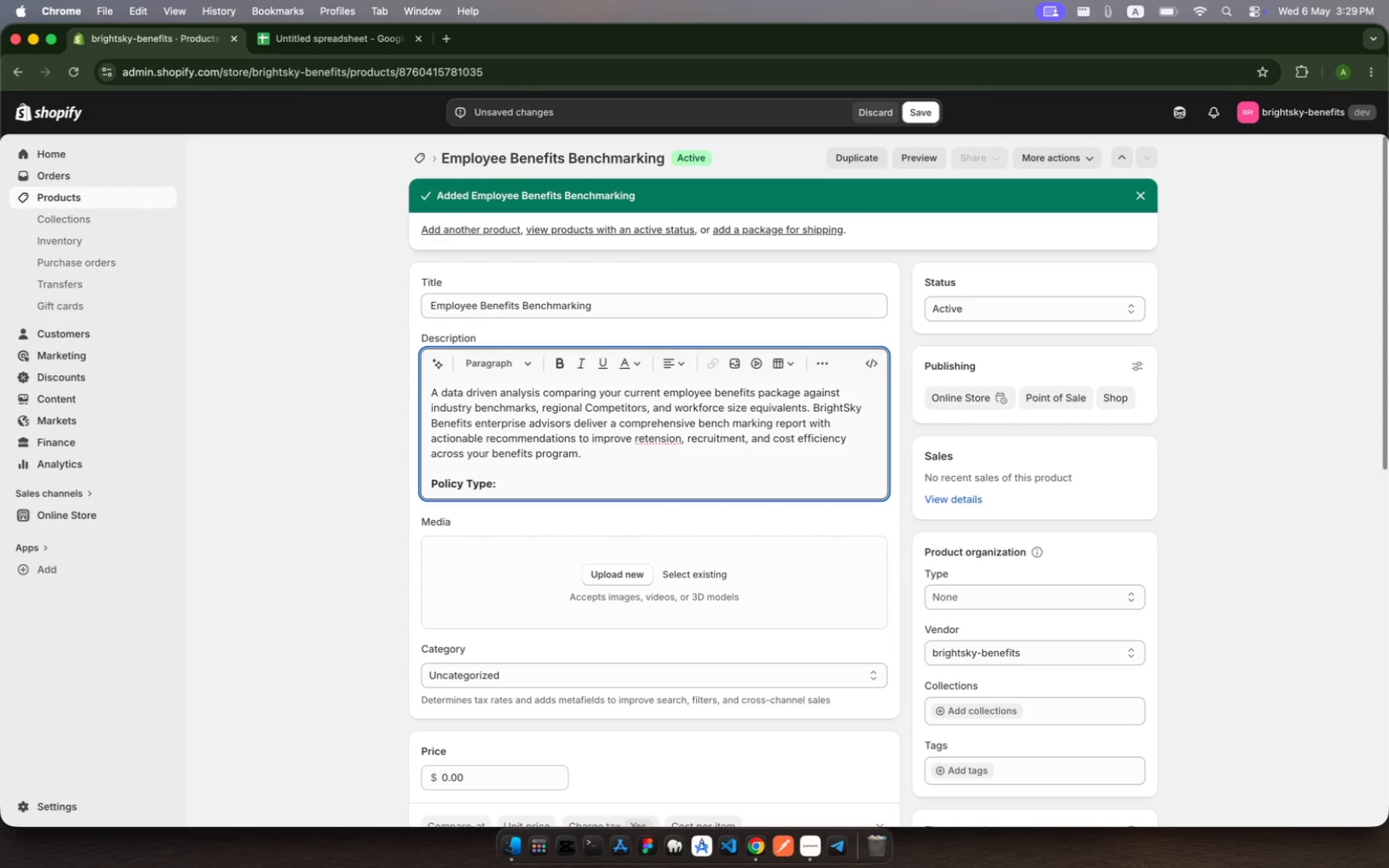 
key(CapsLock)
 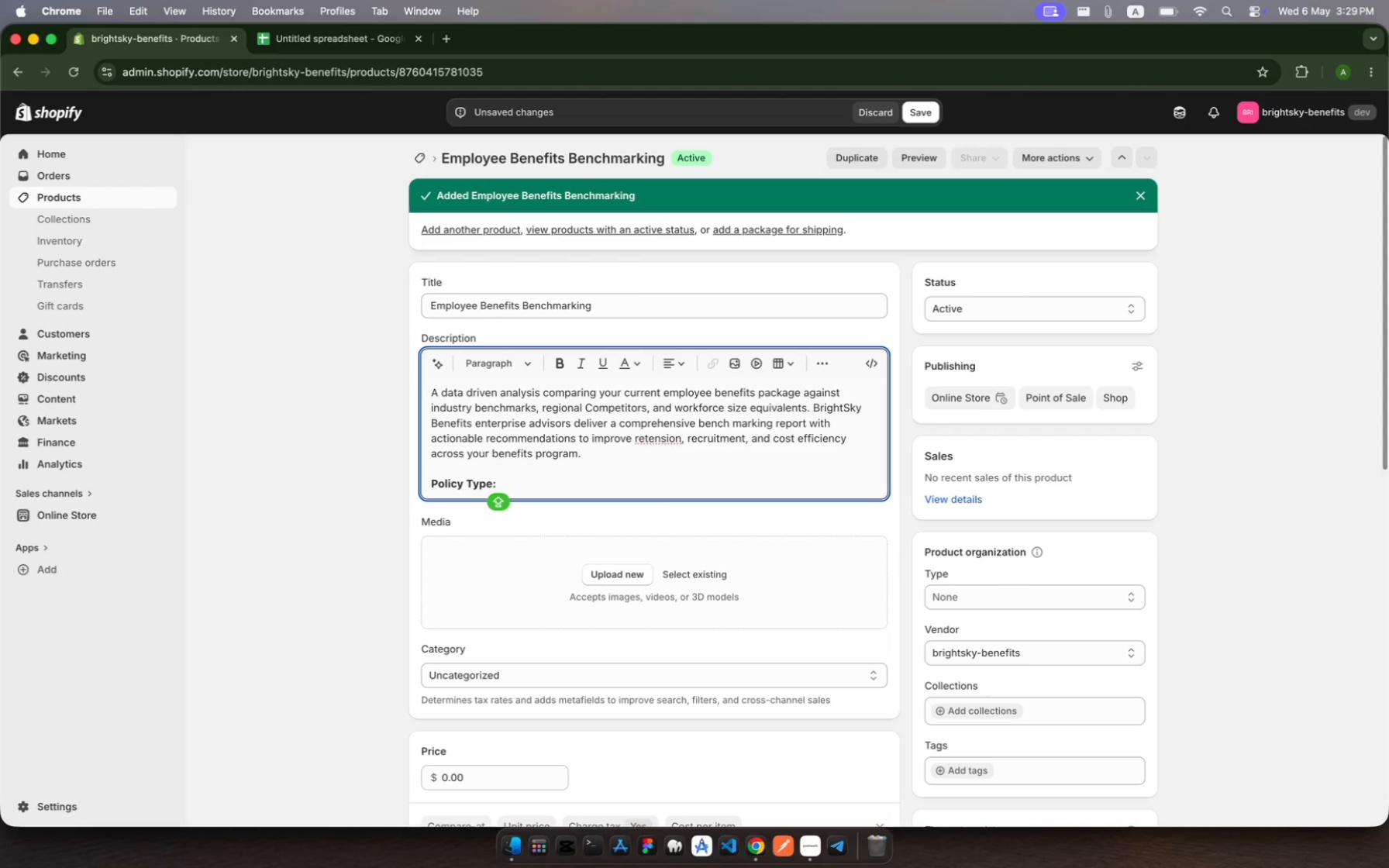 
key(Shift+ShiftLeft)
 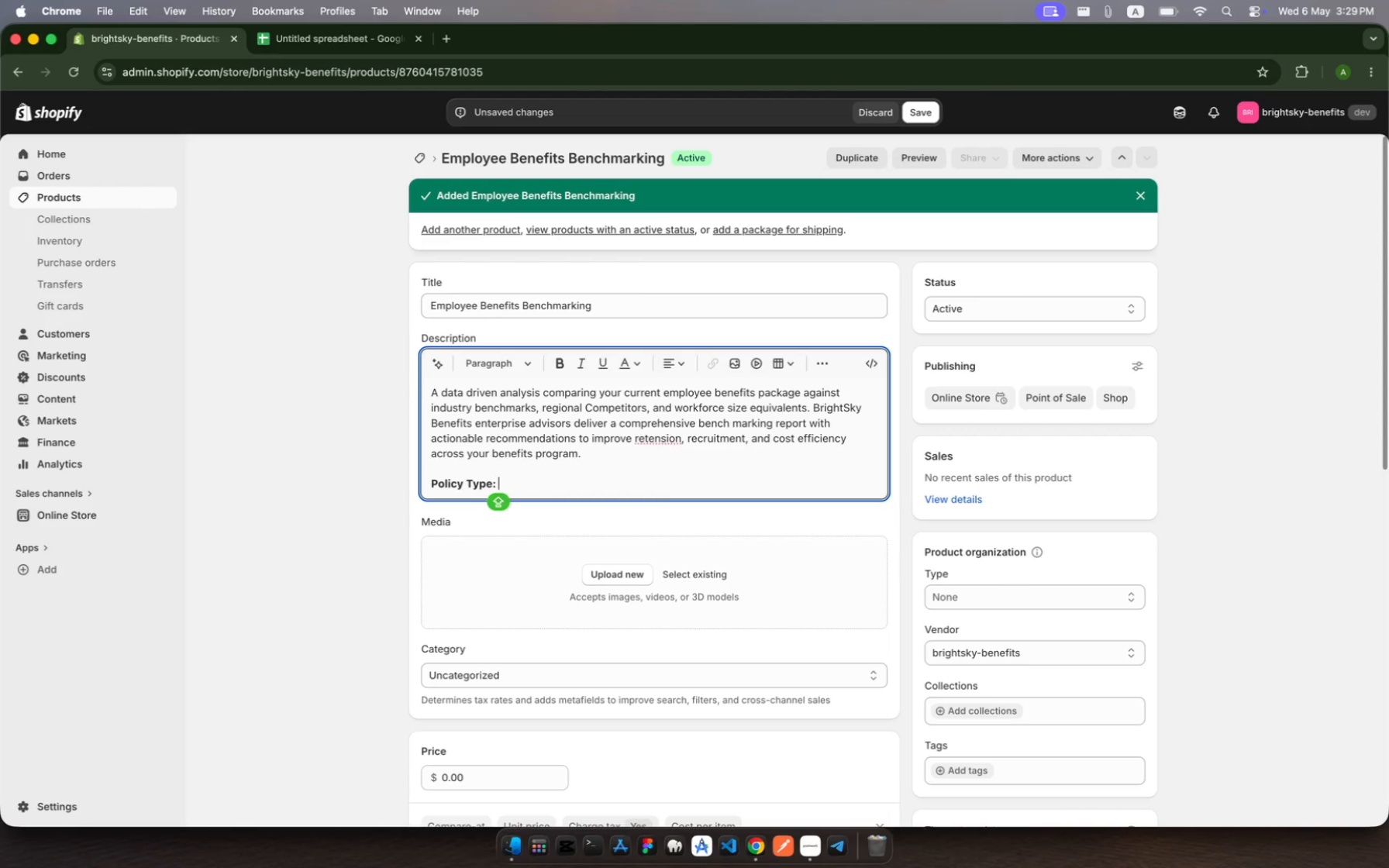 
key(CapsLock)
 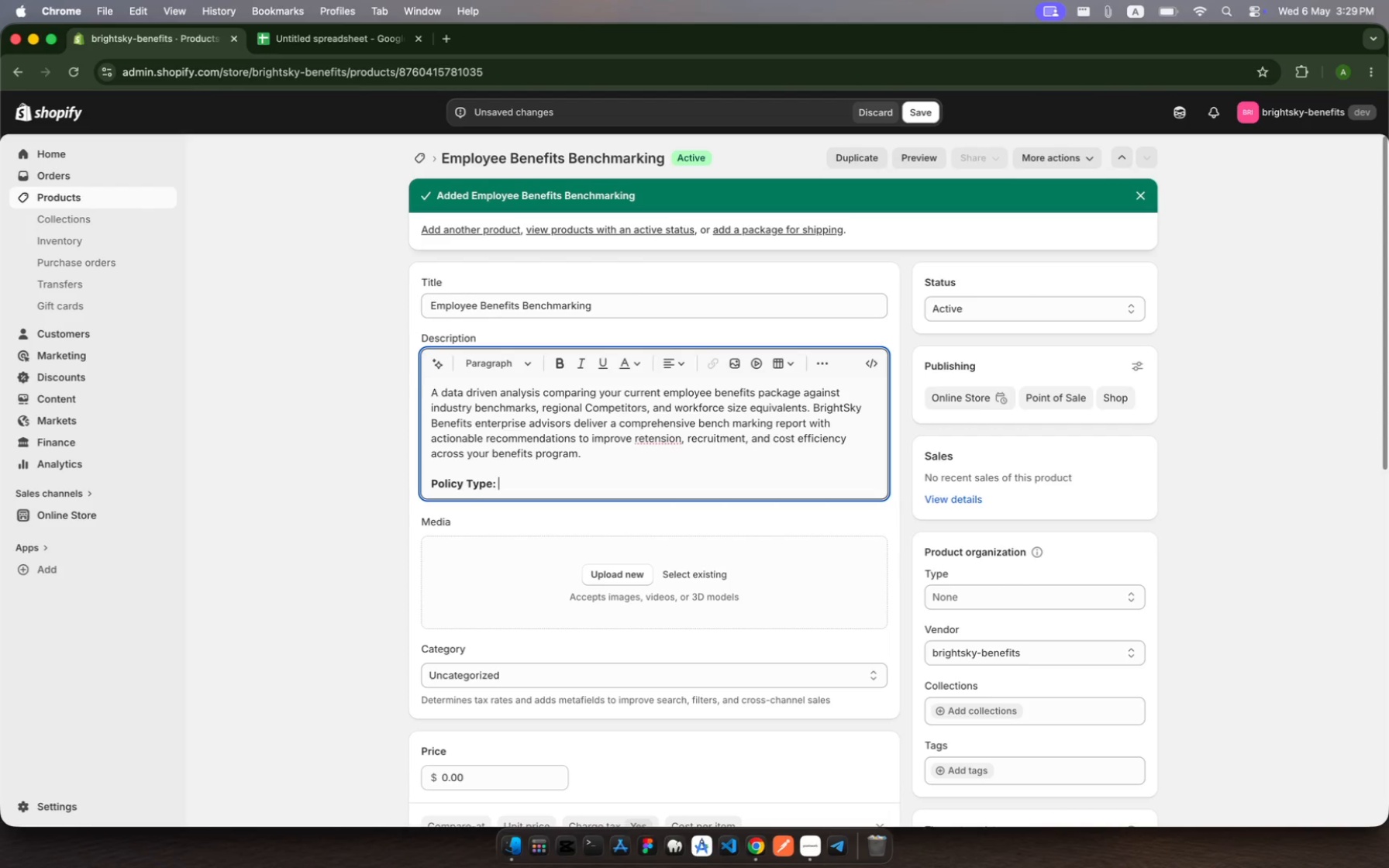 
key(Meta+B)
 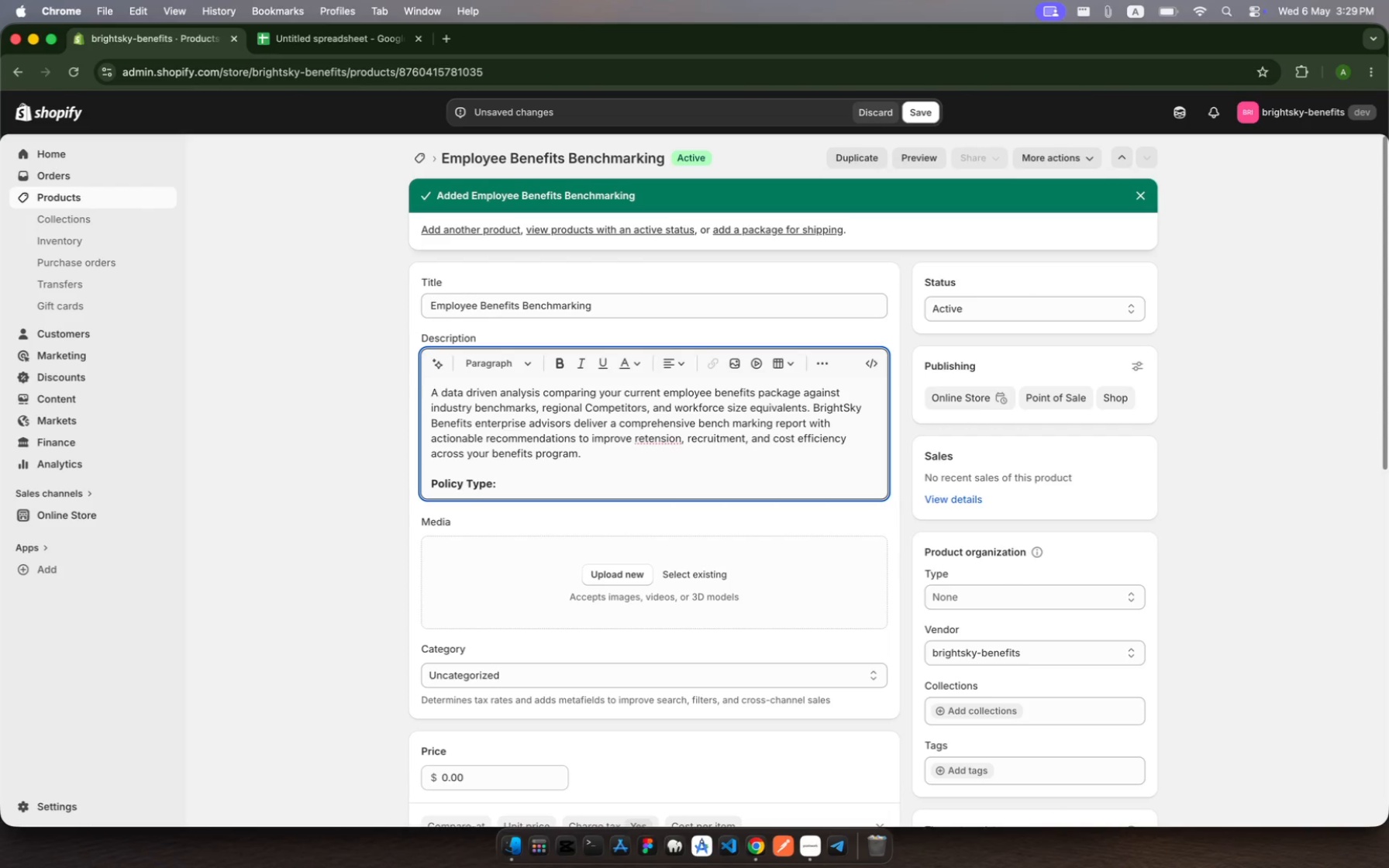 
type(Employee Benefis )
 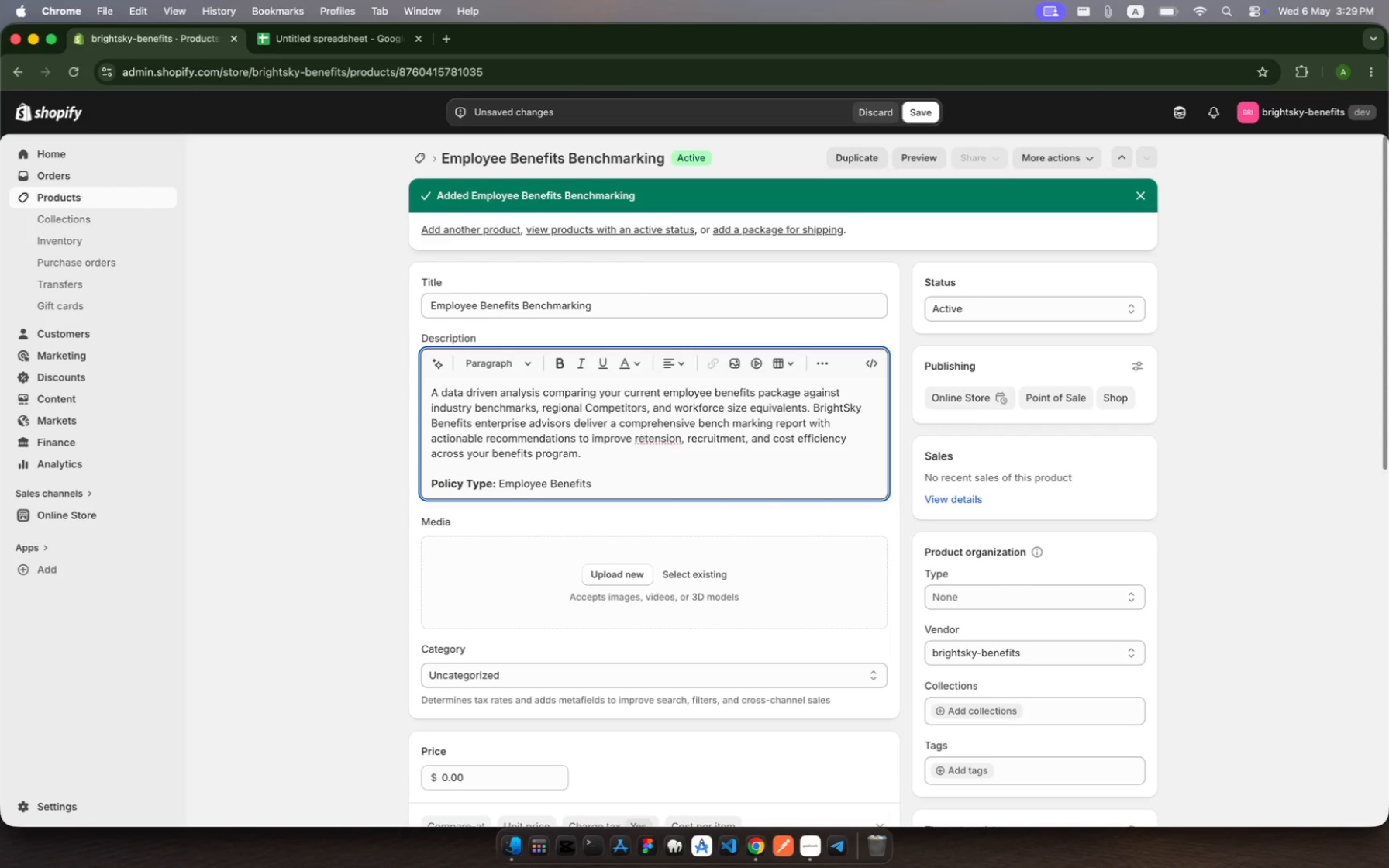 
 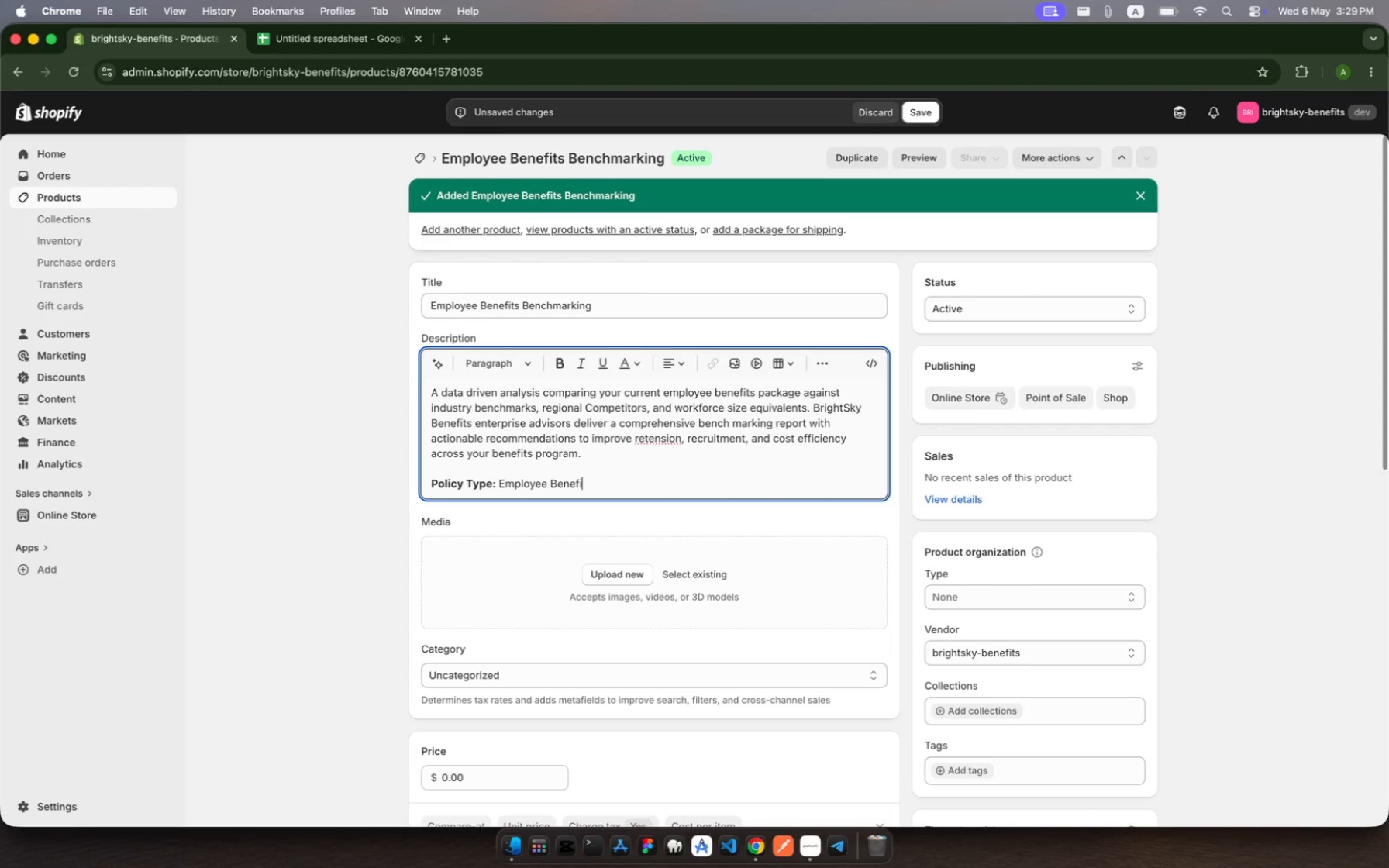 
hold_key(key=T, duration=0.3)
 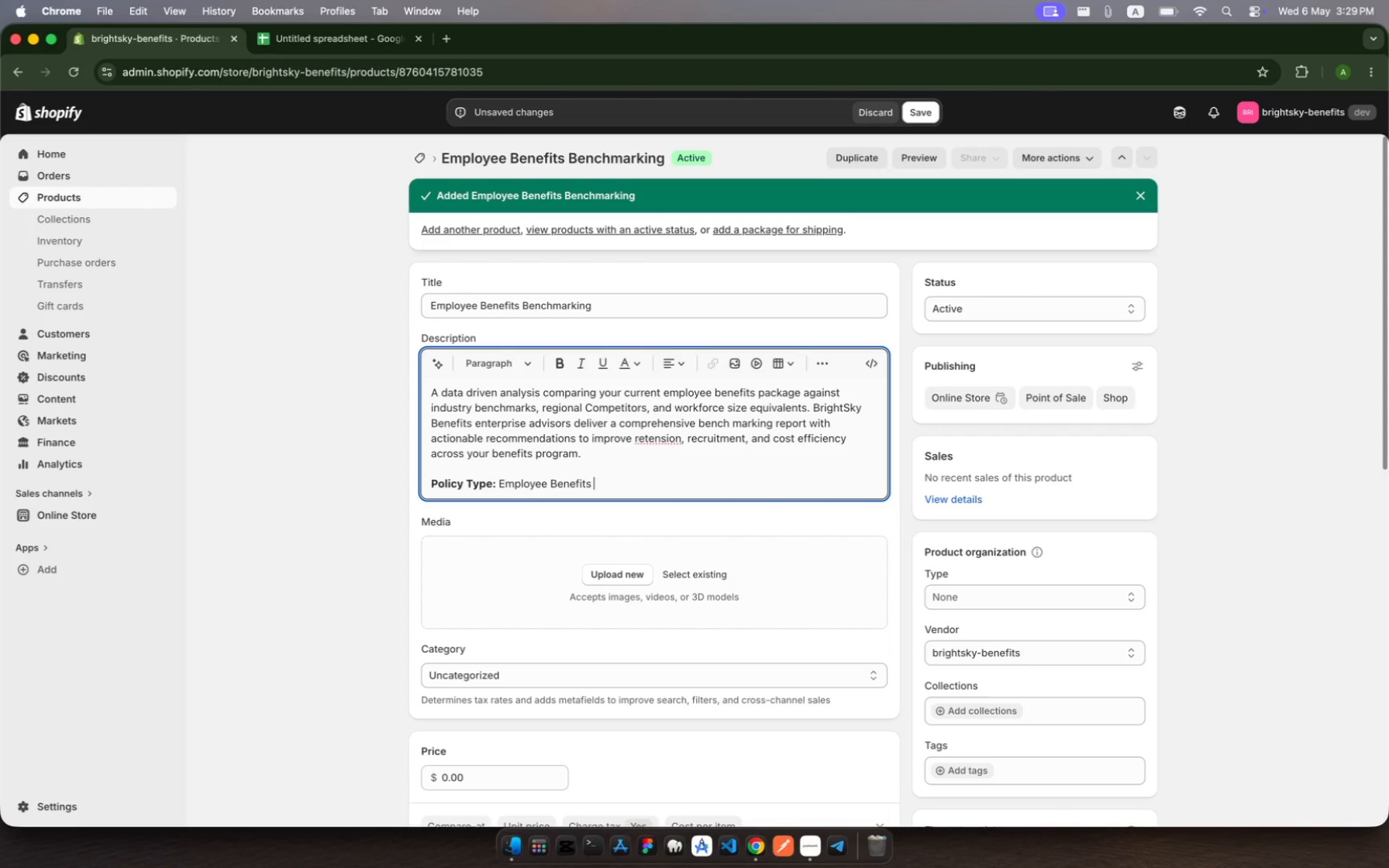 
key(Shift+Enter)
 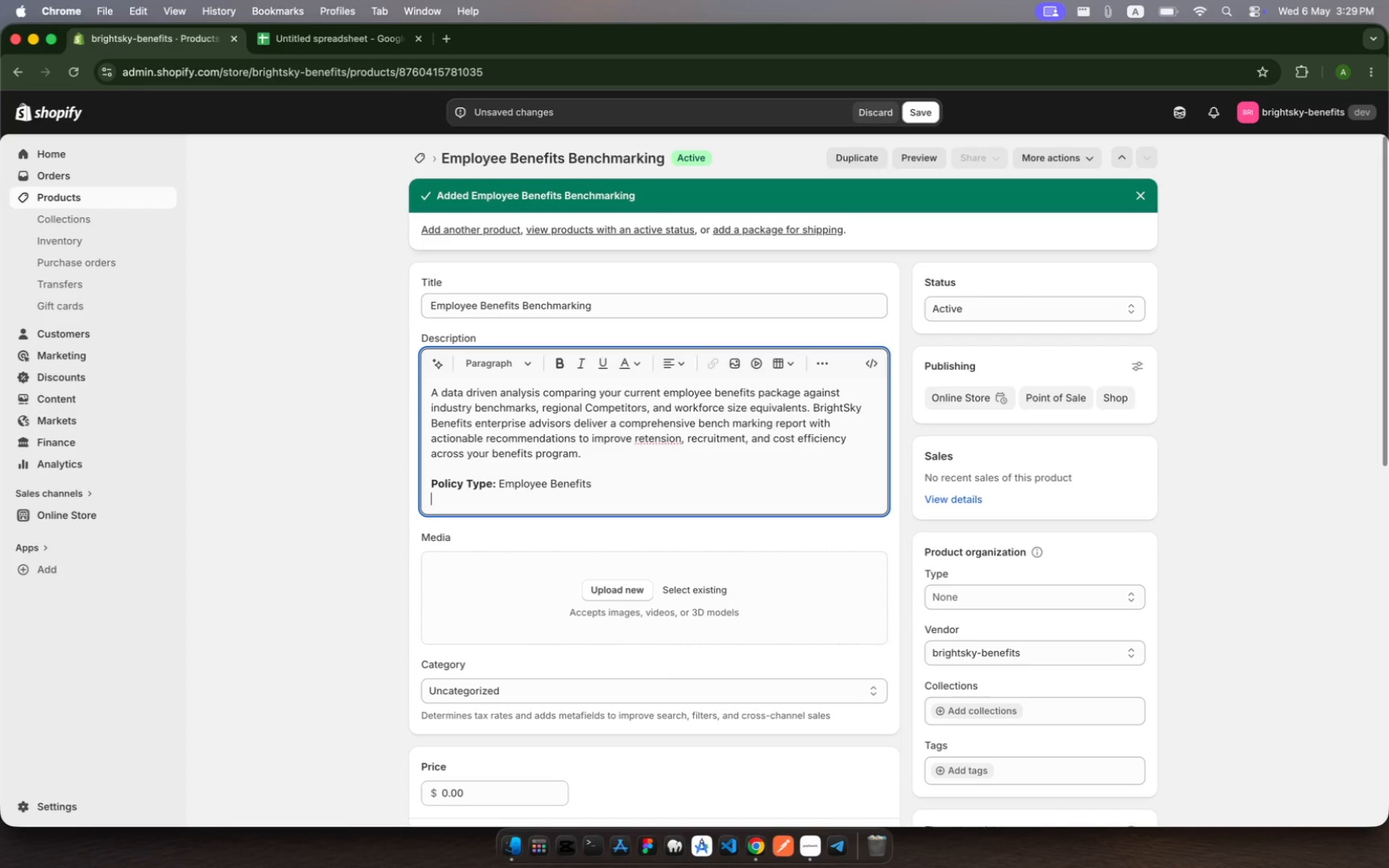 
key(Meta+B)
 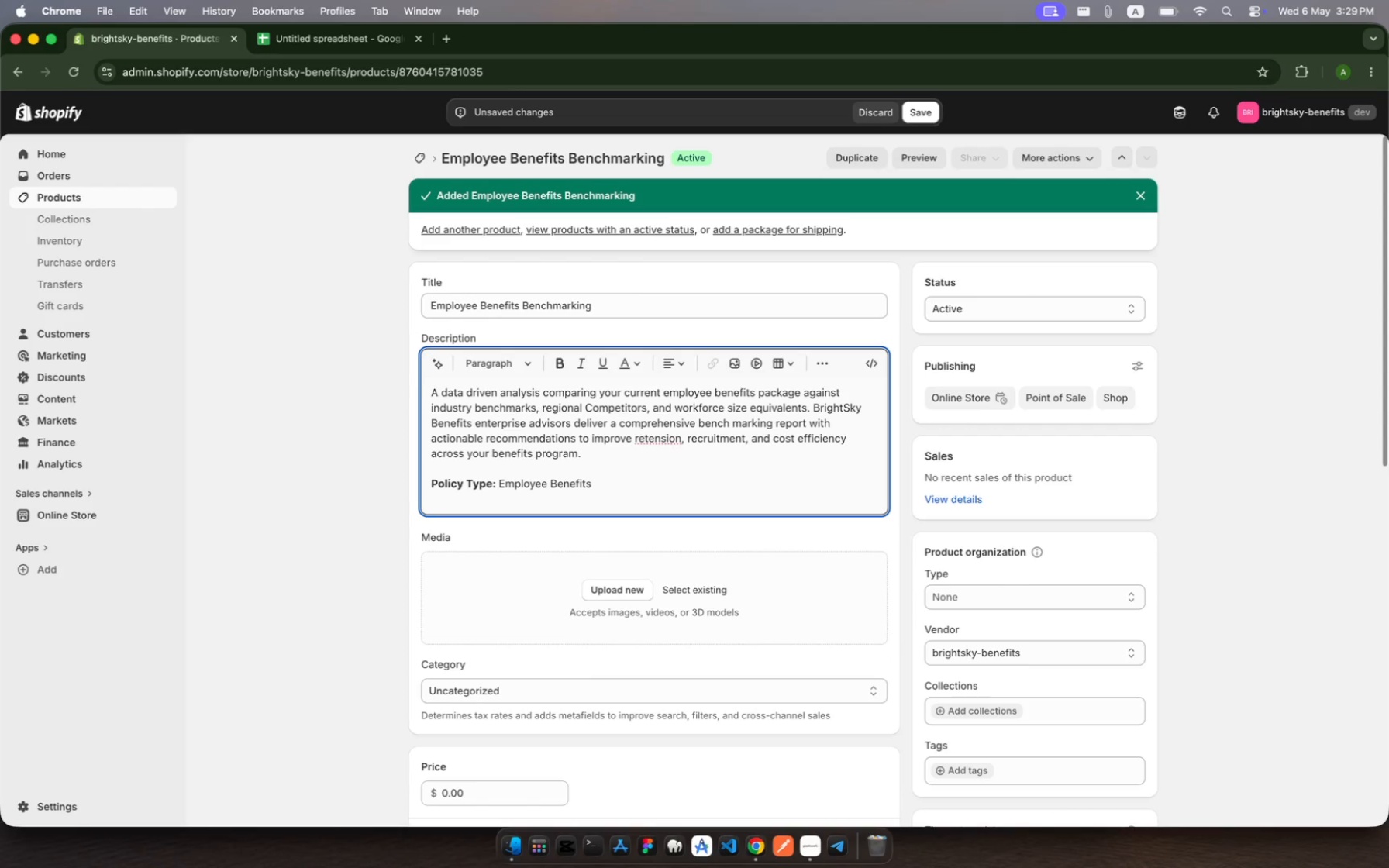 
type(Service)
 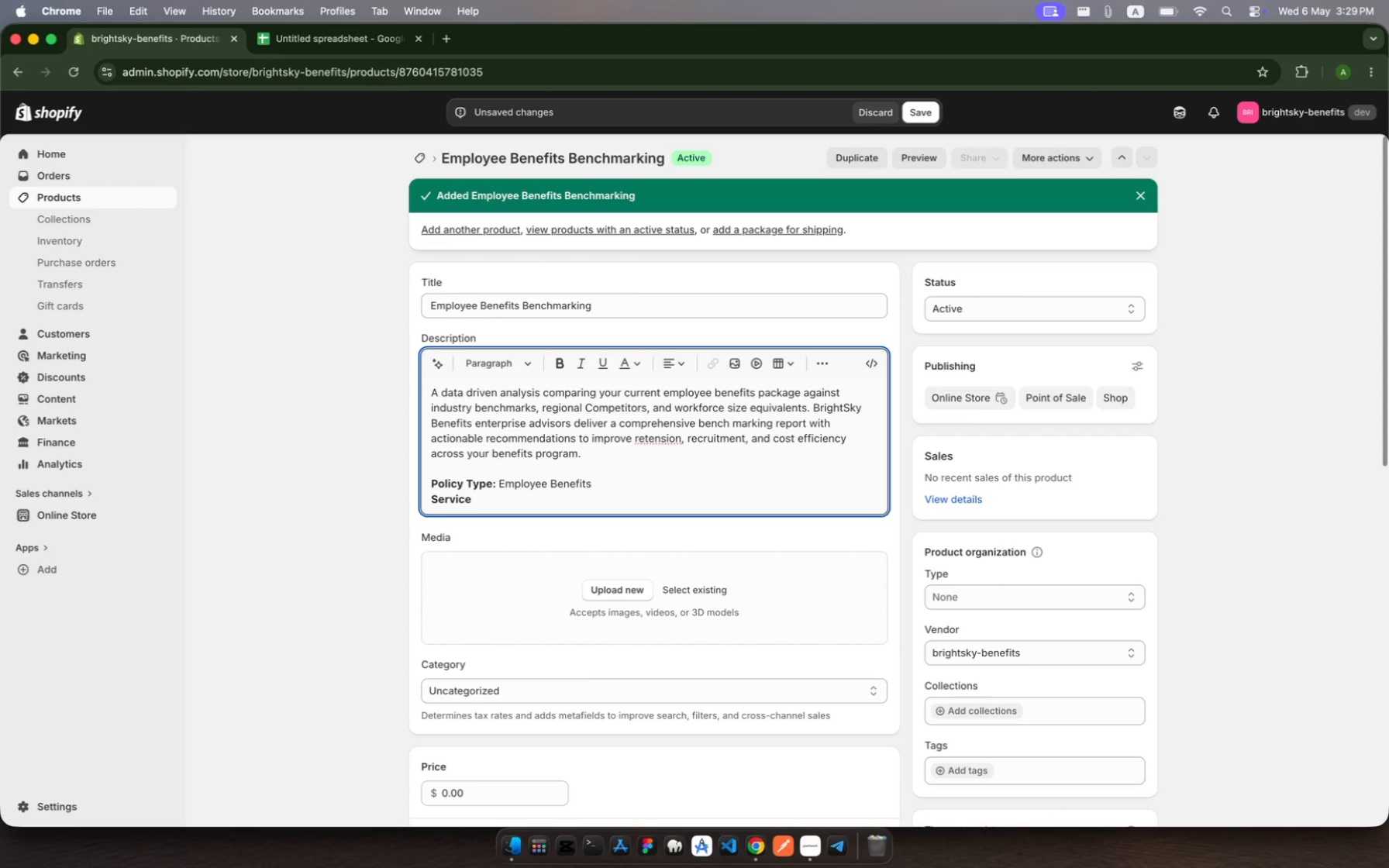 
type( Agreement: )
 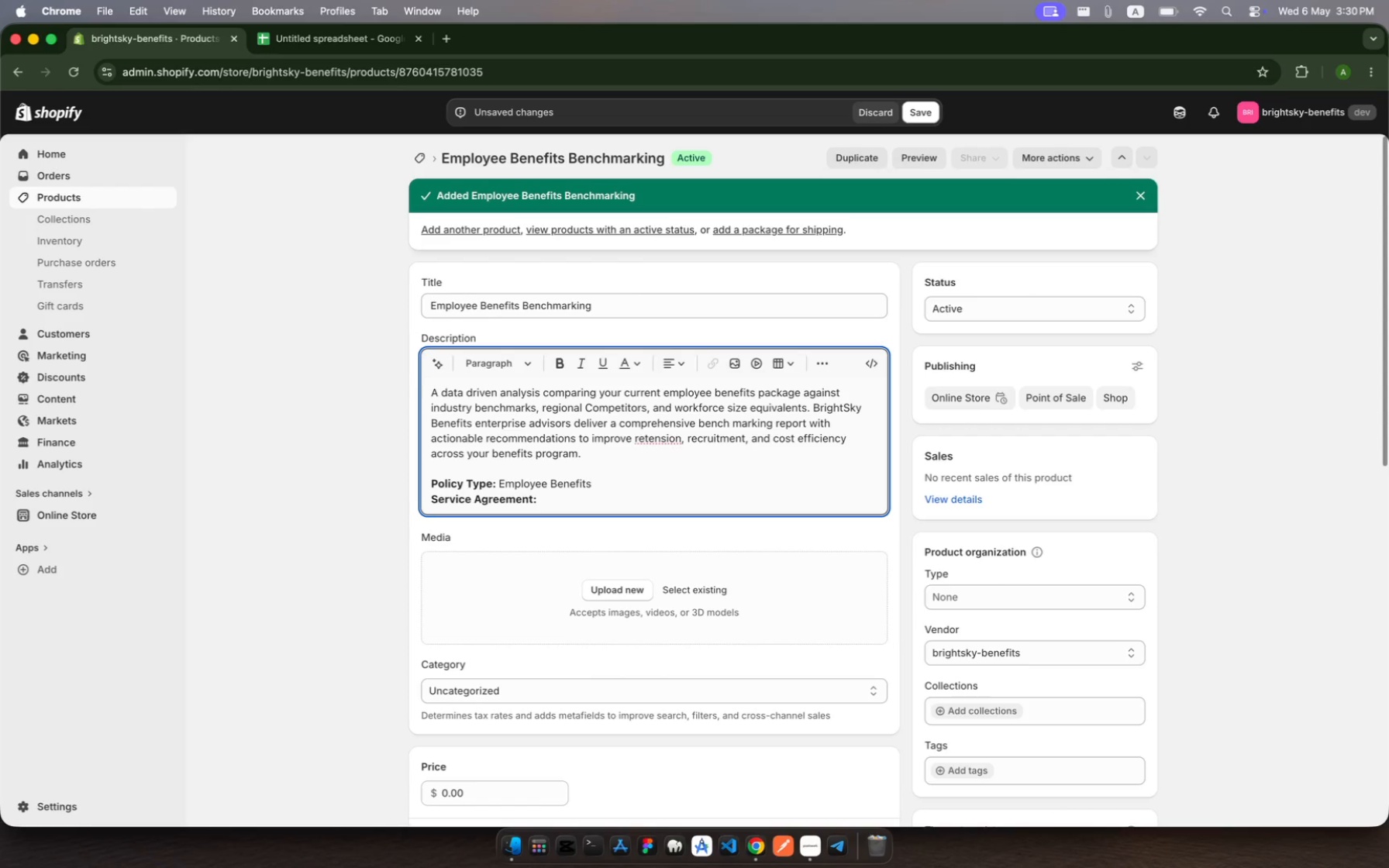 
wait(9.98)
 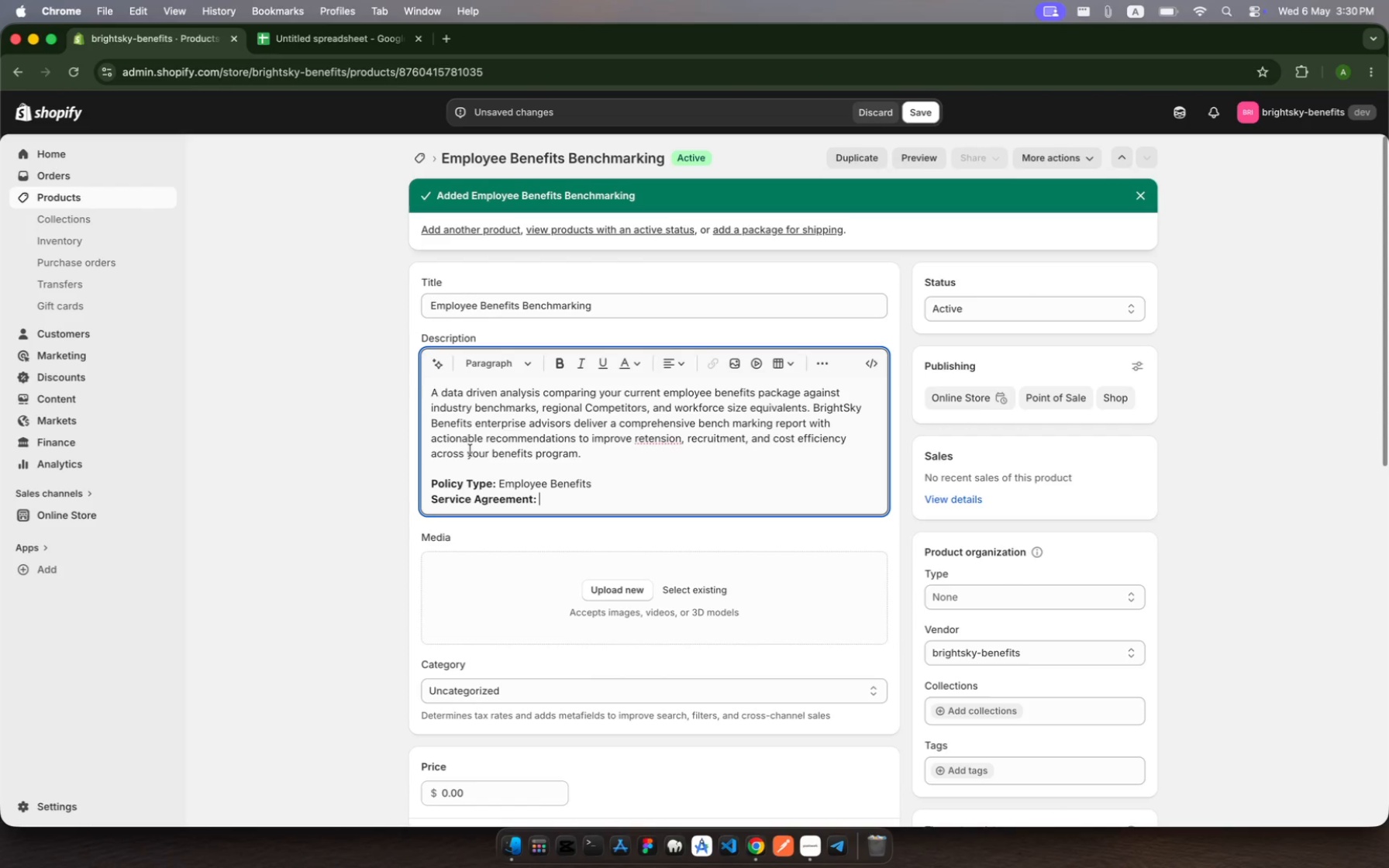 
left_click([606, 485])
 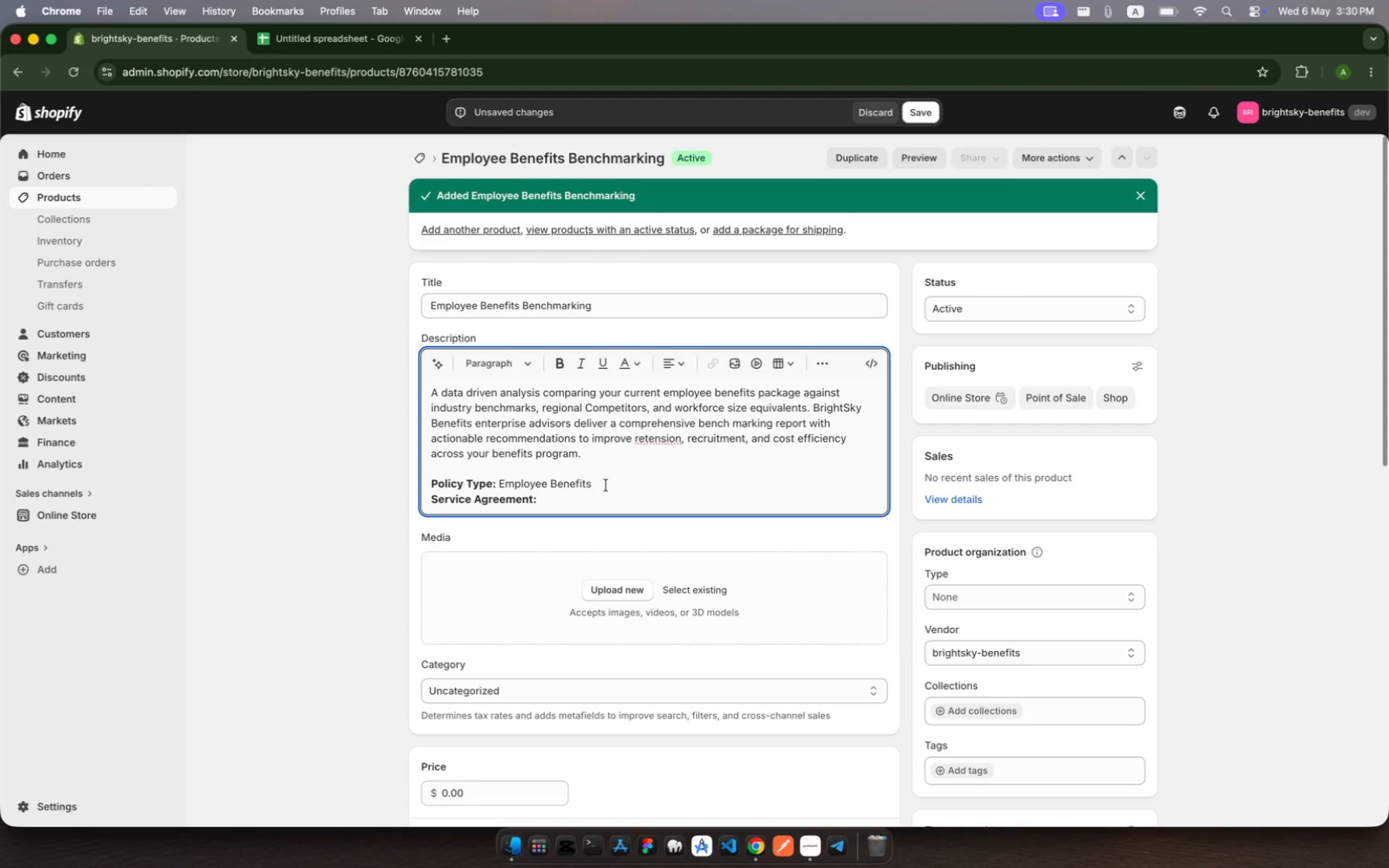 
key(Shift+Enter)
 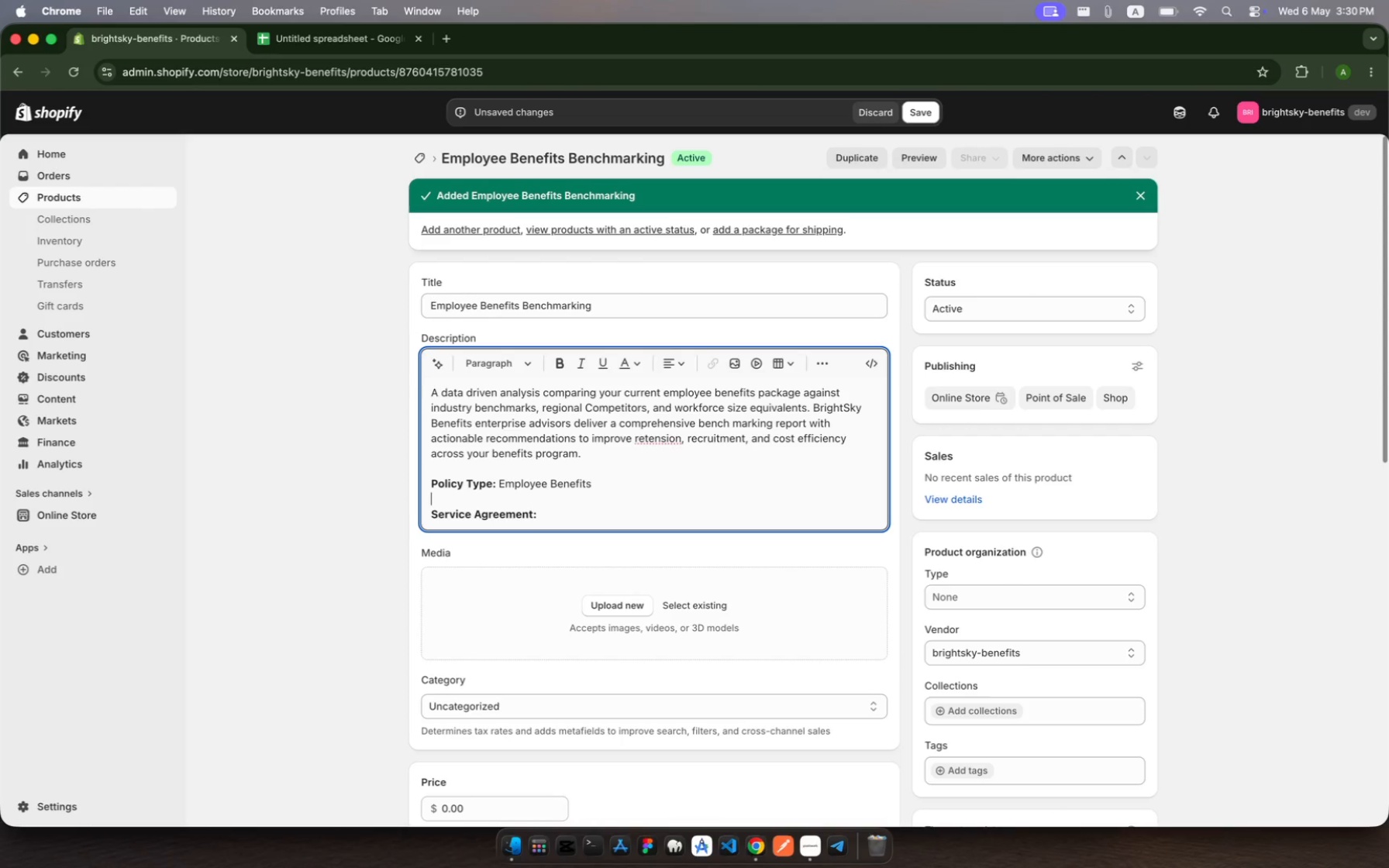 
key(Meta+B)
 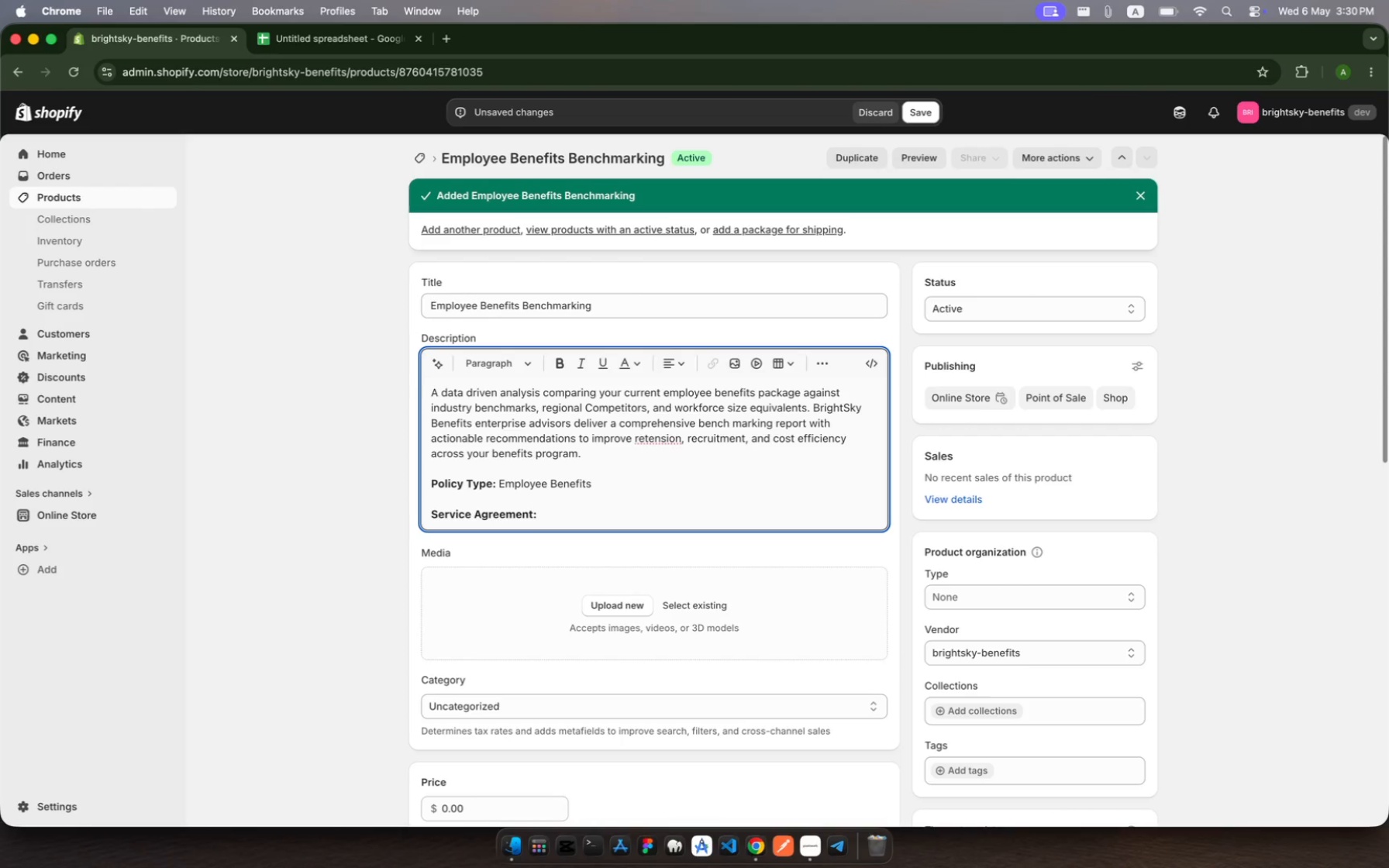 
type(Service Tier: )
 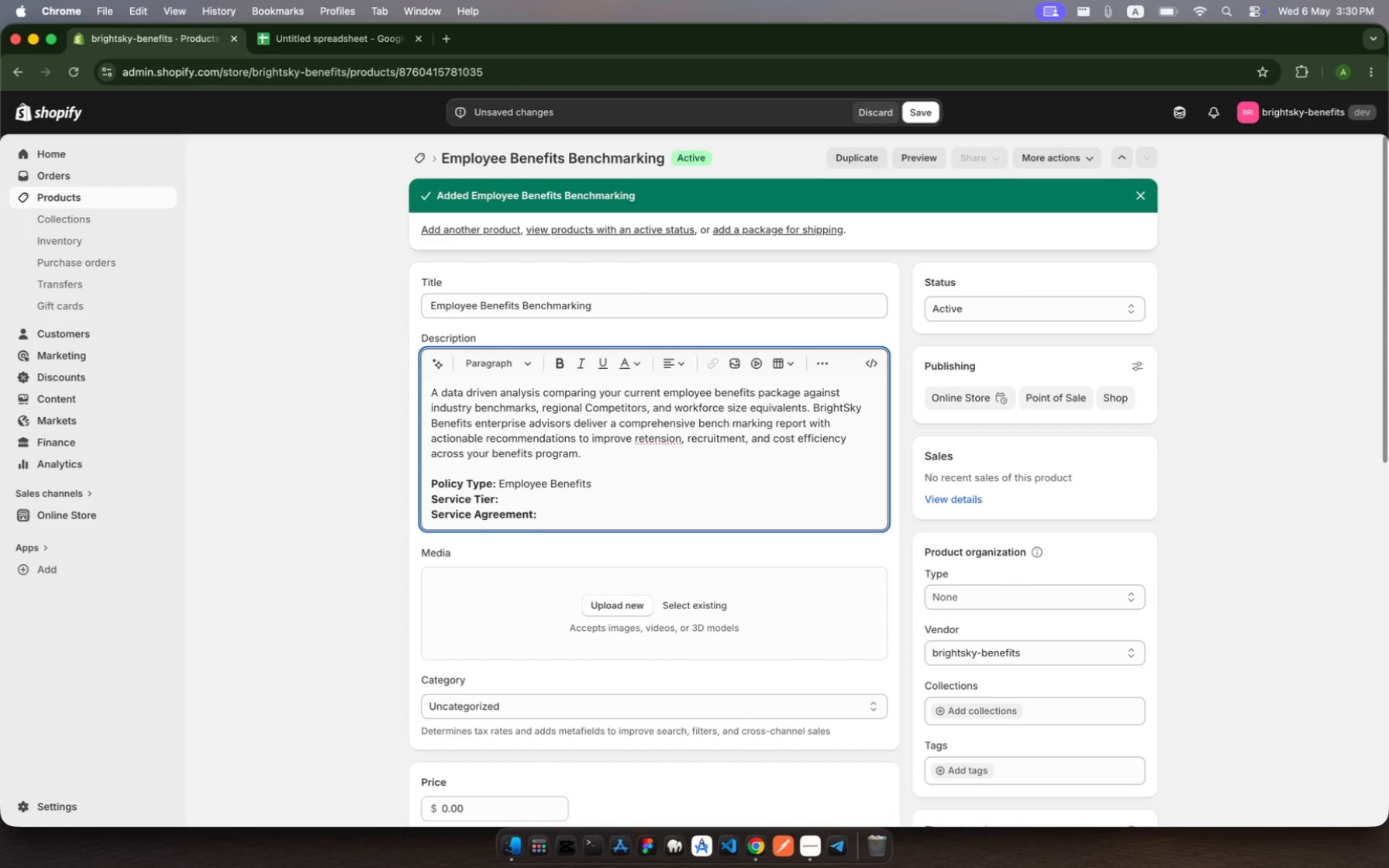 
wait(6.71)
 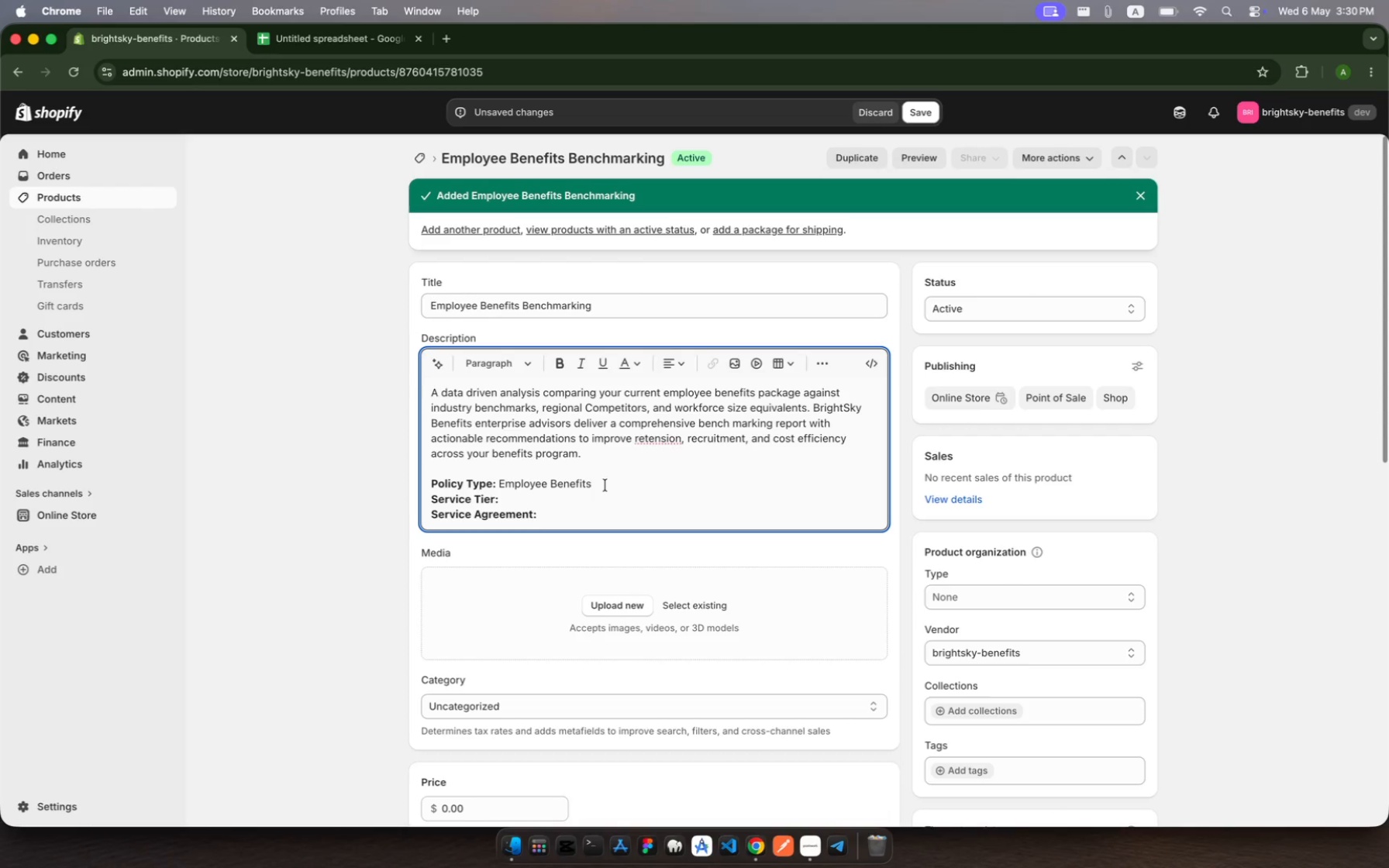 
key(Shift+E)
 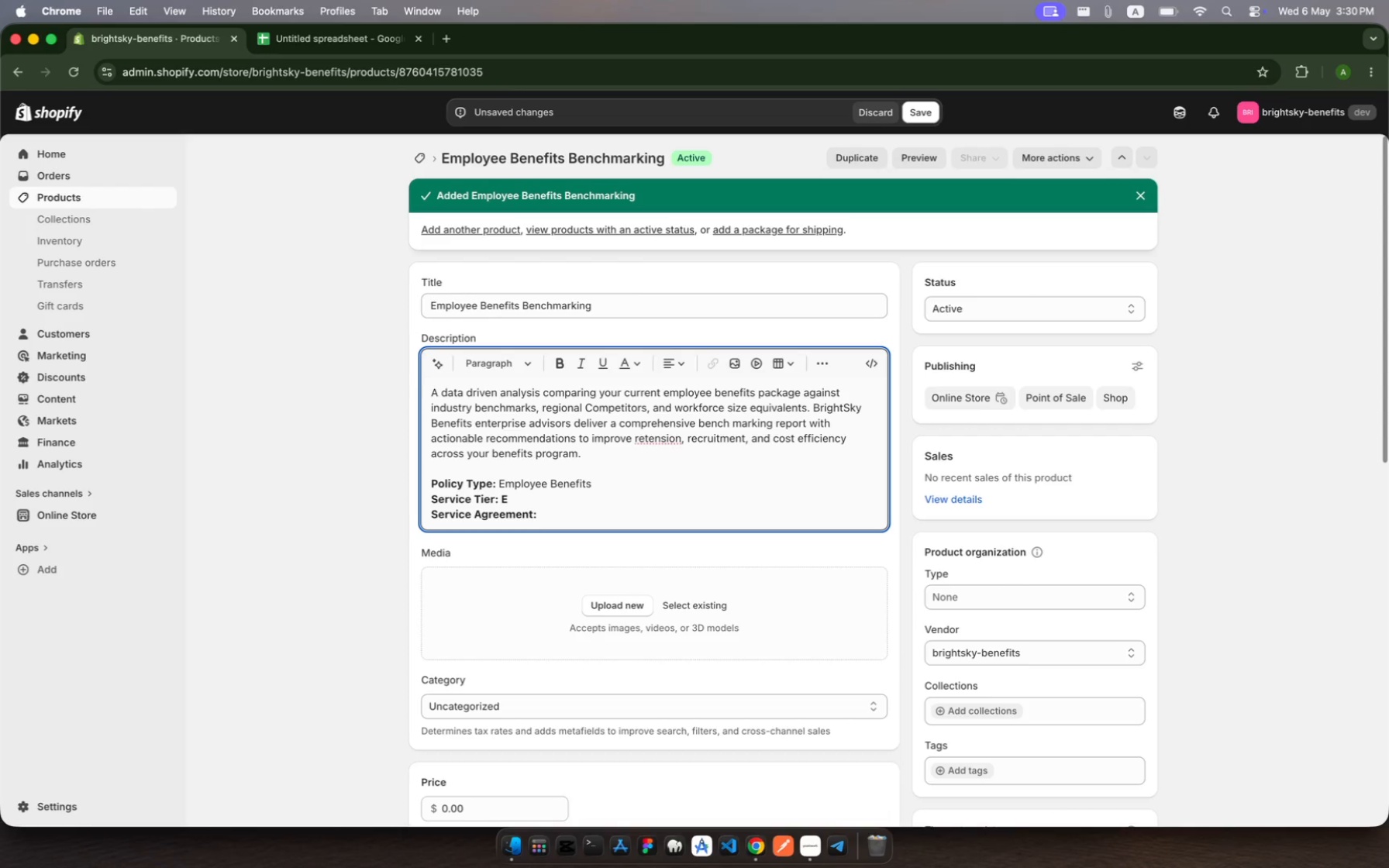 
key(Backspace)
 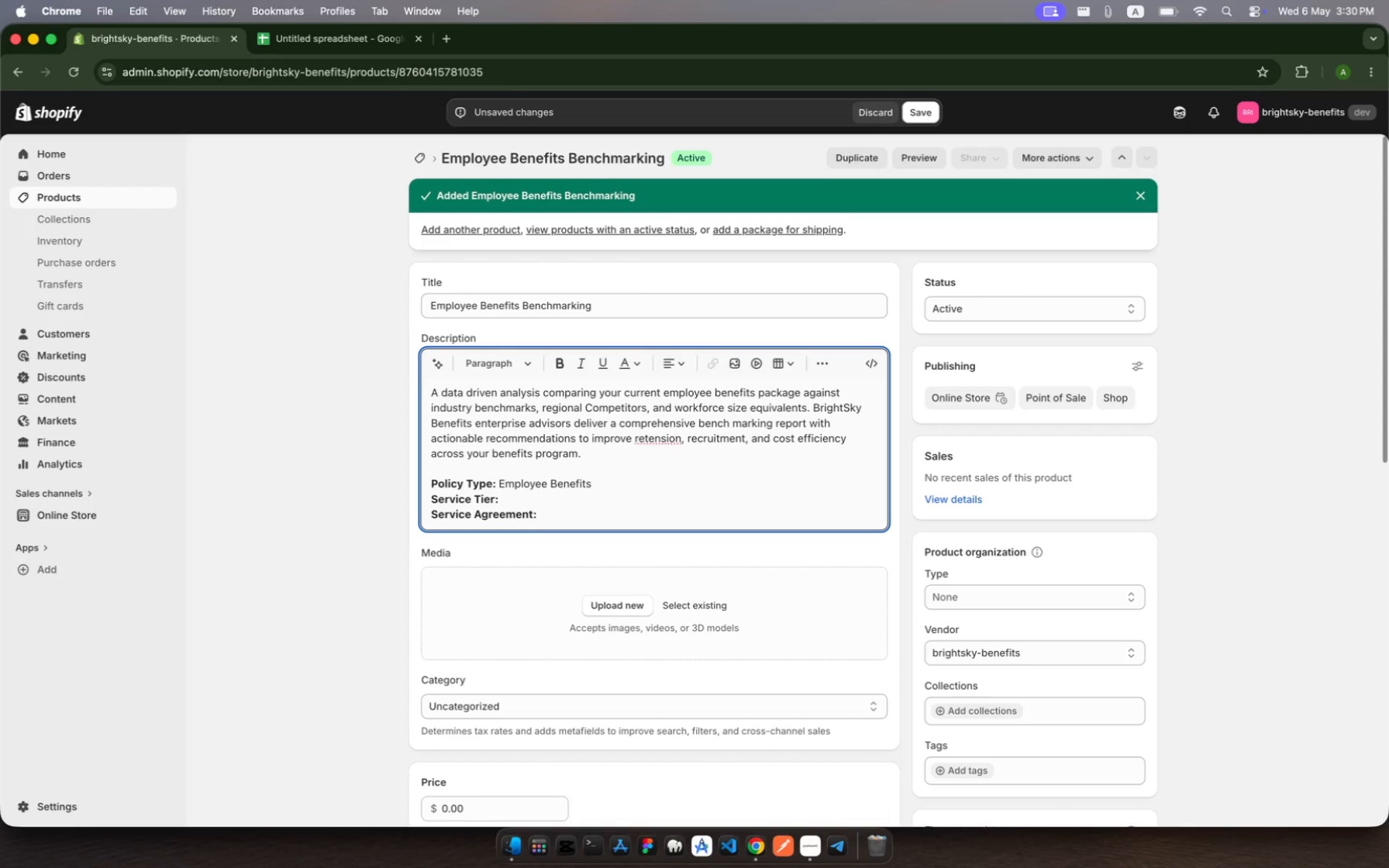 
key(Meta+B)
 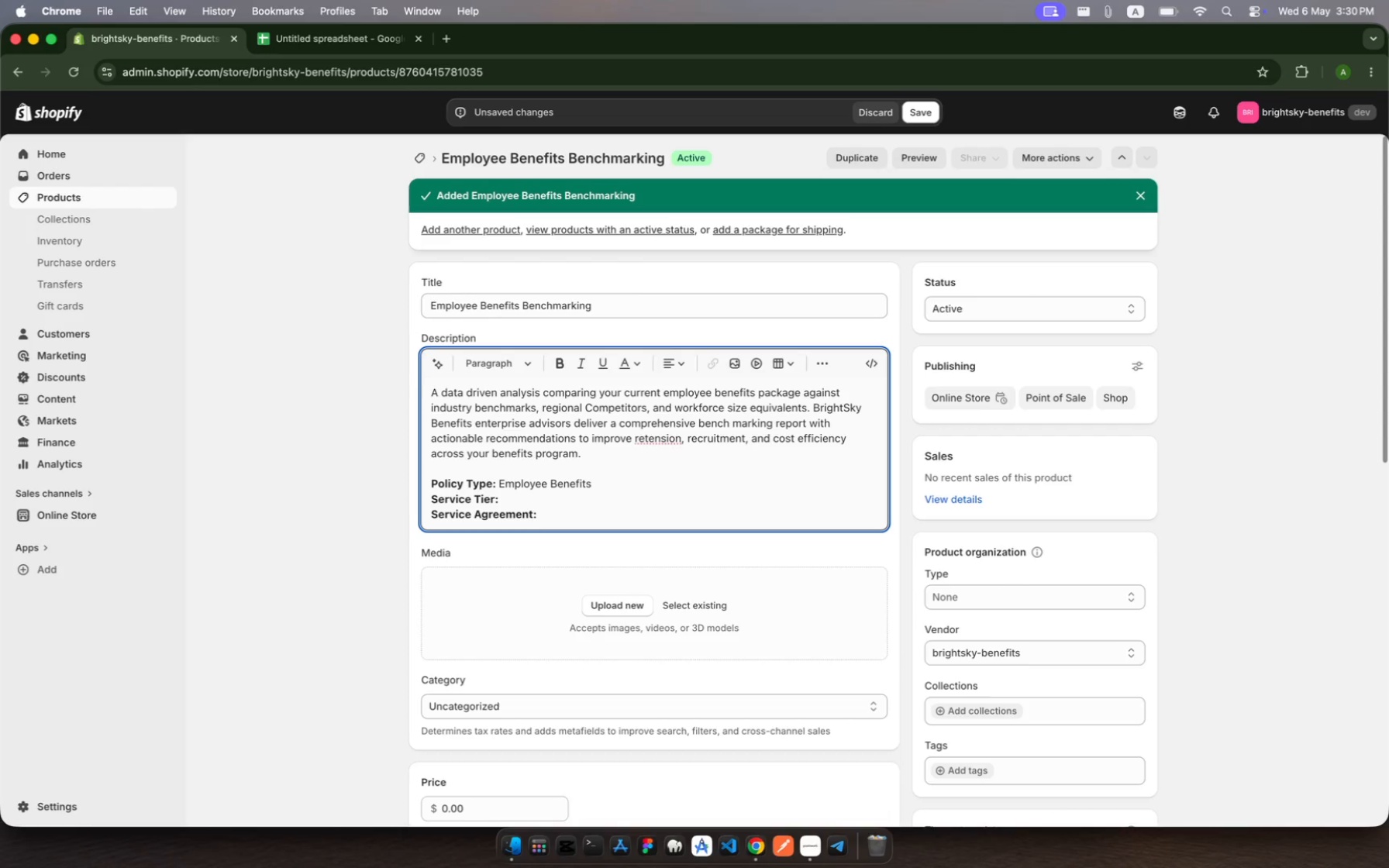 
type(Enterprise)
 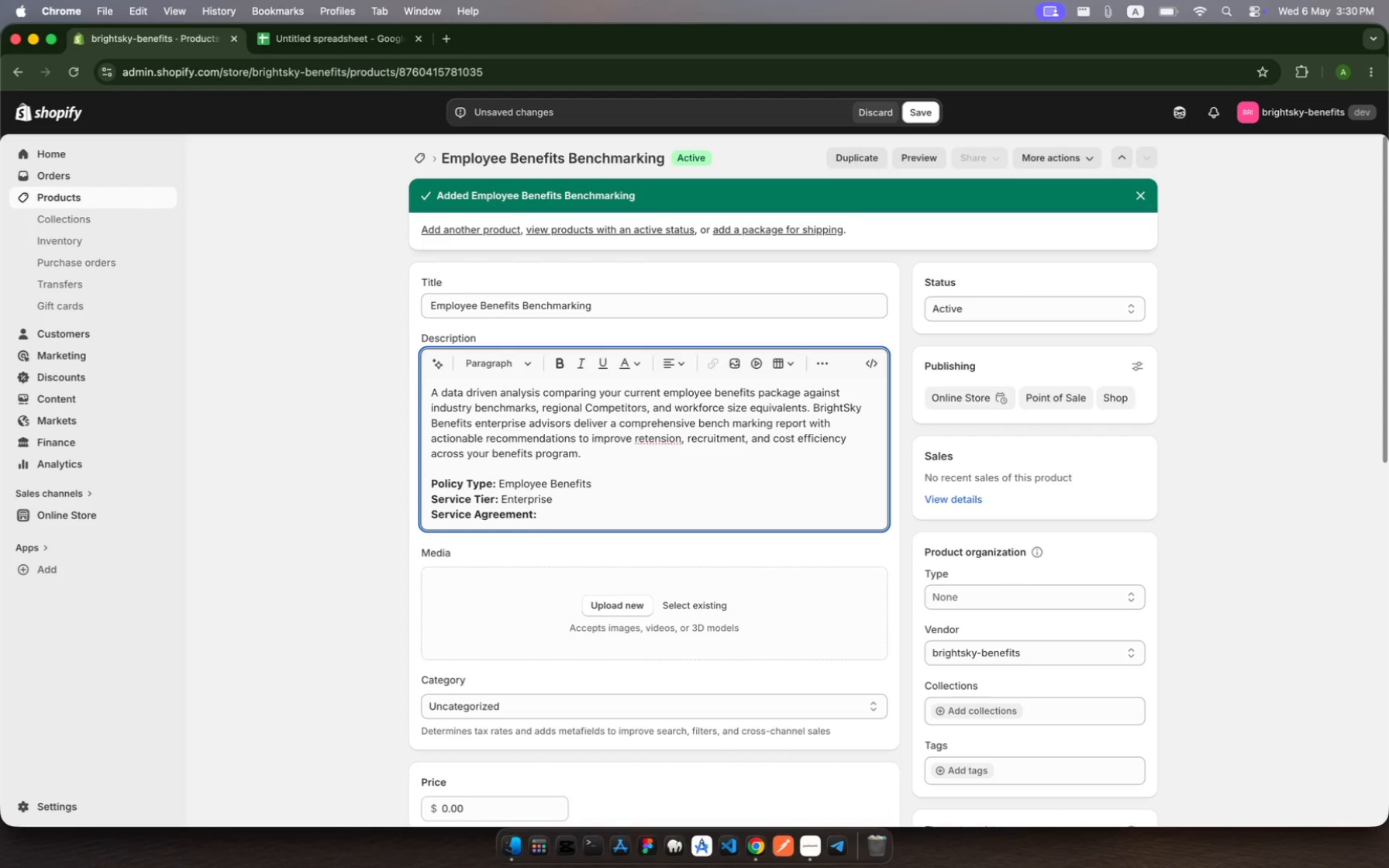 
wait(6.72)
 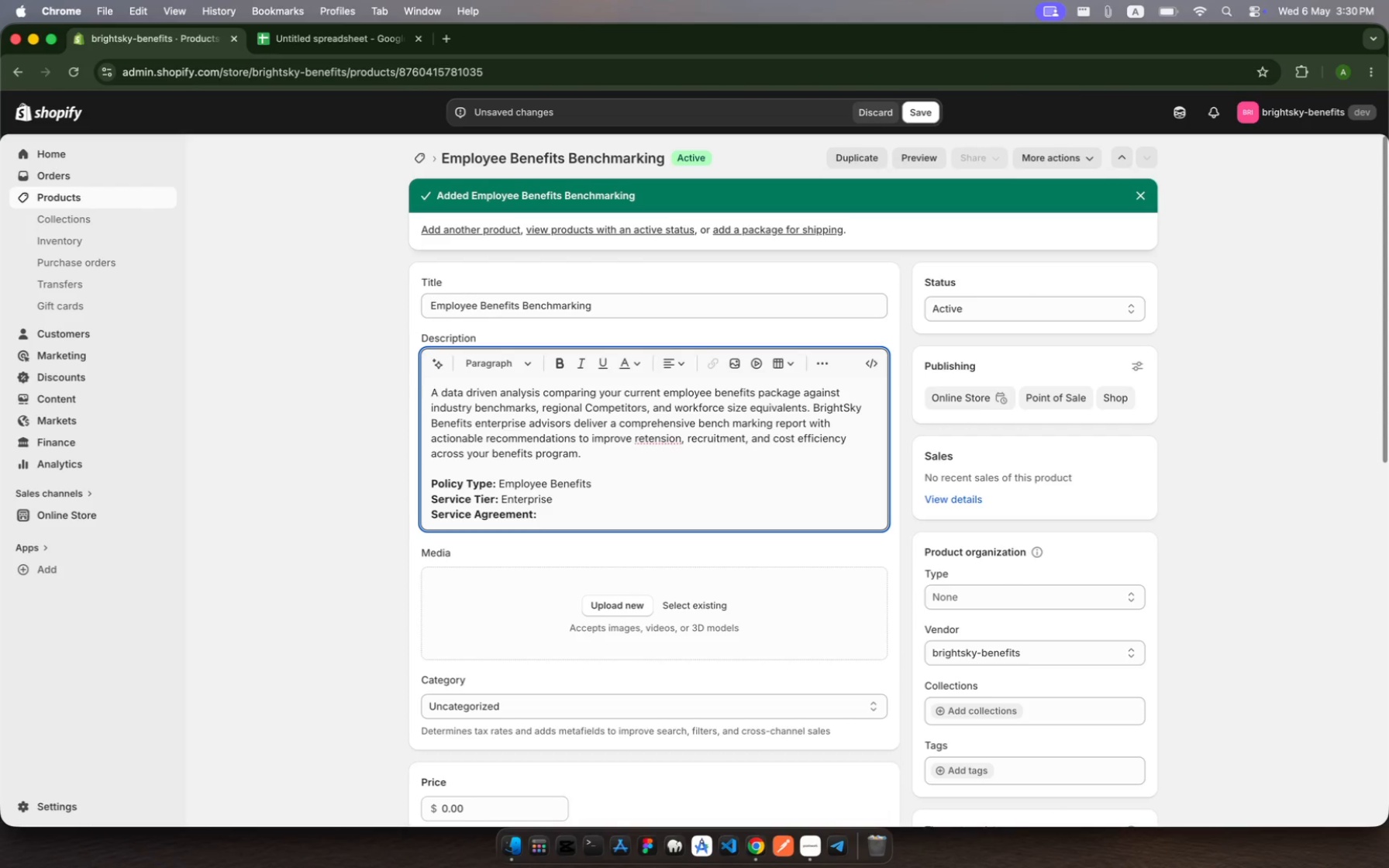 
key(Shift+Enter)
 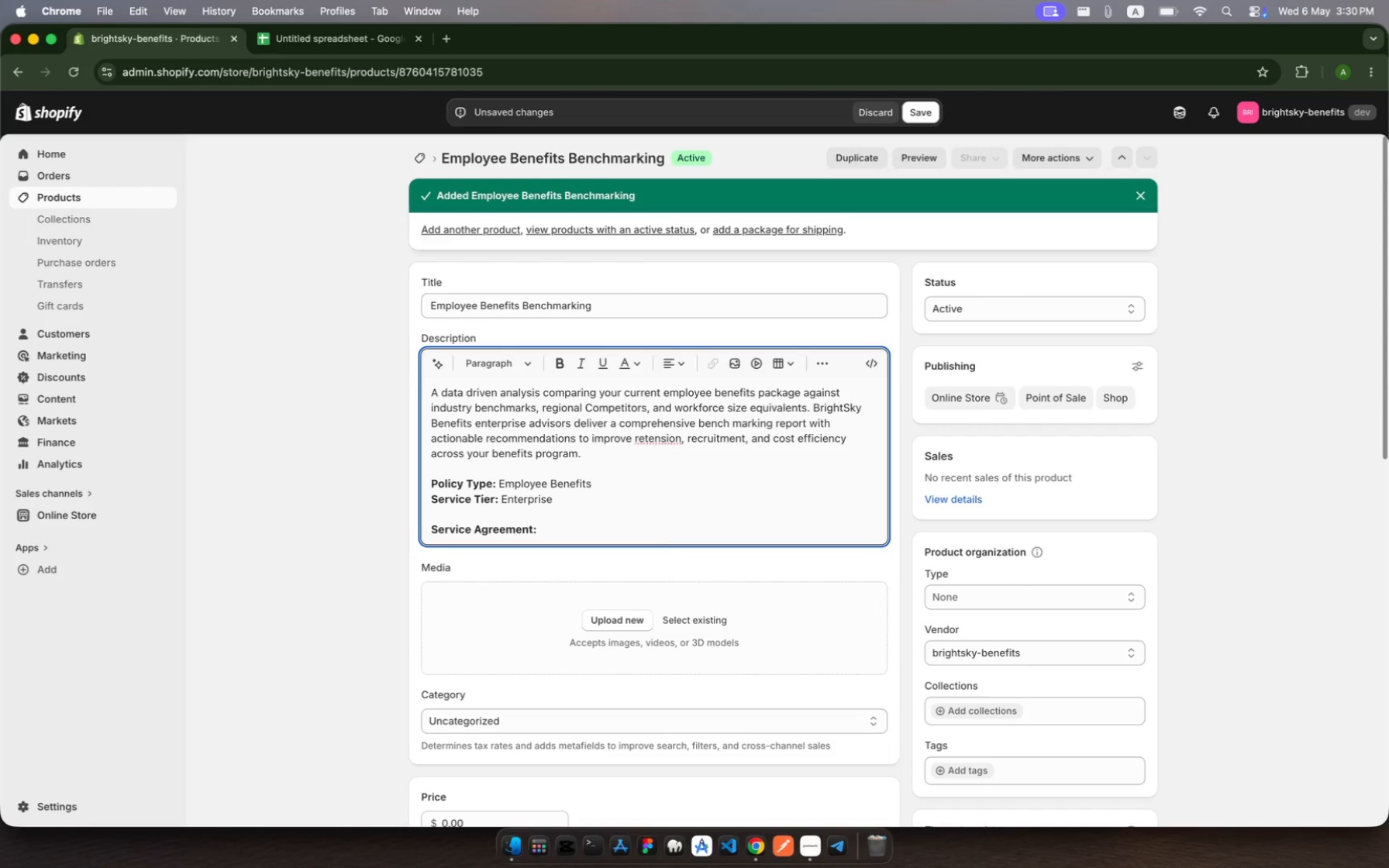 
wait(5.17)
 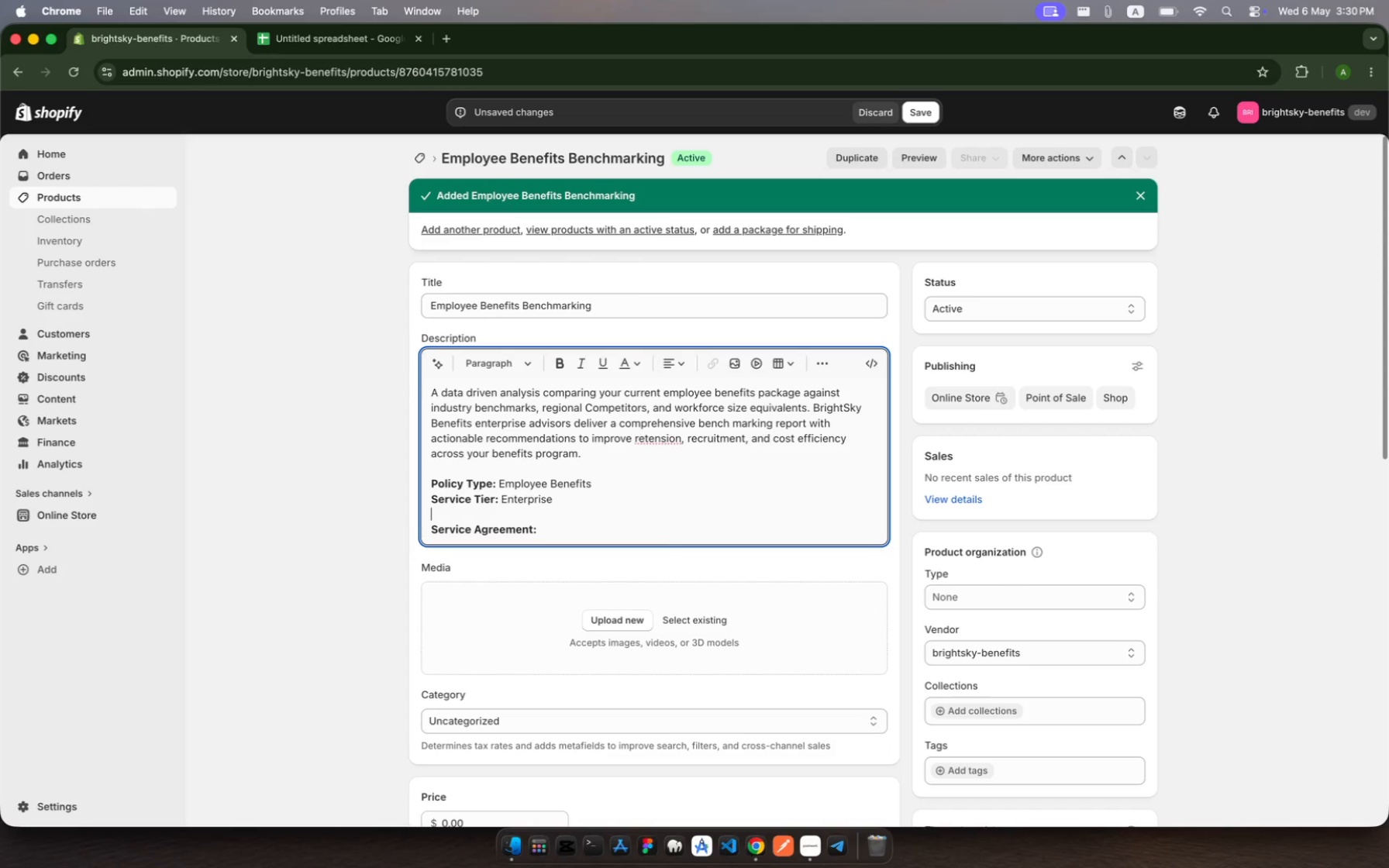 
type(CONSULTATIN)
key(Backspace)
key(Backspace)
key(Backspace)
key(Backspace)
key(Backspace)
key(Backspace)
key(Backspace)
key(Backspace)
key(Backspace)
key(Backspace)
key(Backspace)
key(Backspace)
 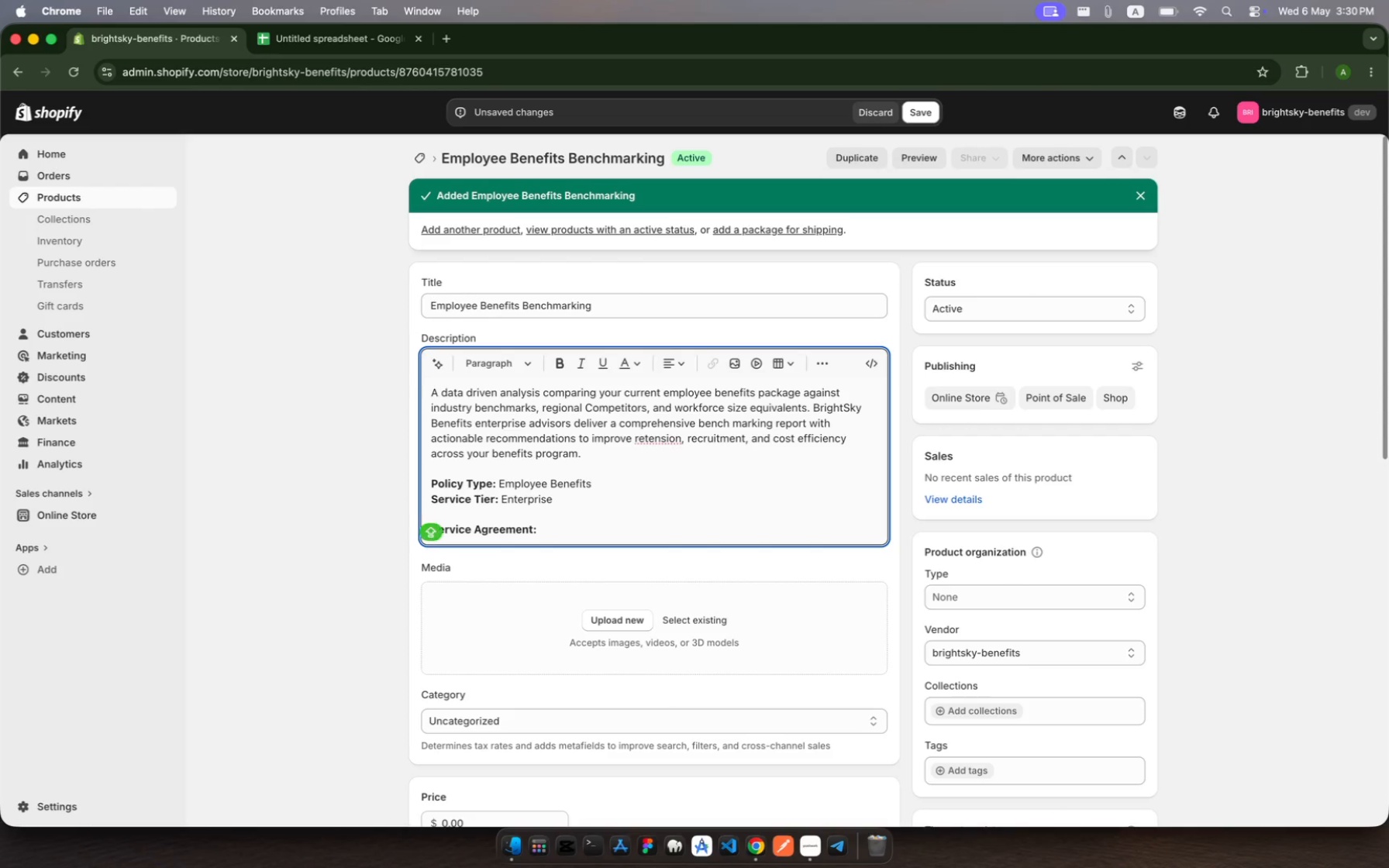 
key(Meta+B)
 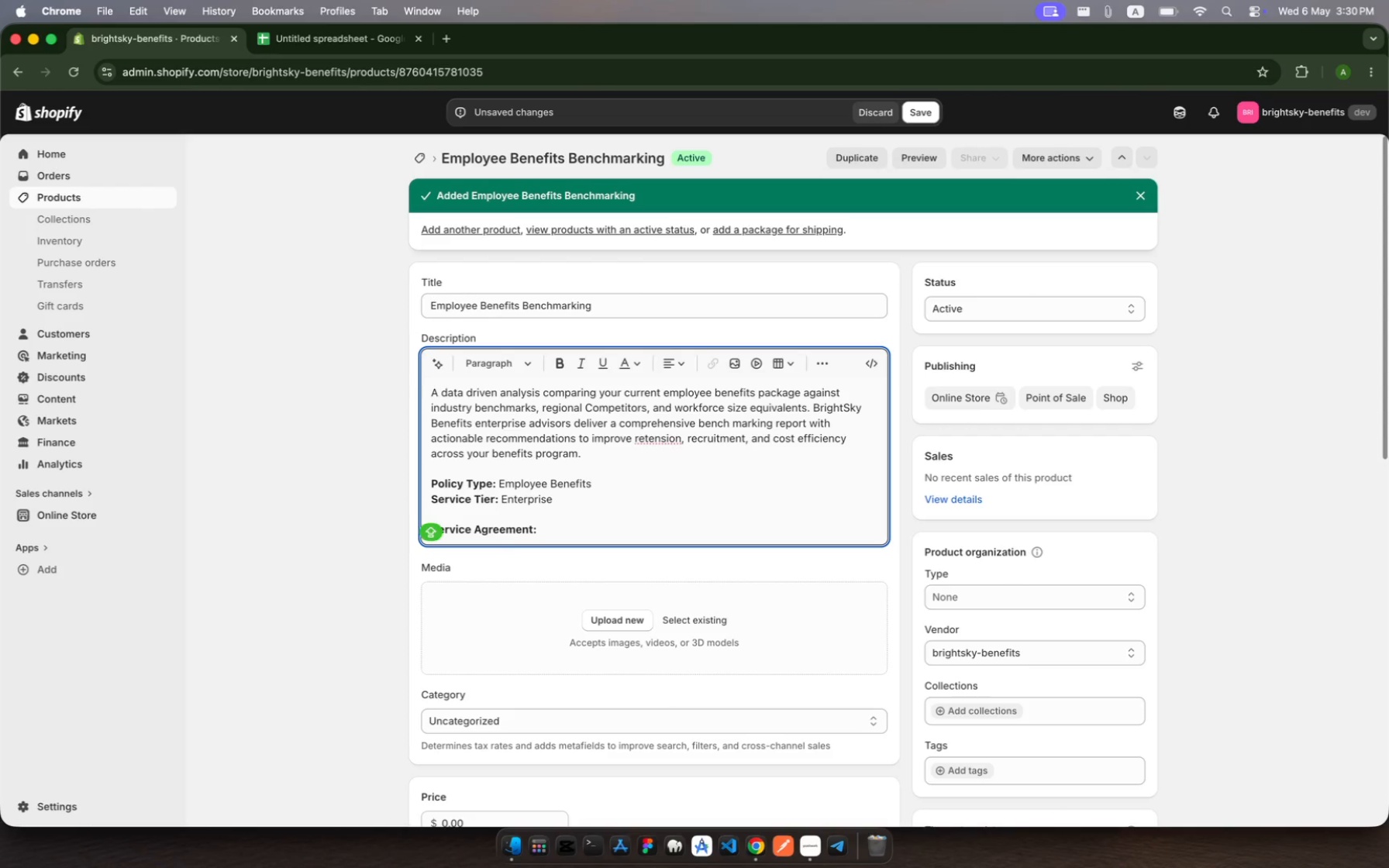 
type(cONSU)
key(Backspace)
key(Backspace)
key(Backspace)
key(Backspace)
type(onsulkt)
key(Backspace)
key(Backspace)
key(Backspace)
type(ltation Credits: 3)
 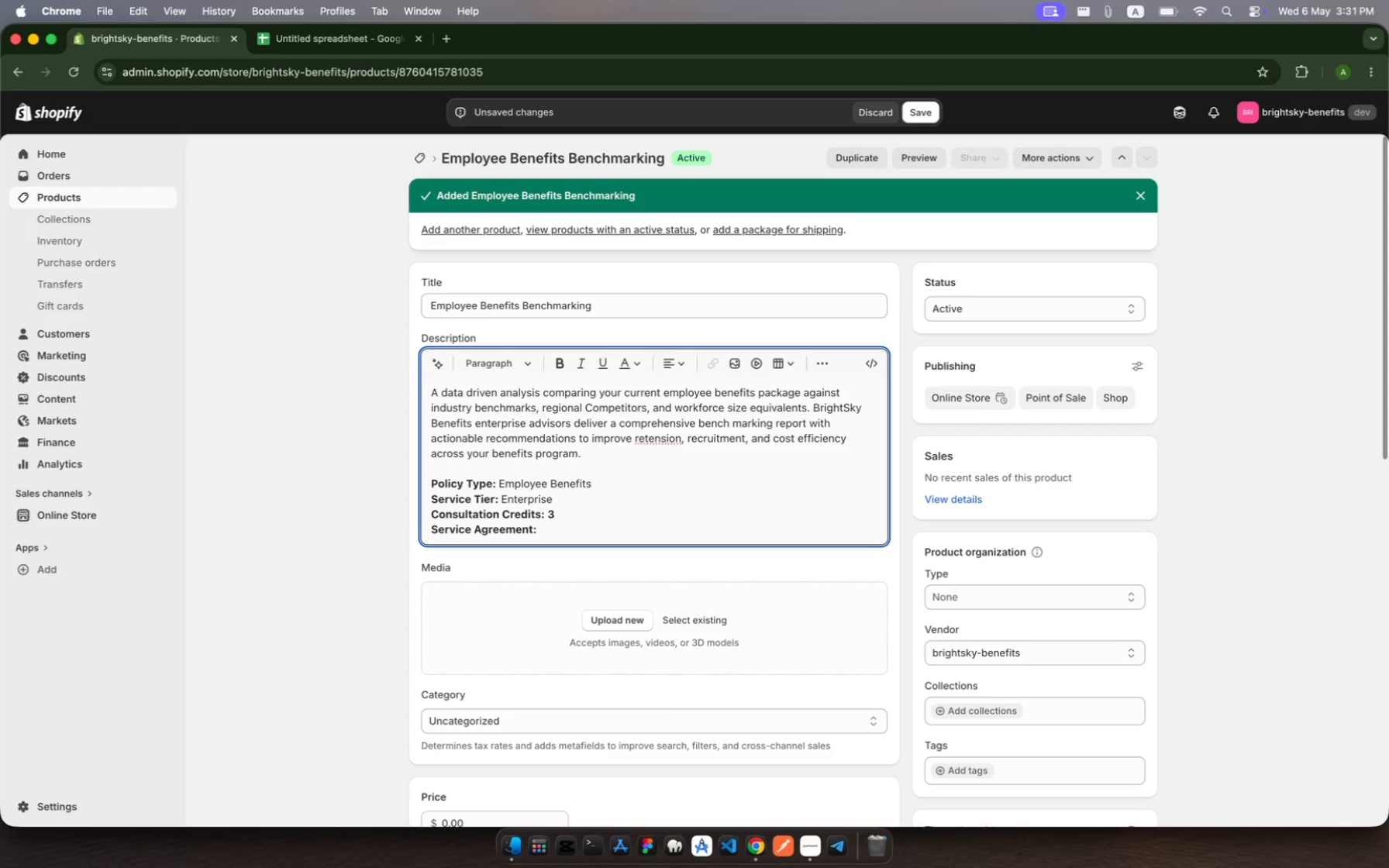 
wait(5.31)
 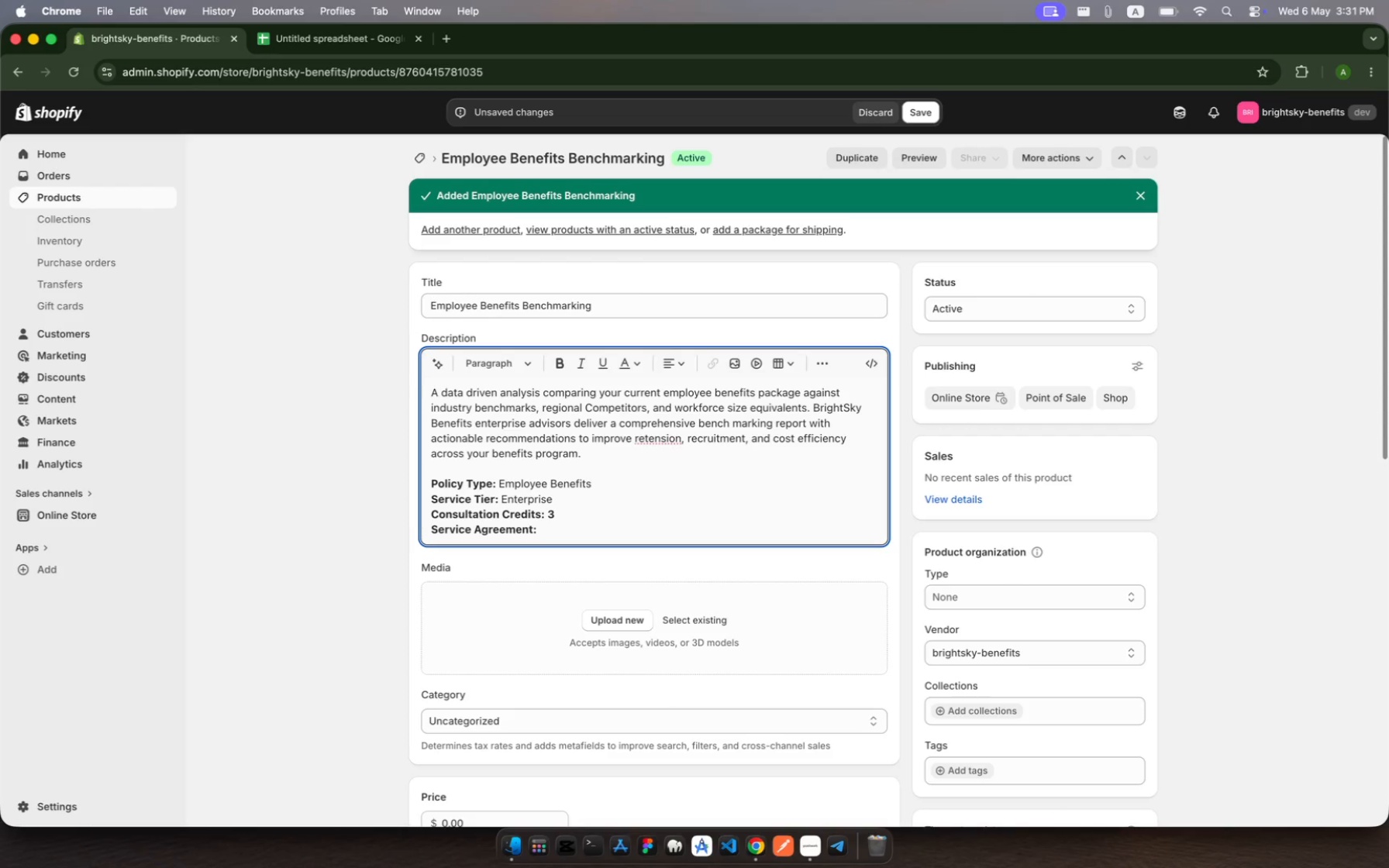 
left_click([289, 36])
 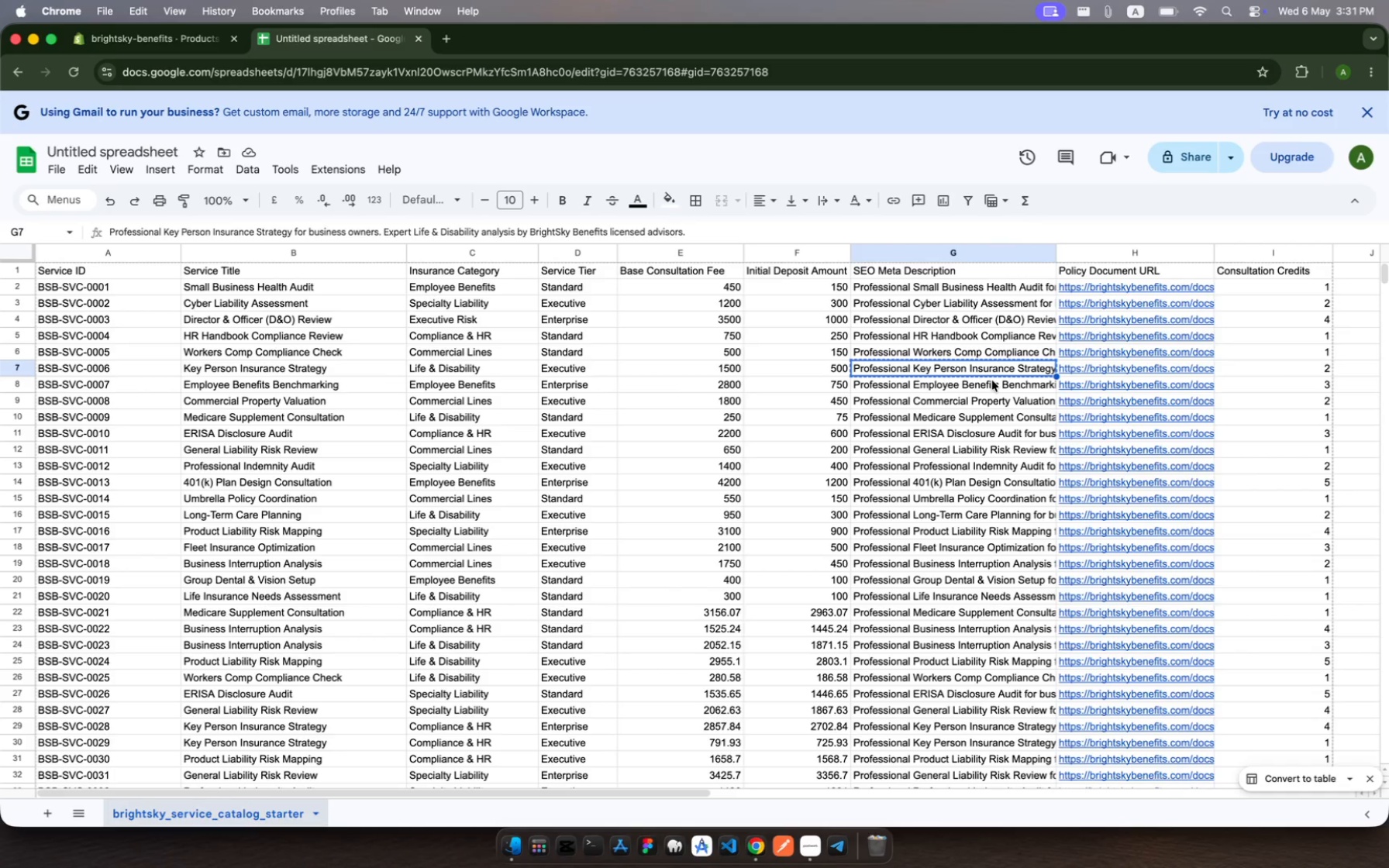 
left_click([991, 391])
 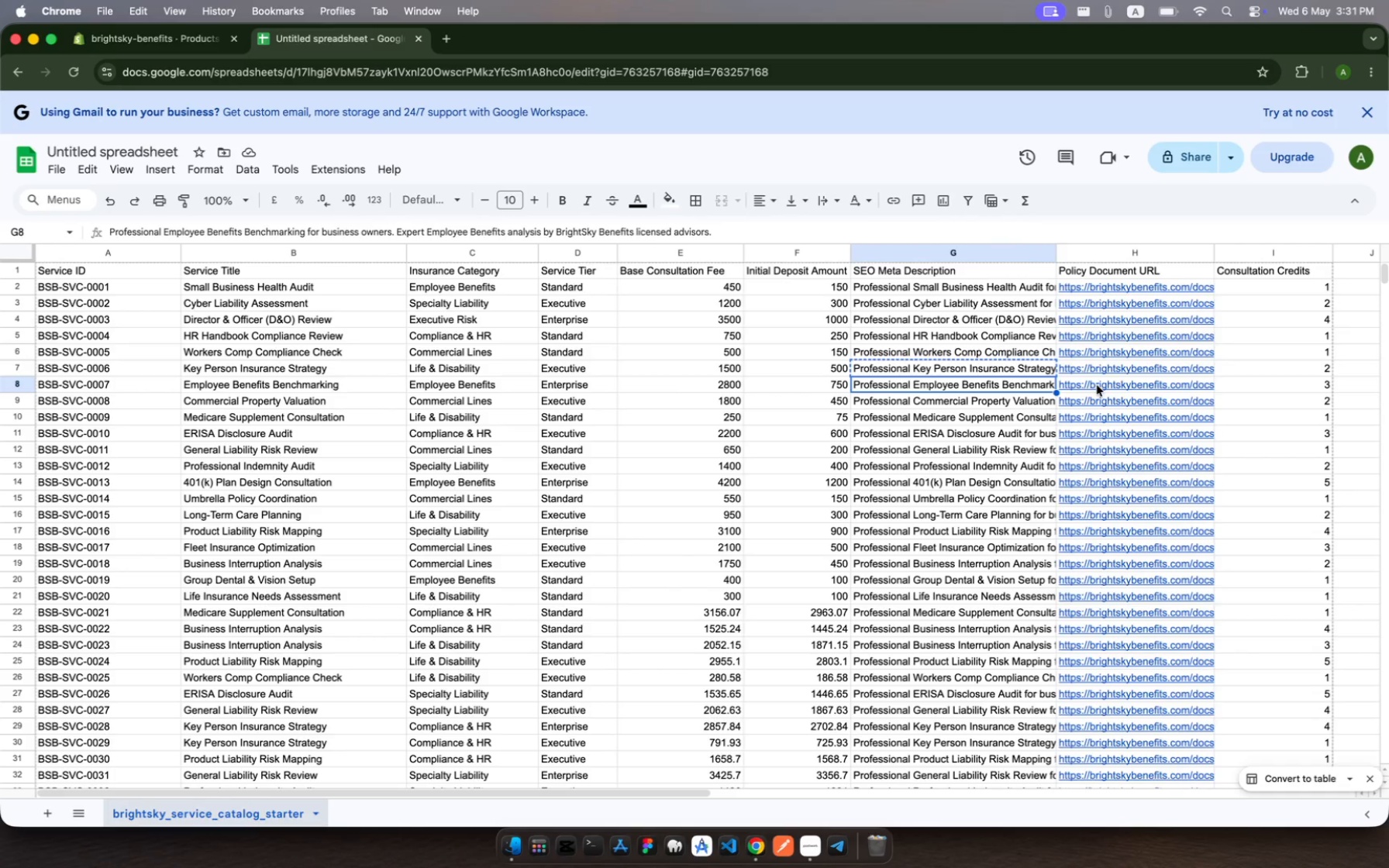 
left_click([1098, 383])
 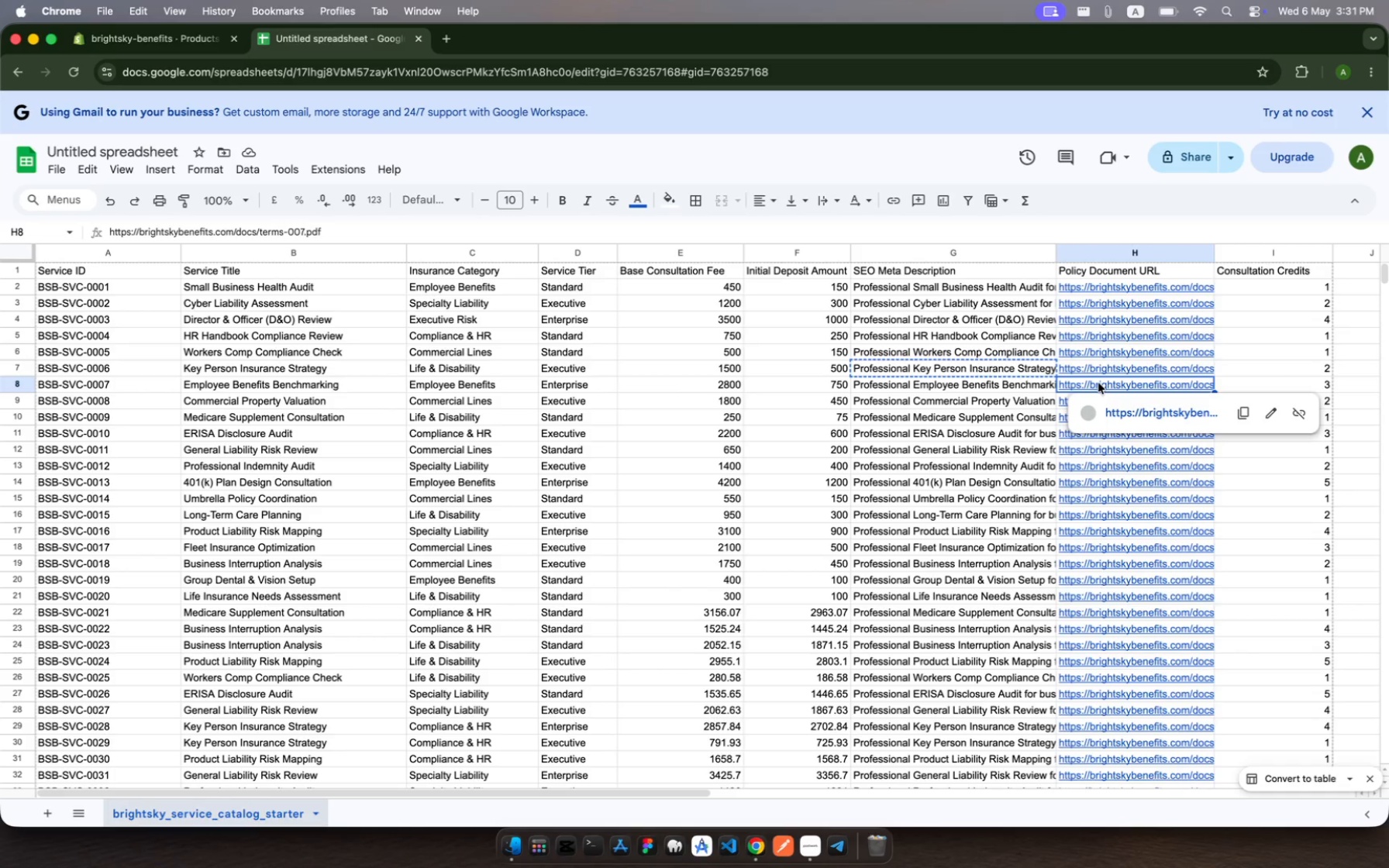 
key(Meta+C)
 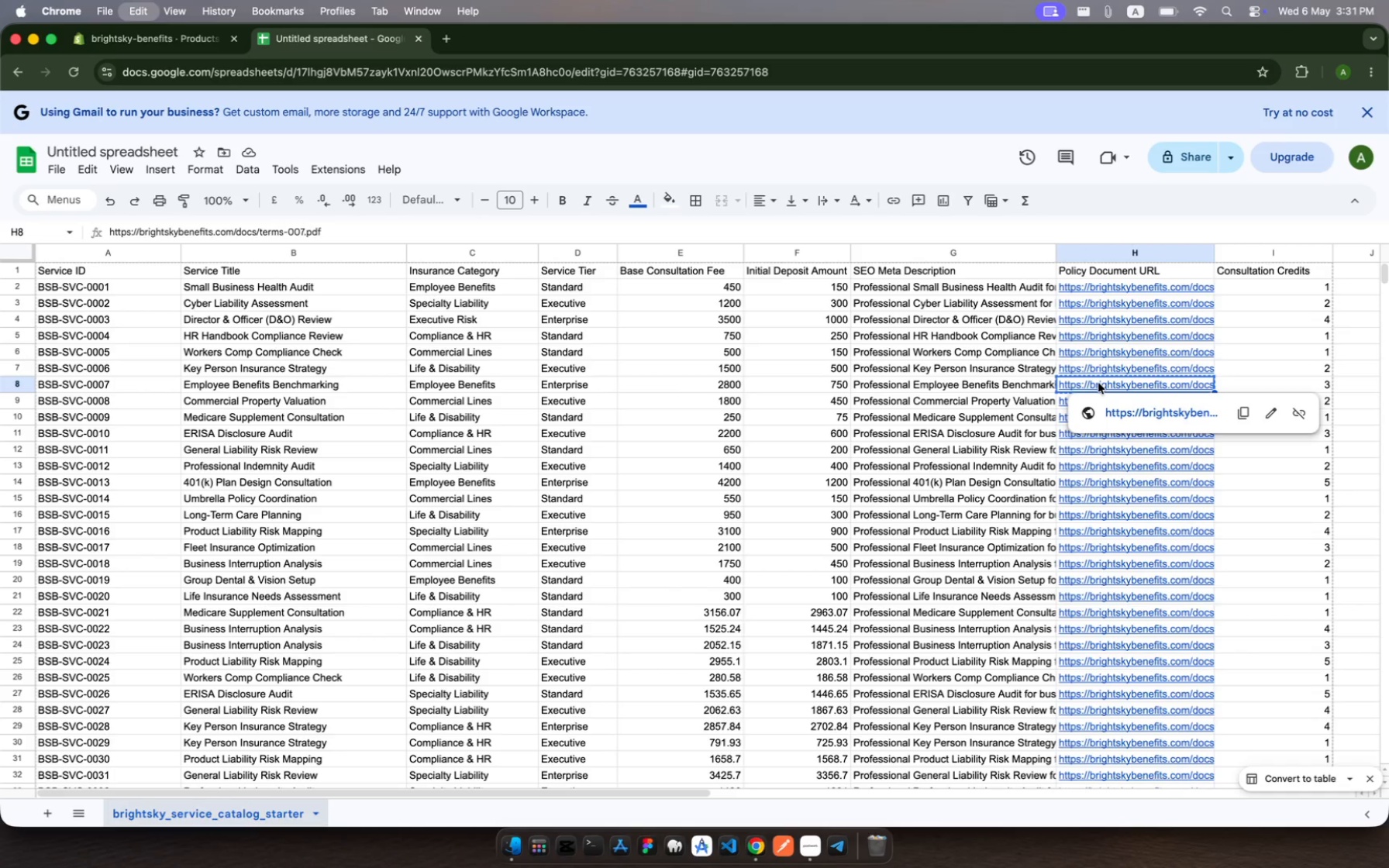 
key(Meta+C)
 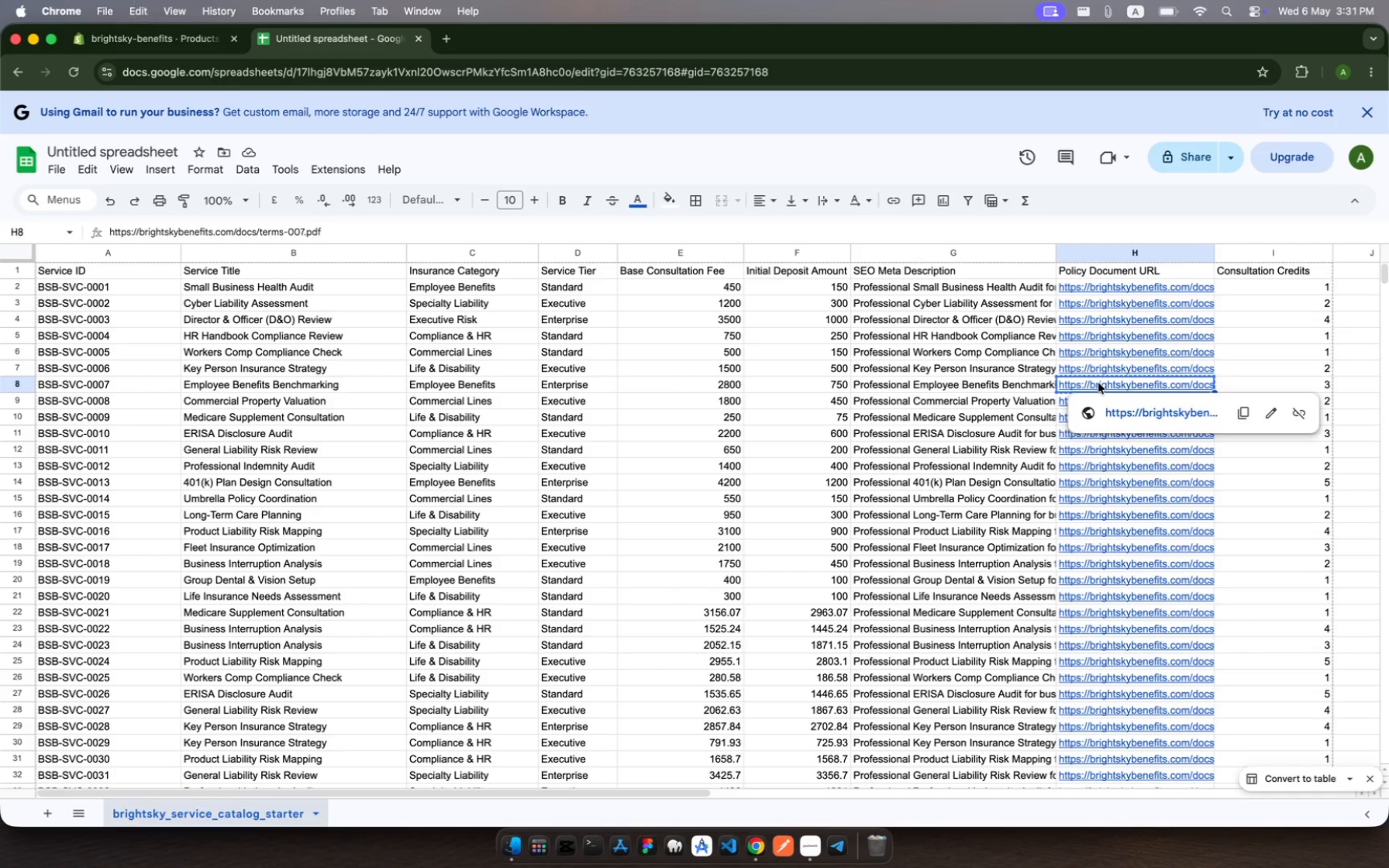 
key(Meta+C)
 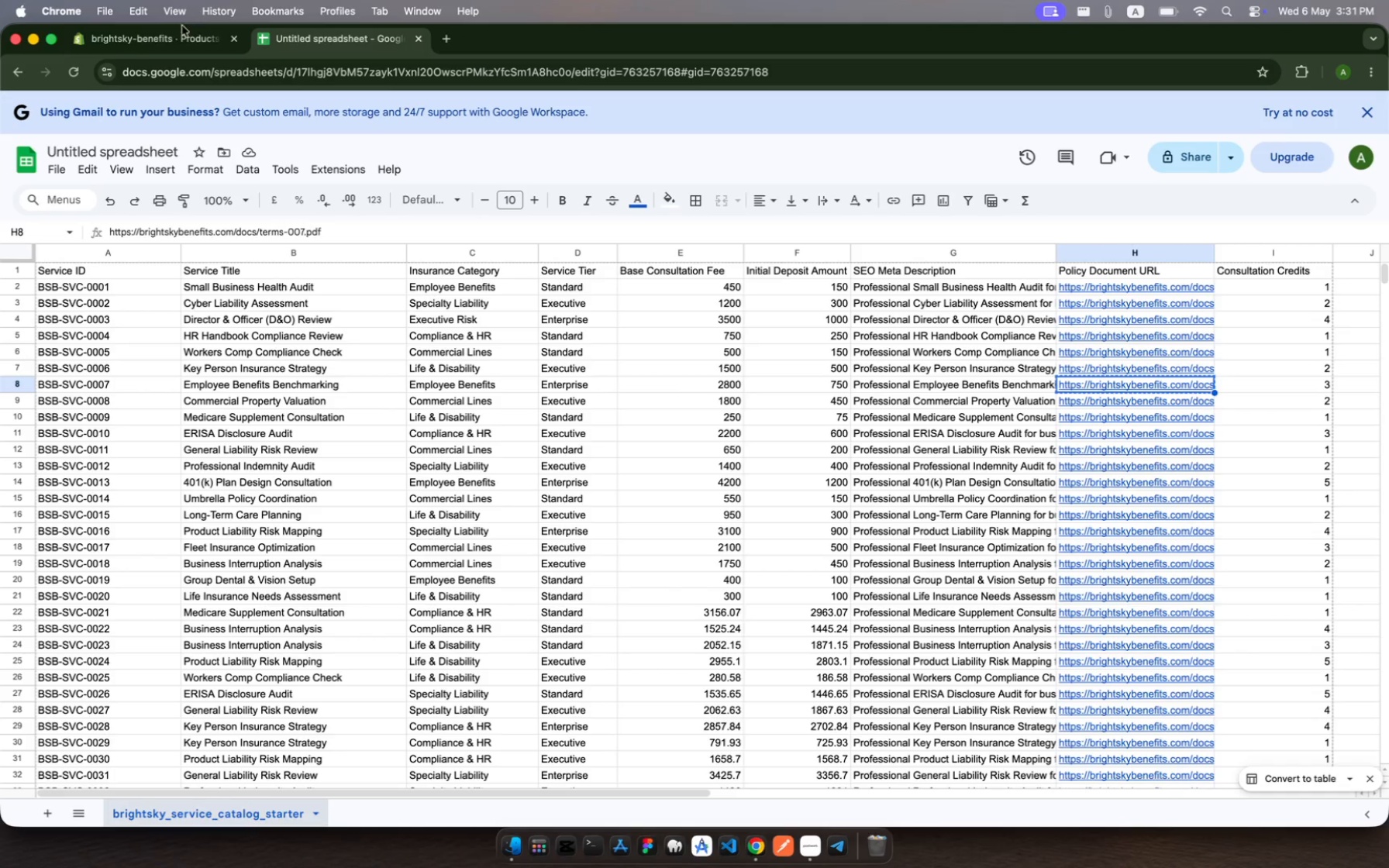 
left_click([165, 38])
 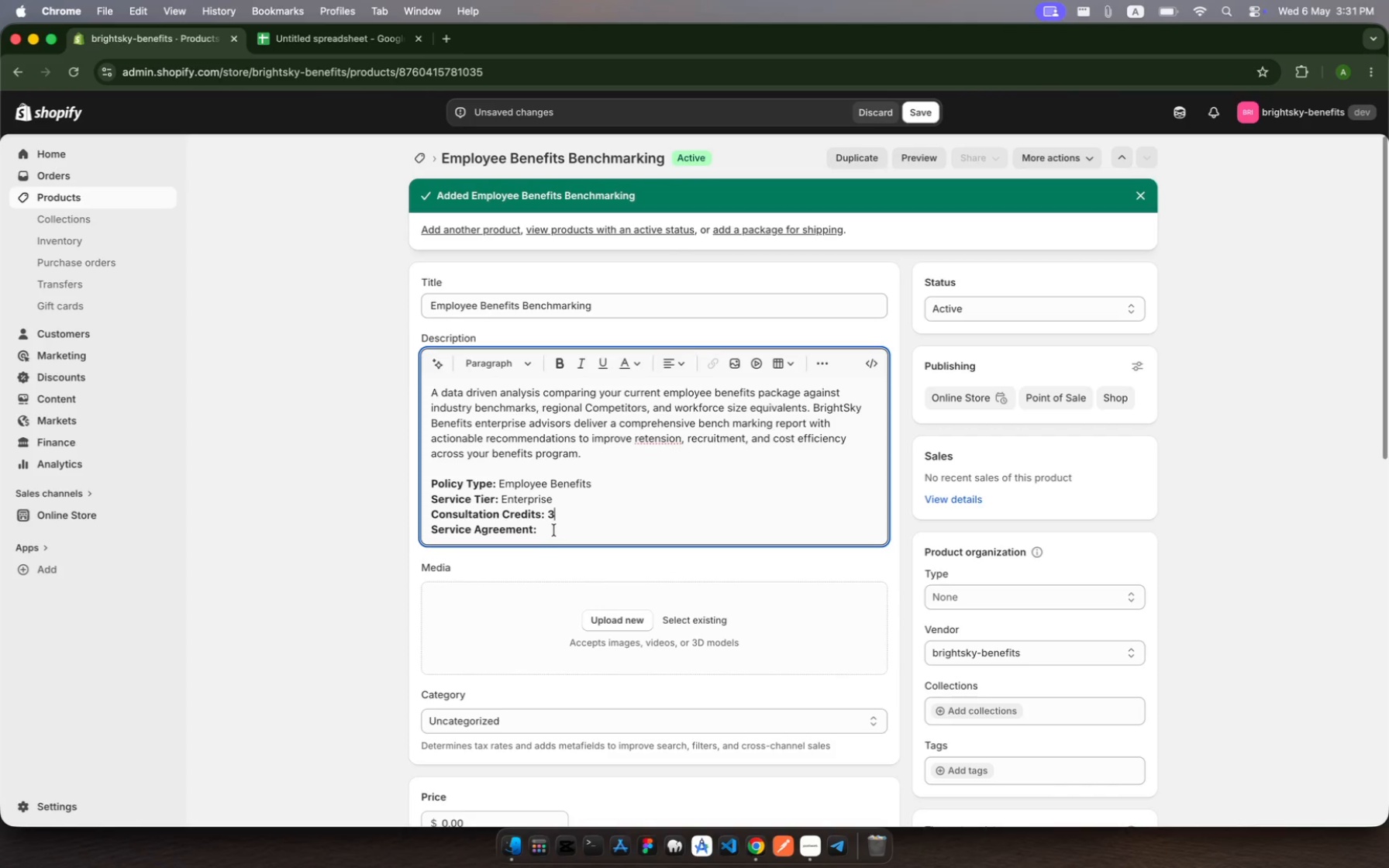 
left_click([553, 529])
 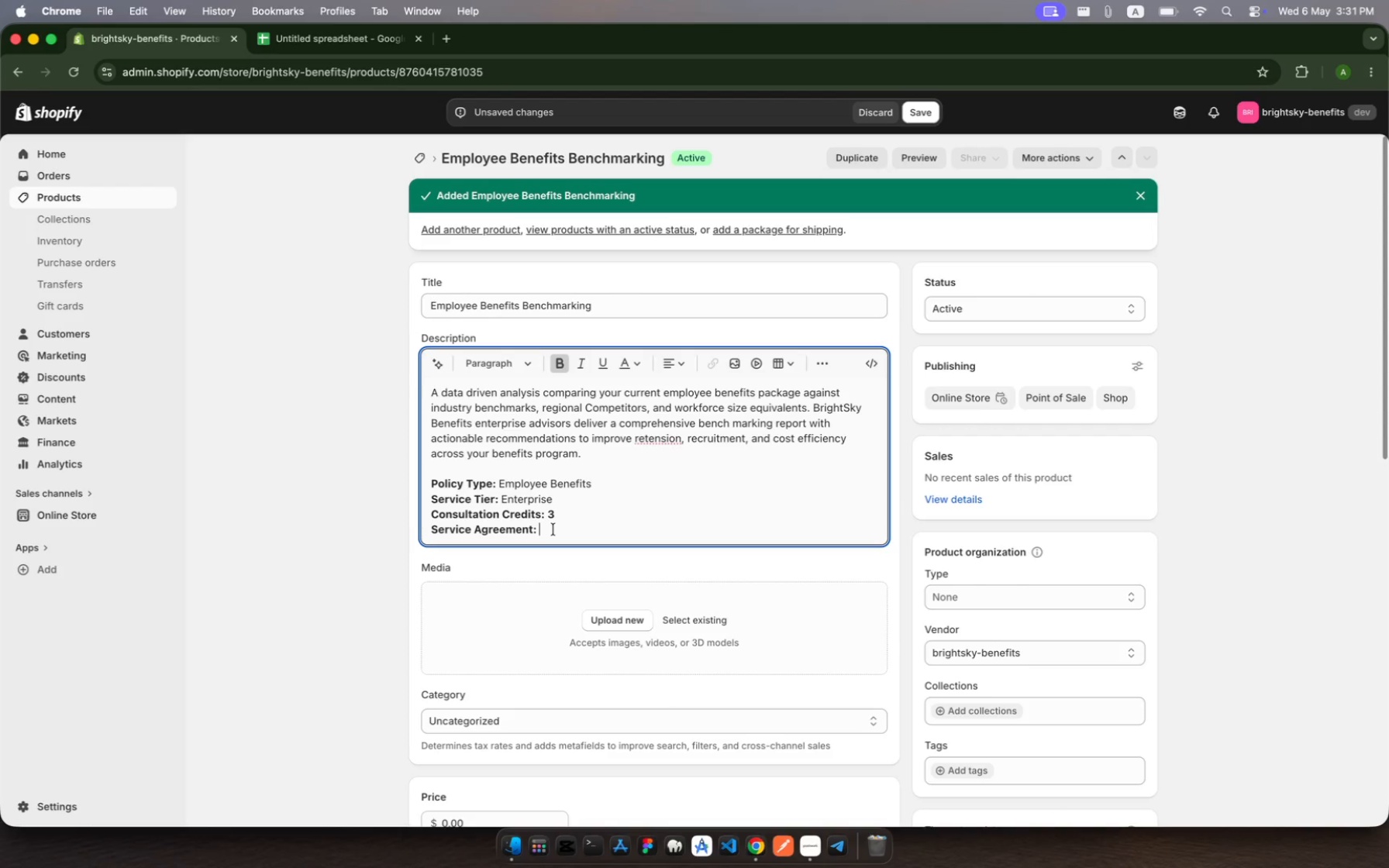 
key(Meta+V)
 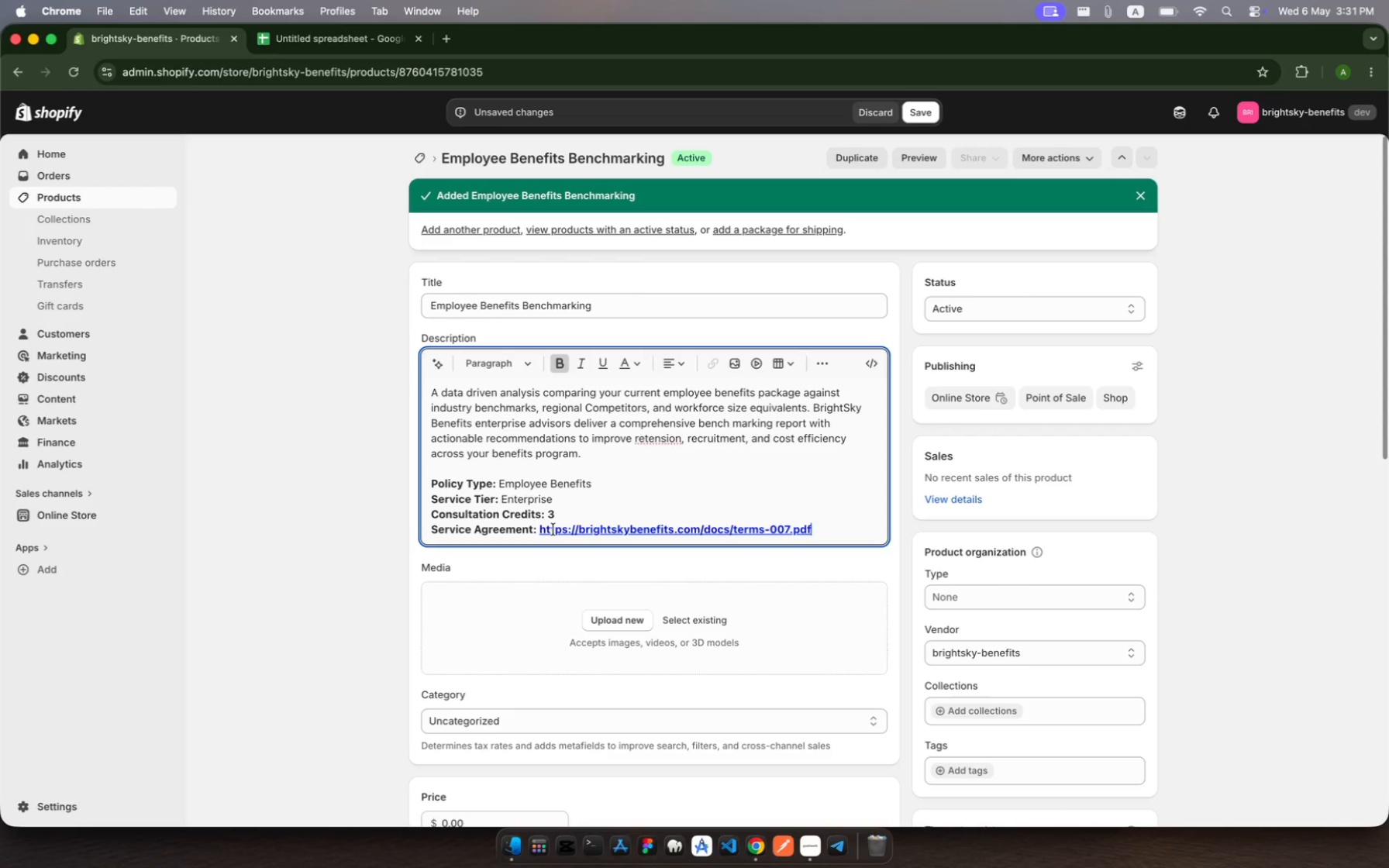 
key(Meta+Z)
 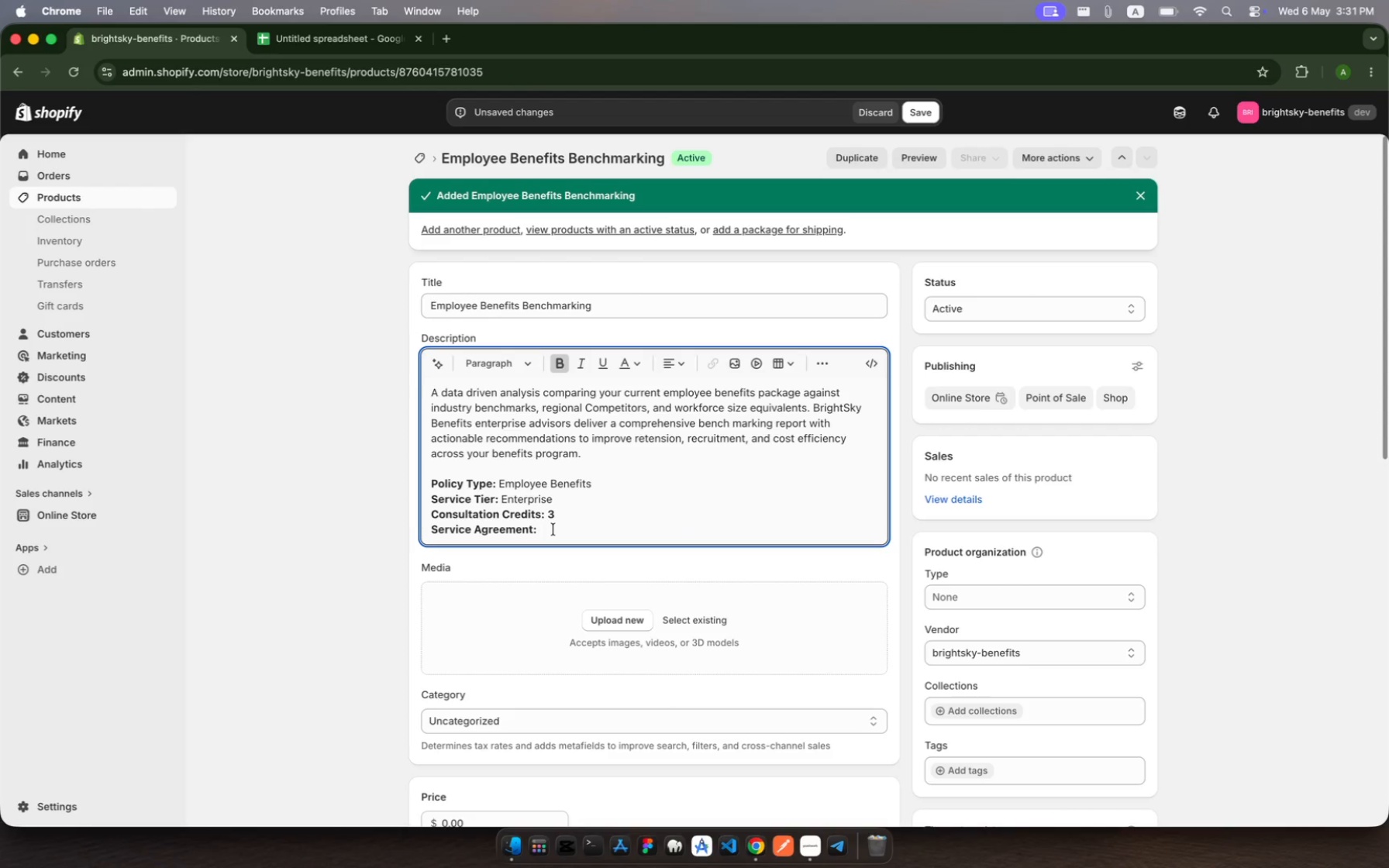 
key(Meta+B)
 